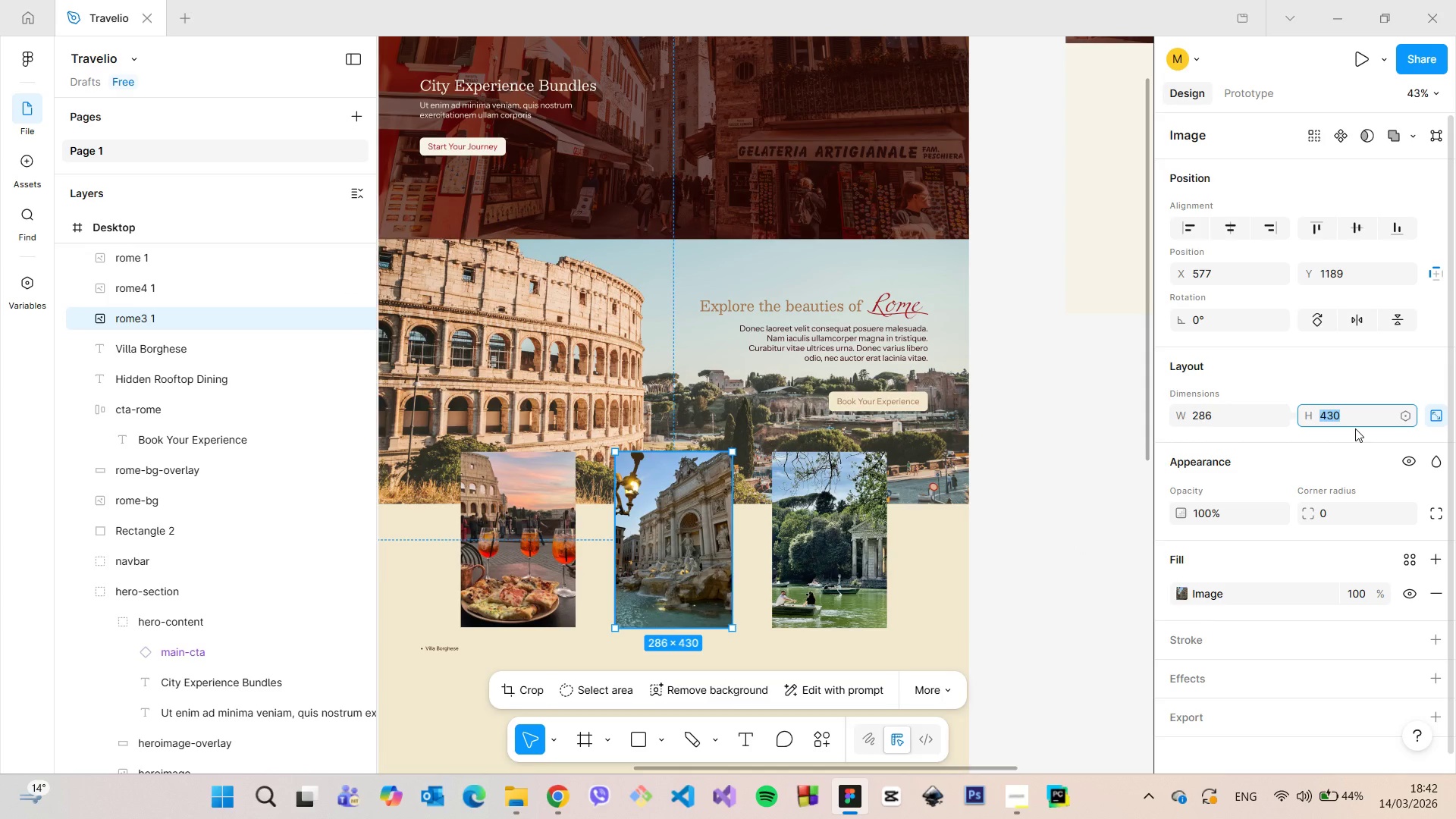 
type(428)
 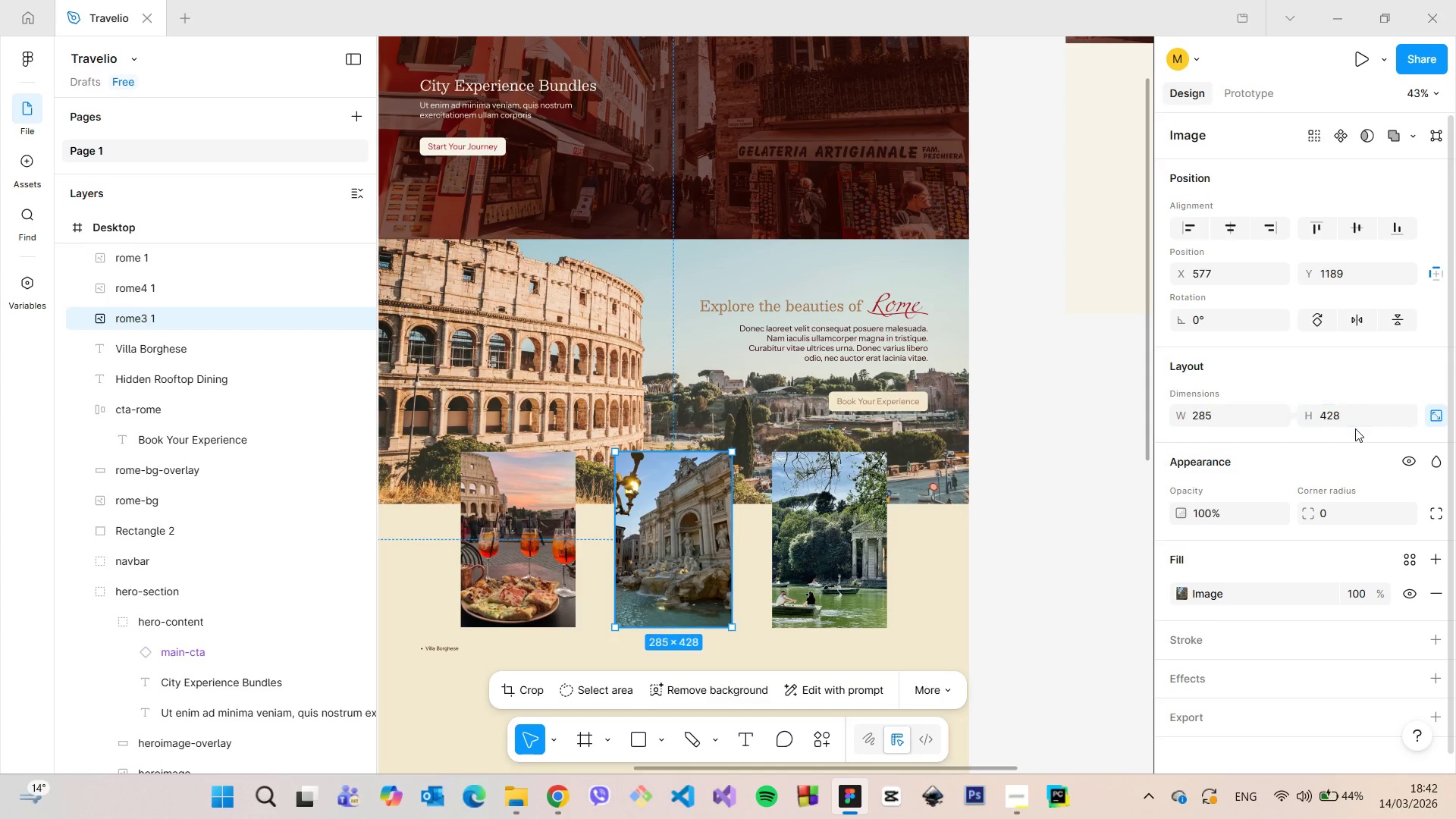 
key(Enter)
 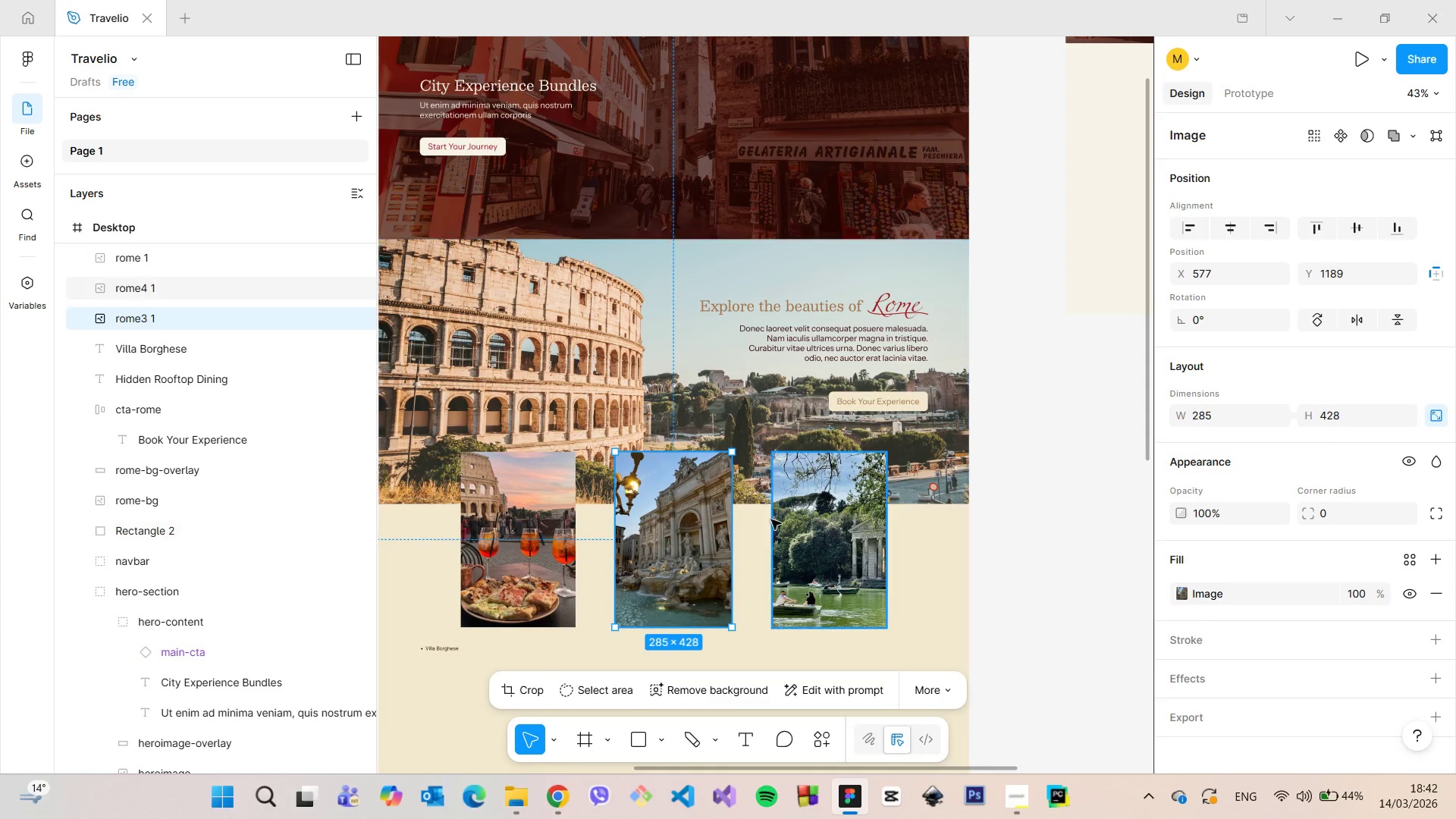 
left_click([711, 525])
 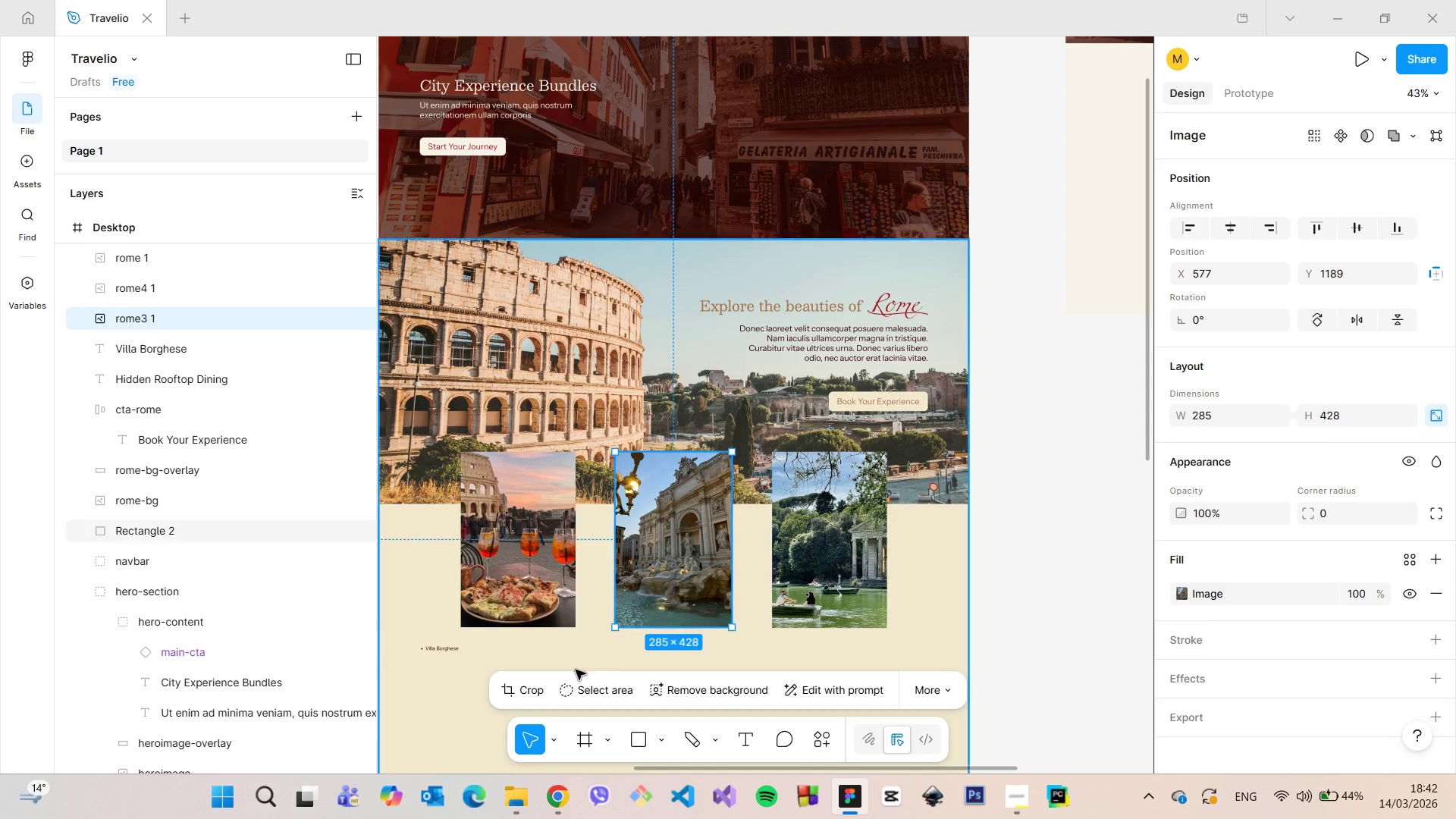 
left_click([530, 689])
 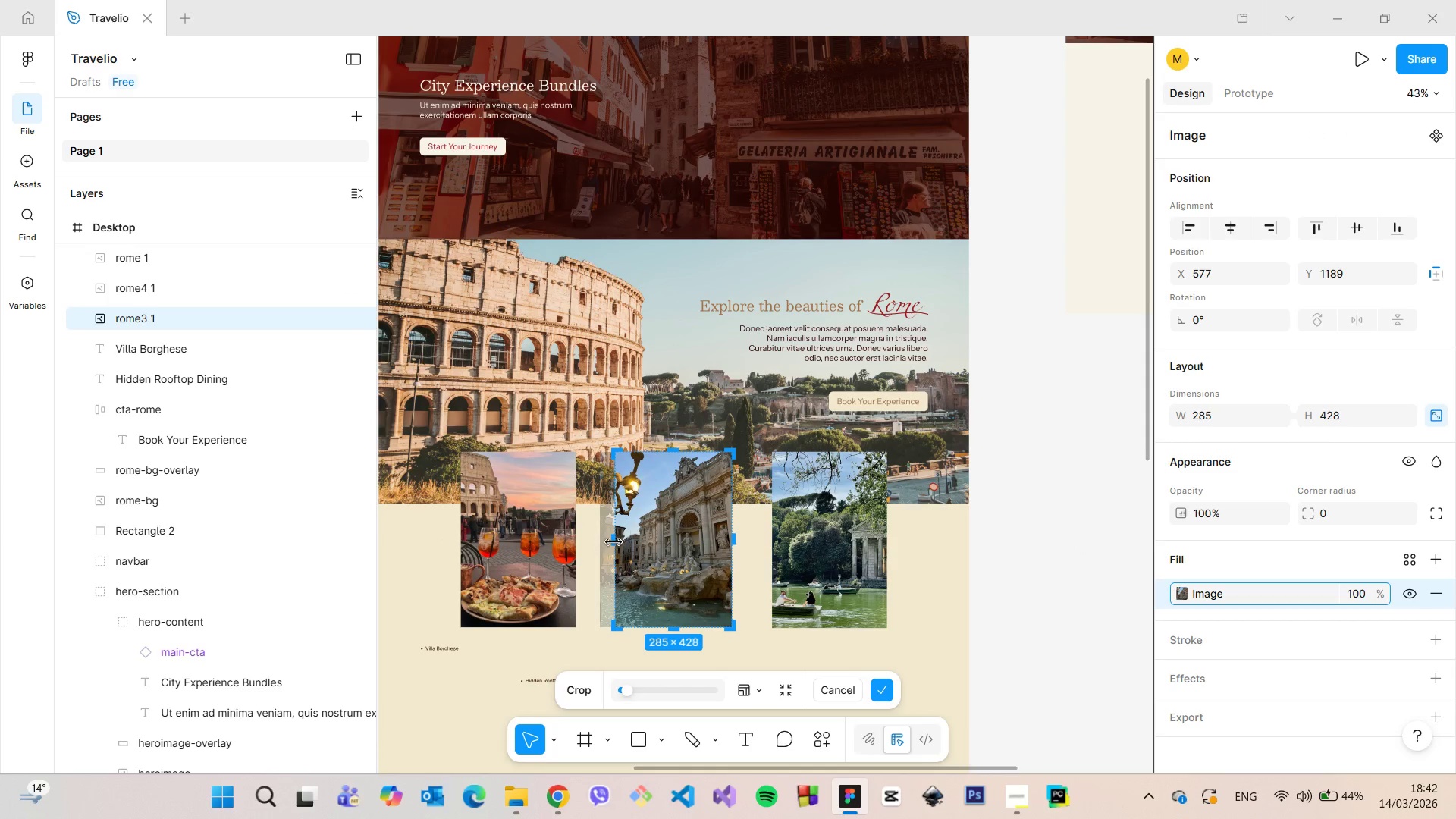 
left_click_drag(start_coordinate=[613, 541], to_coordinate=[619, 544])
 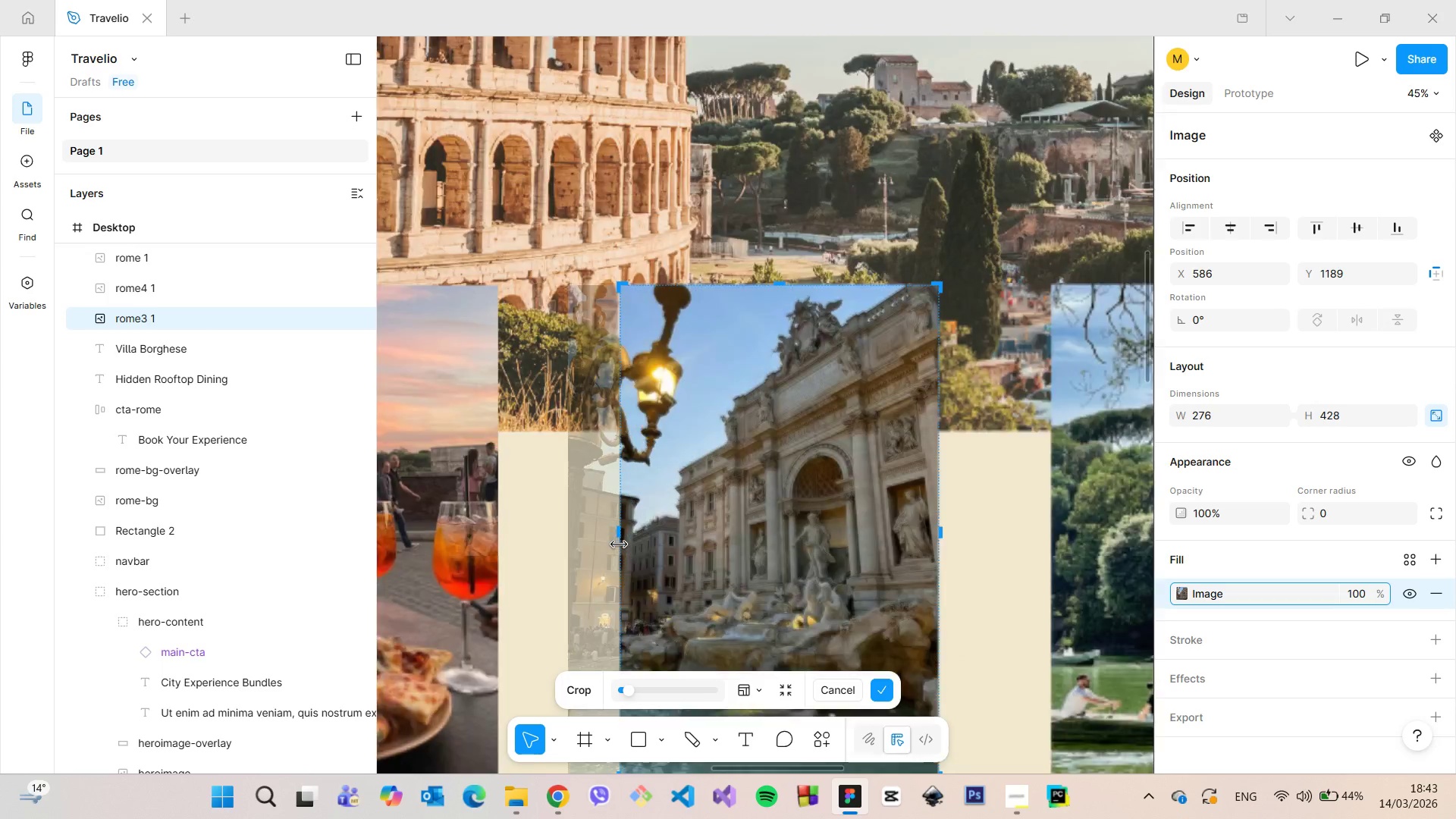 
scroll: coordinate [621, 541], scroll_direction: up, amount: 34.0
 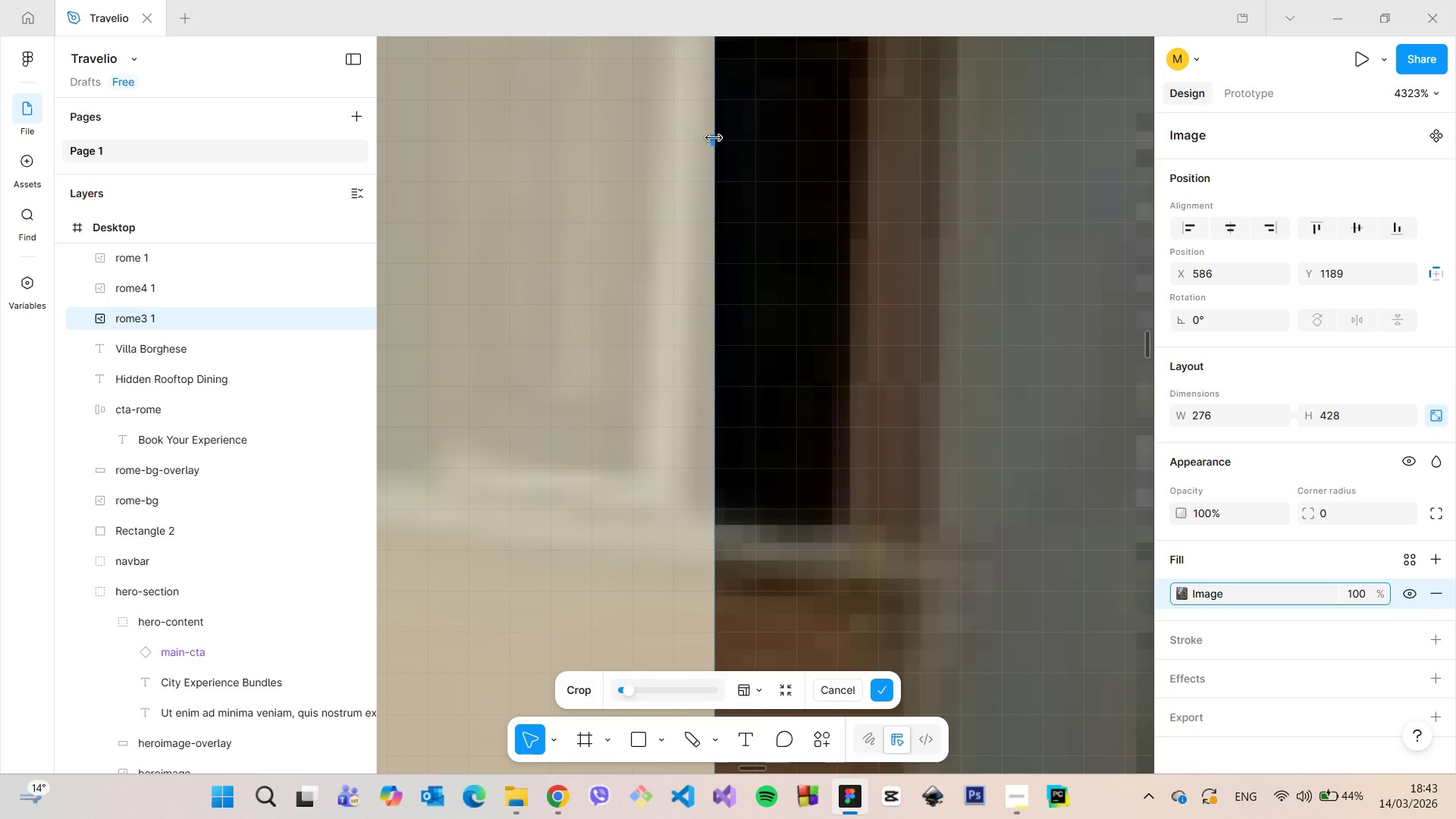 
left_click_drag(start_coordinate=[714, 138], to_coordinate=[568, 148])
 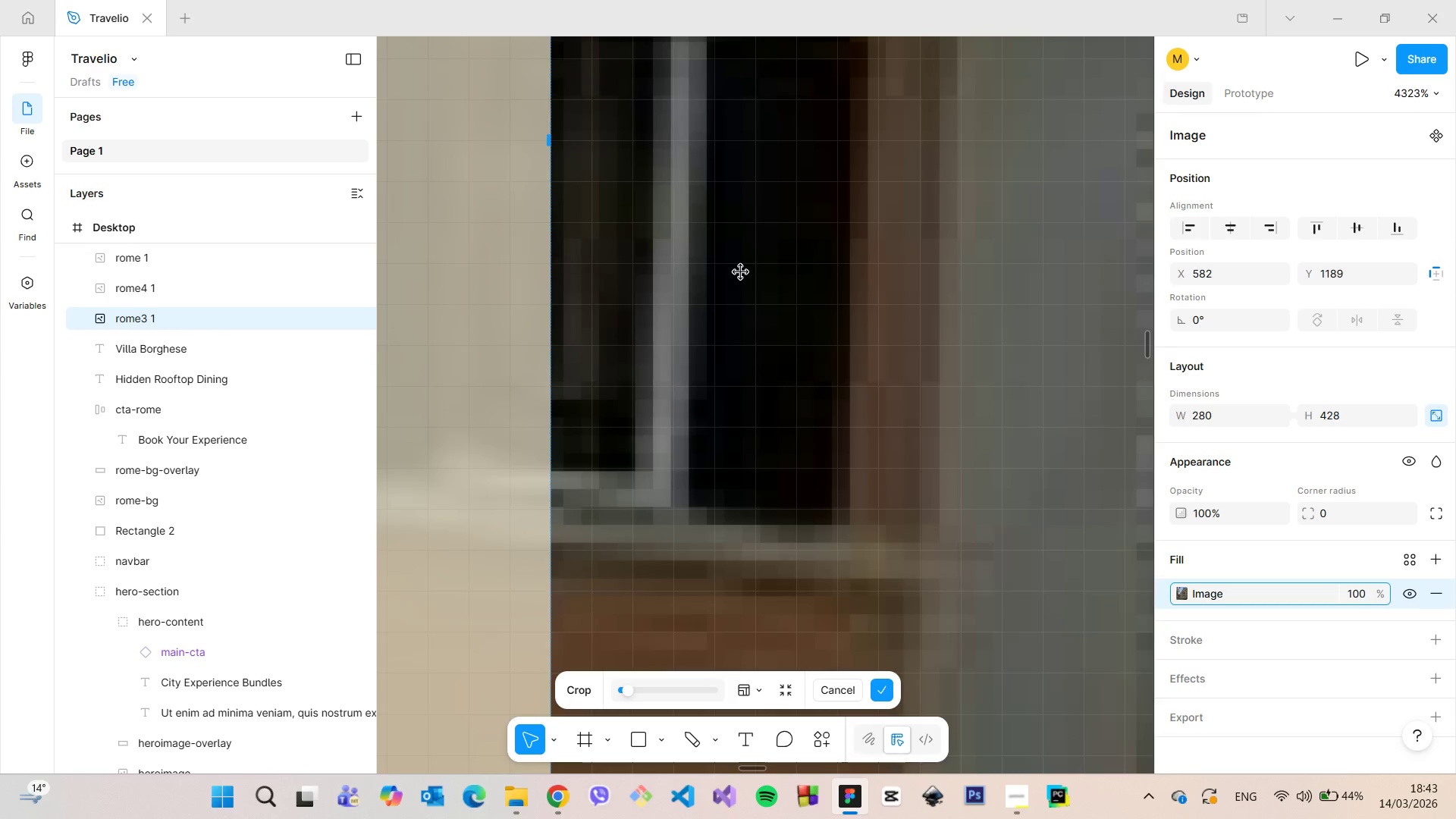 
scroll: coordinate [748, 282], scroll_direction: down, amount: 43.0
 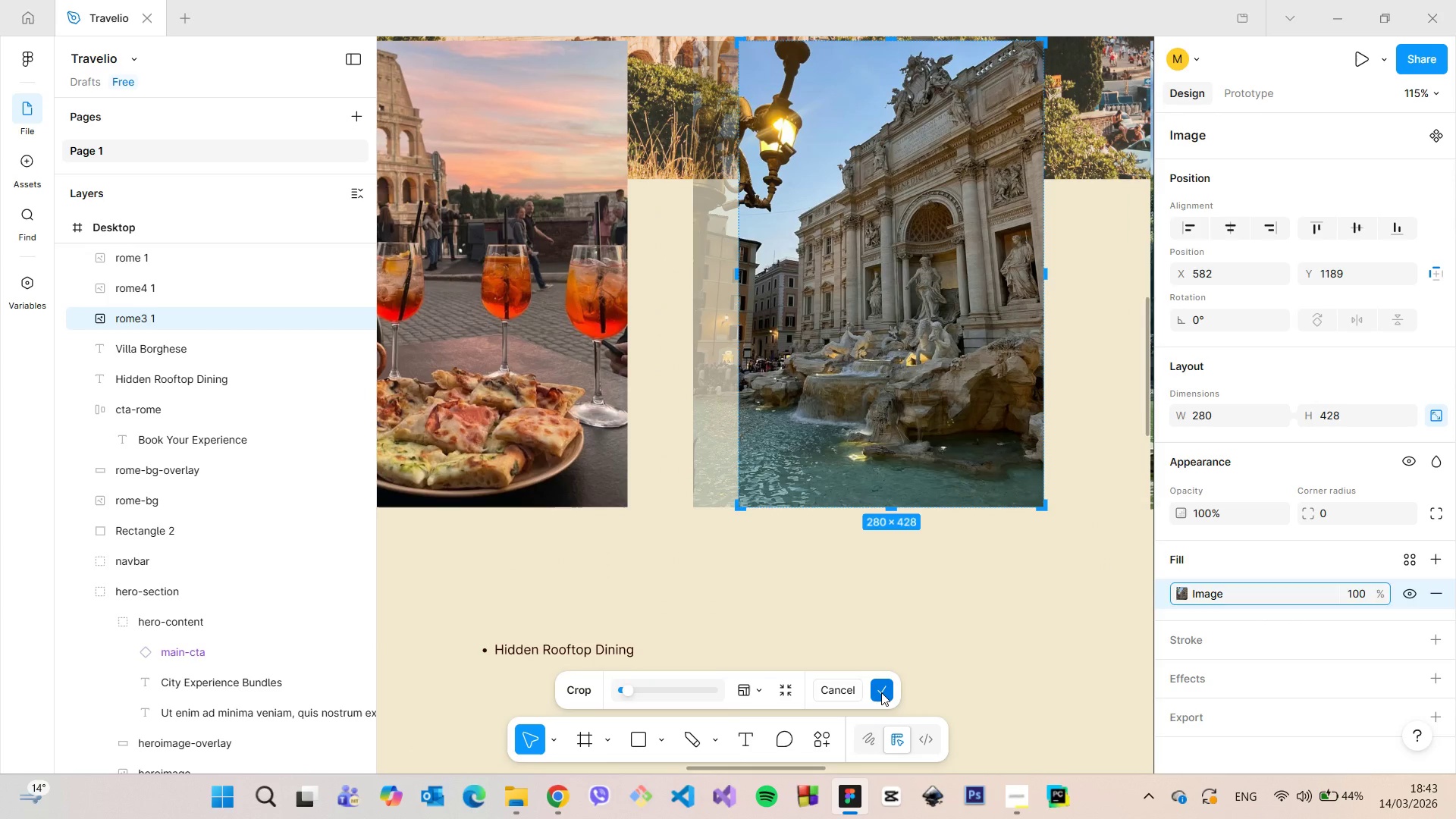 
left_click([881, 692])
 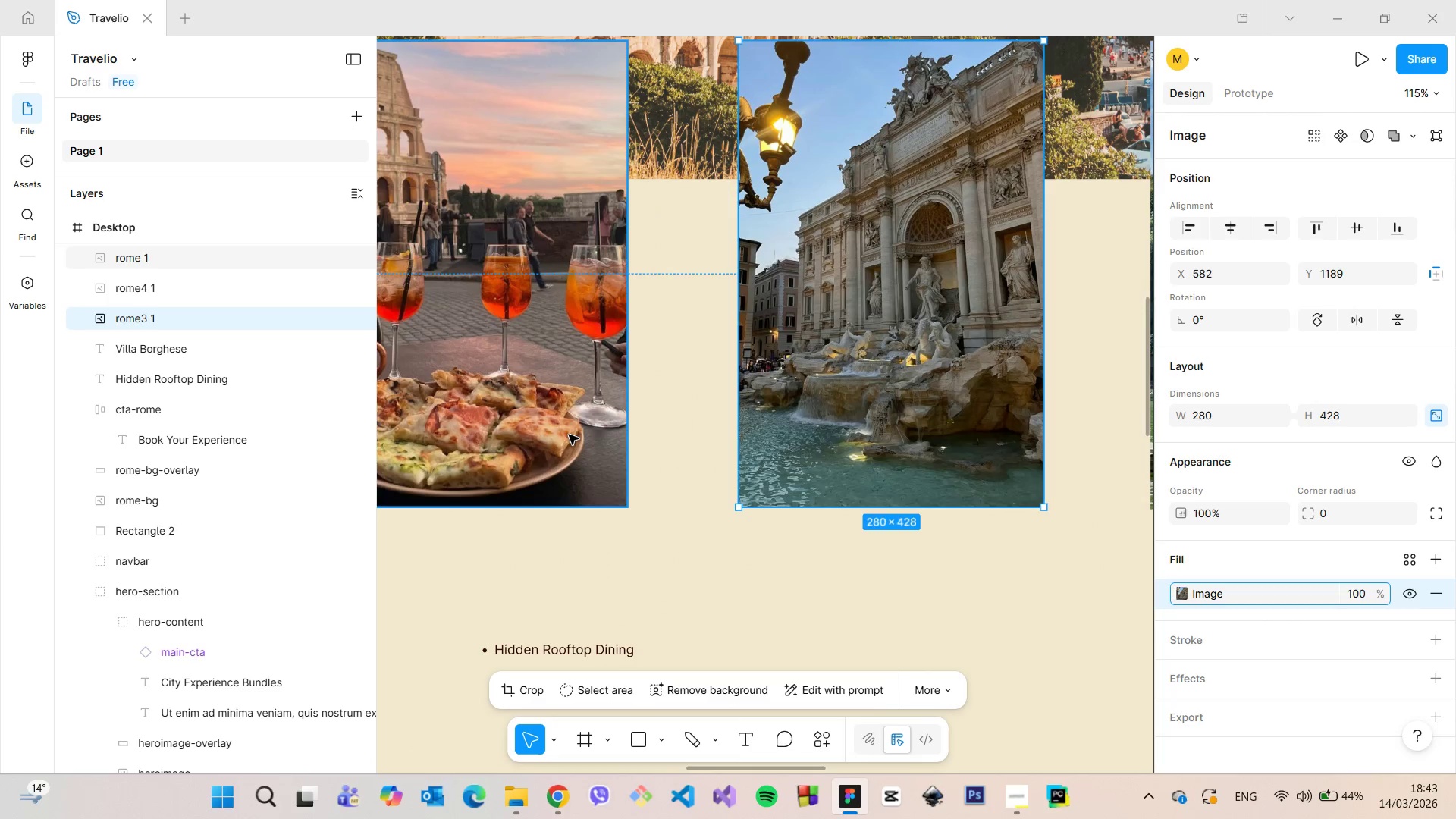 
left_click([569, 435])
 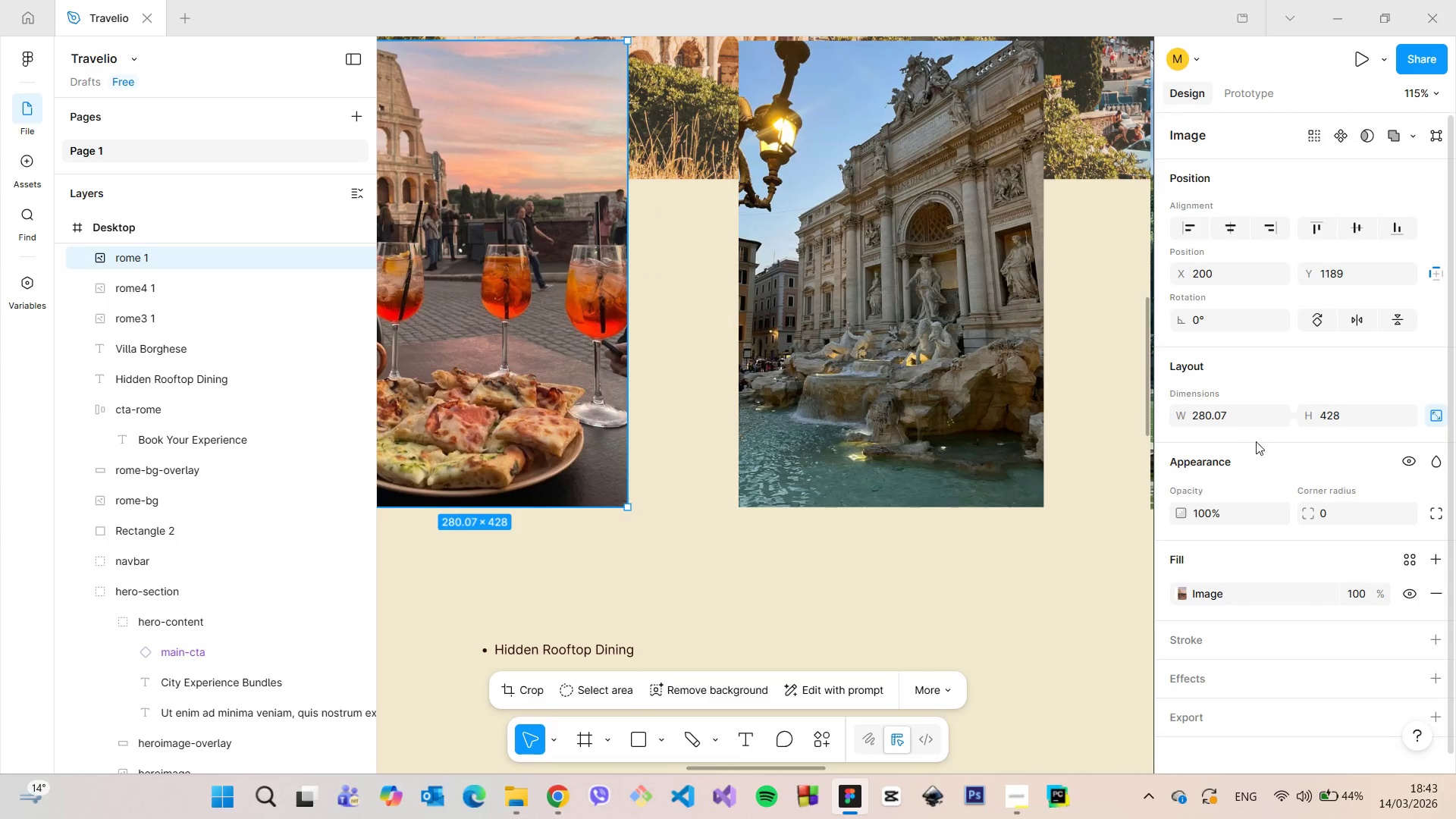 
mouse_move([1240, 426])
 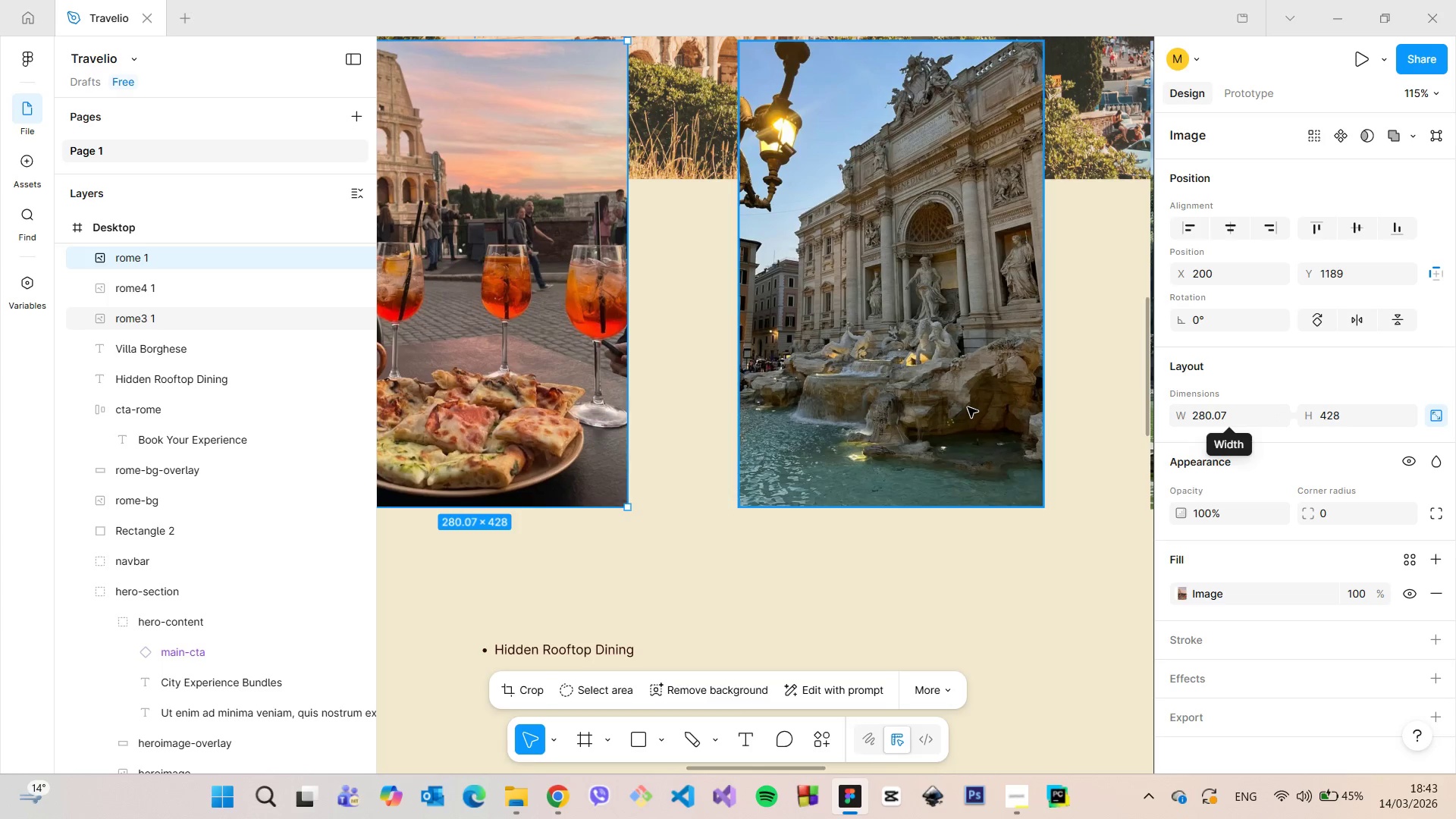 
left_click([968, 407])
 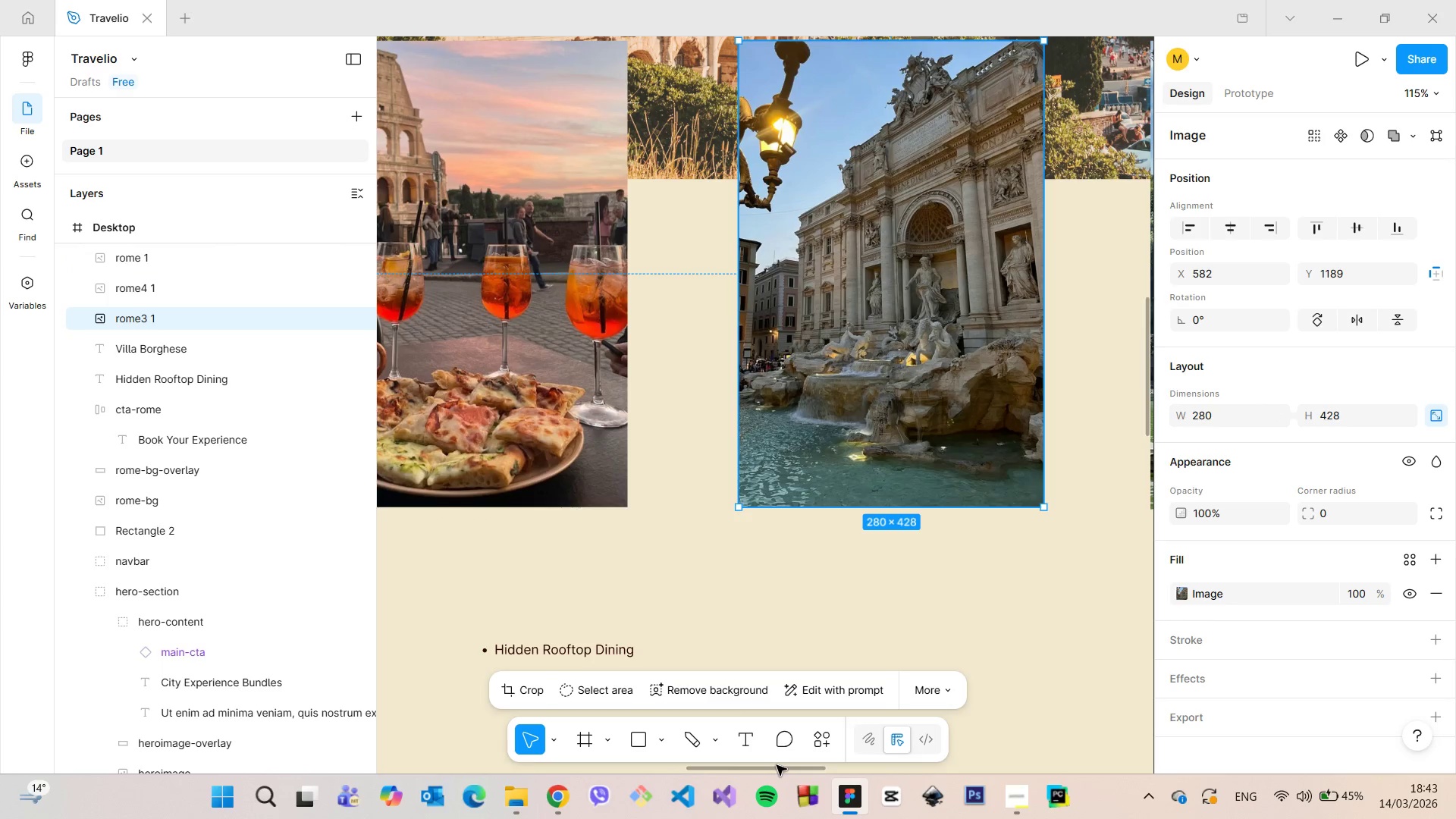 
left_click_drag(start_coordinate=[777, 765], to_coordinate=[908, 749])
 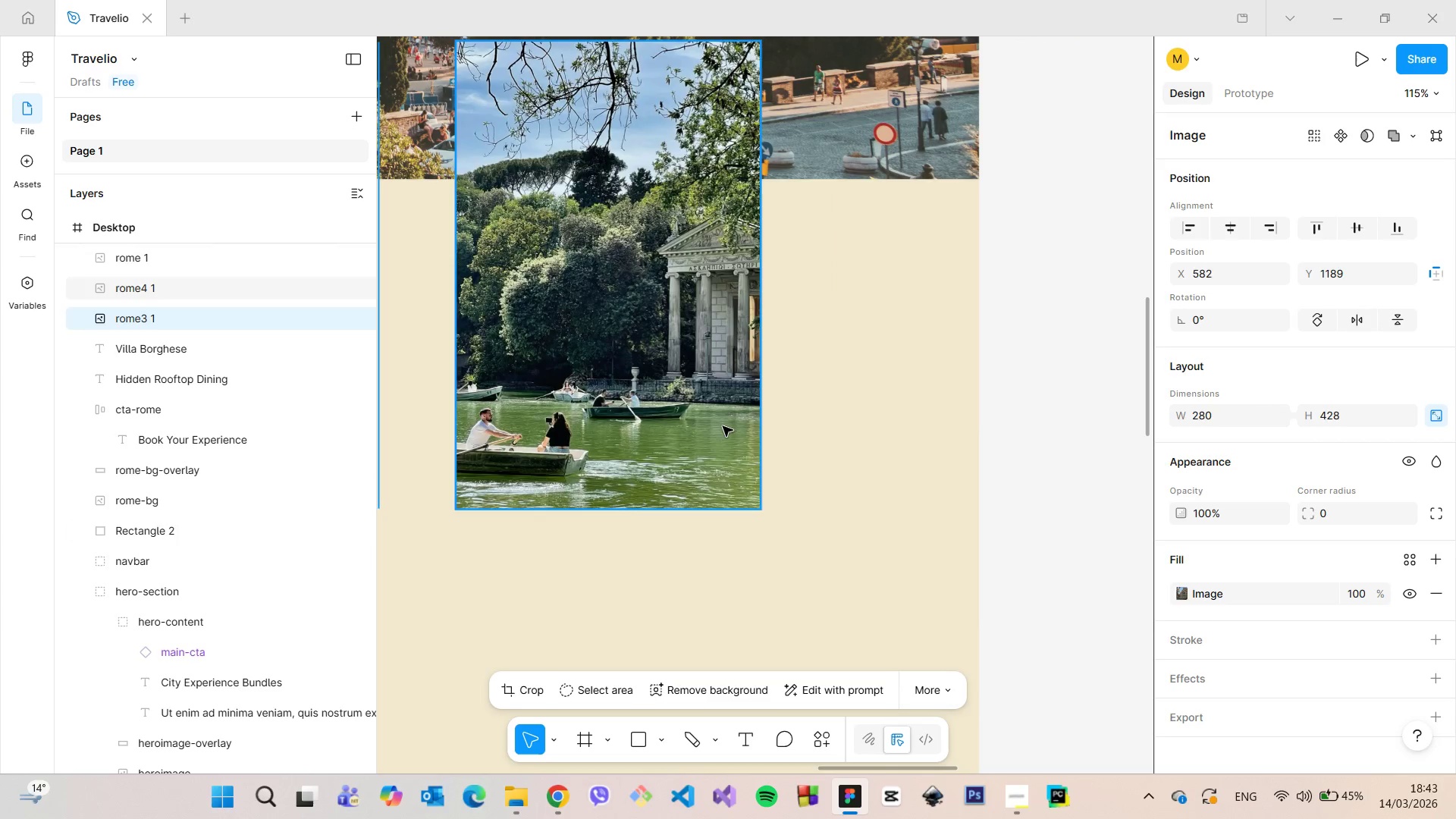 
left_click([723, 426])
 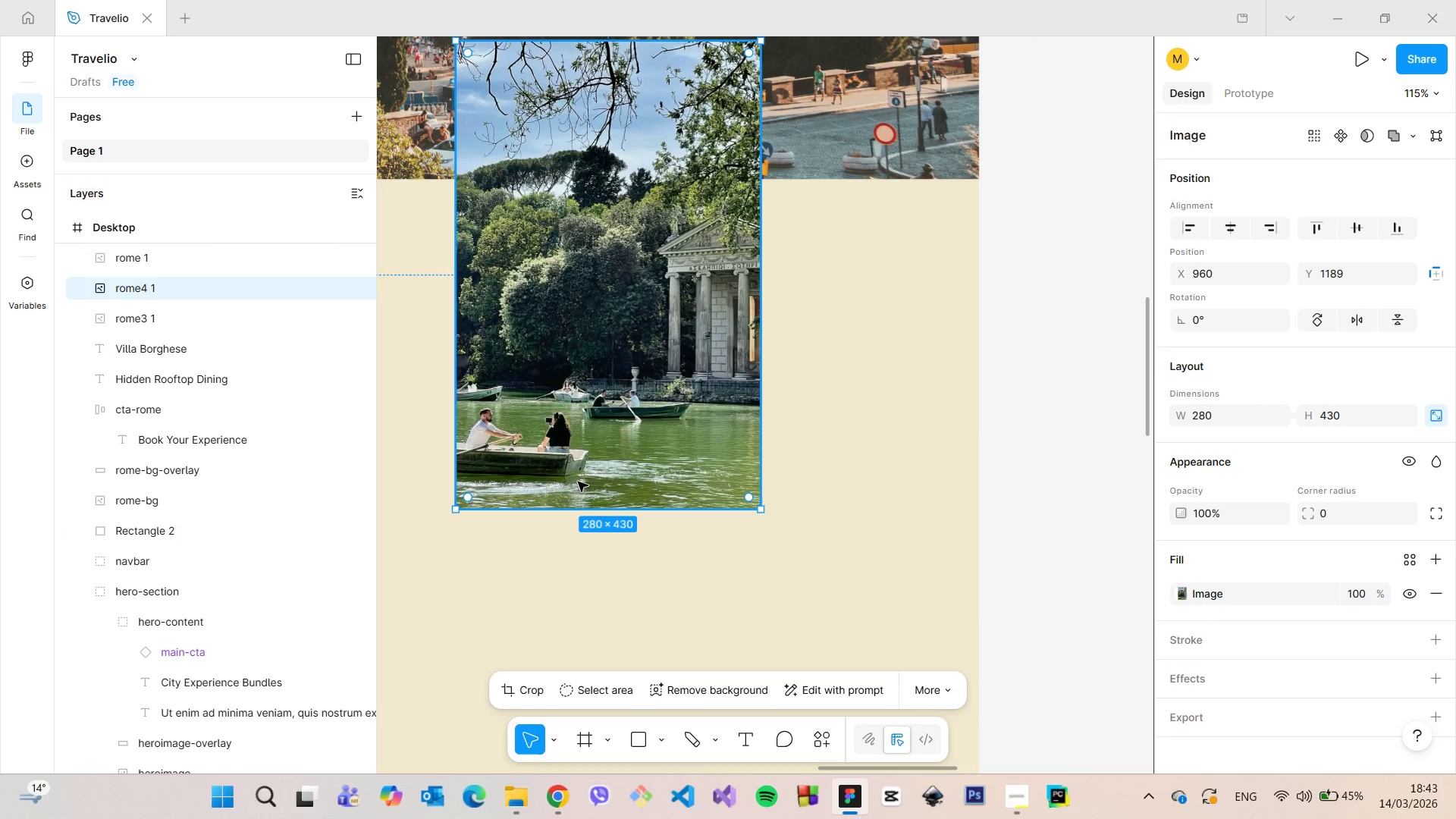 
left_click([526, 688])
 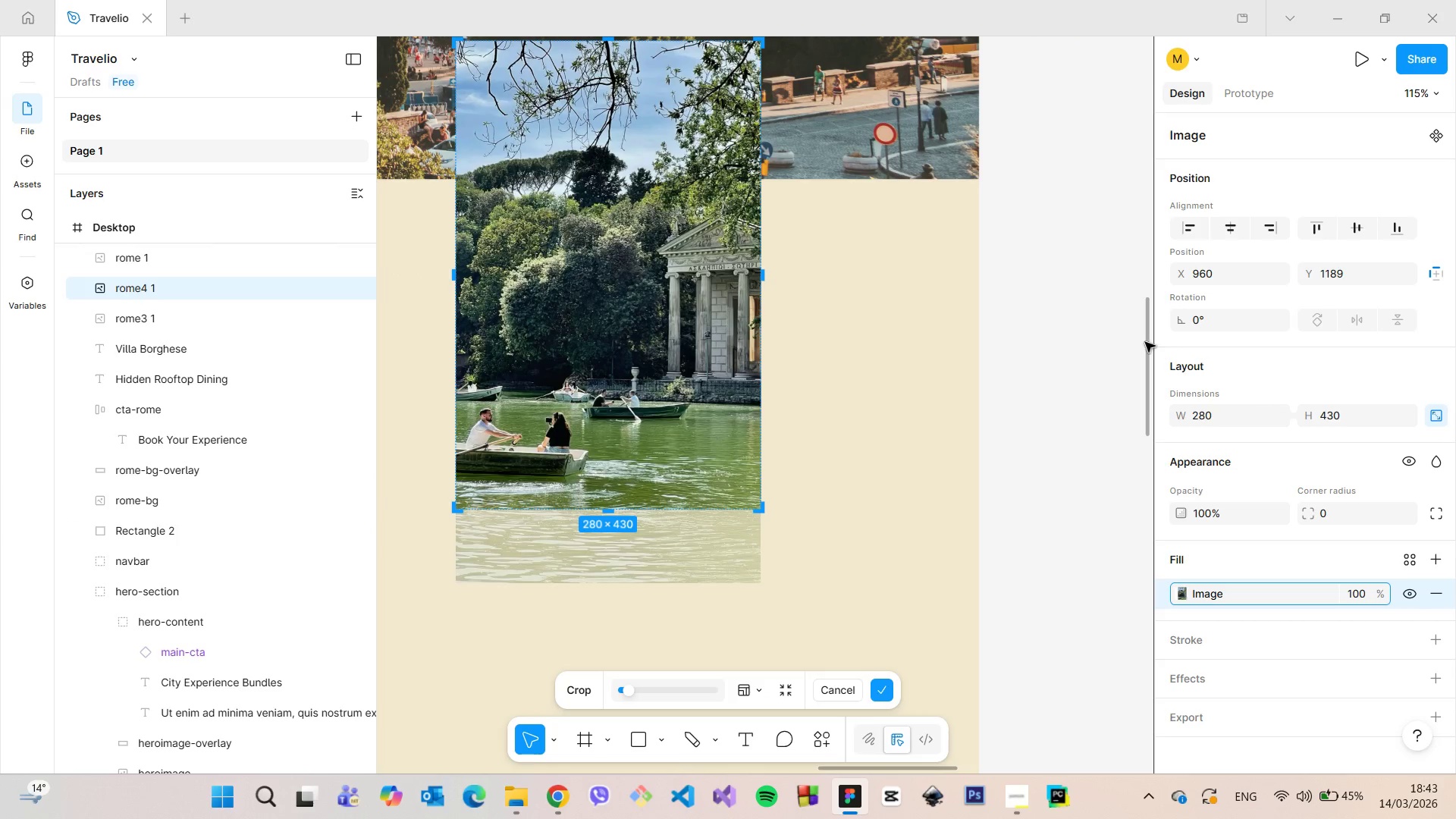 
left_click_drag(start_coordinate=[1143, 342], to_coordinate=[1146, 271])
 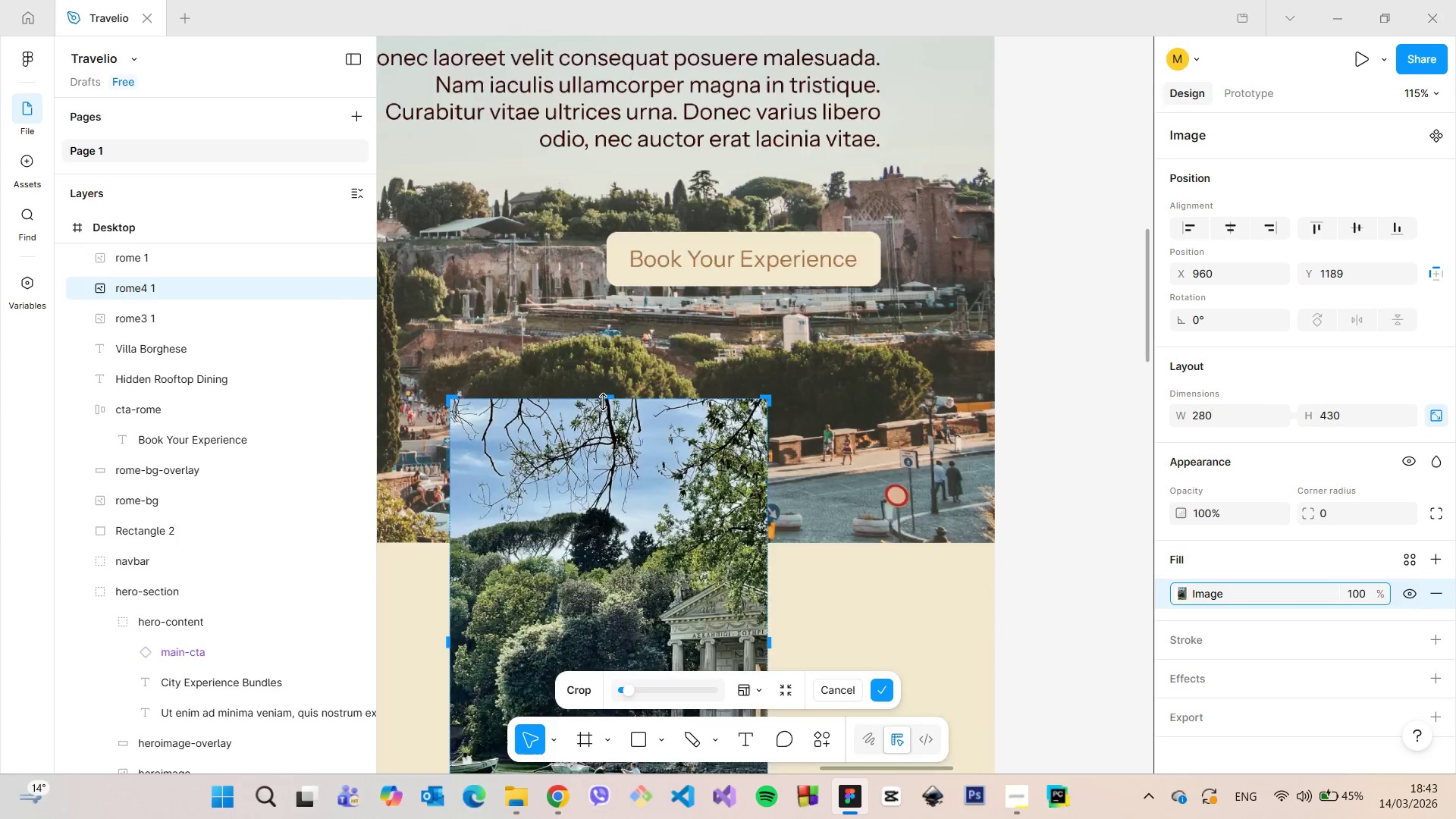 
scroll: coordinate [611, 415], scroll_direction: up, amount: 27.0
 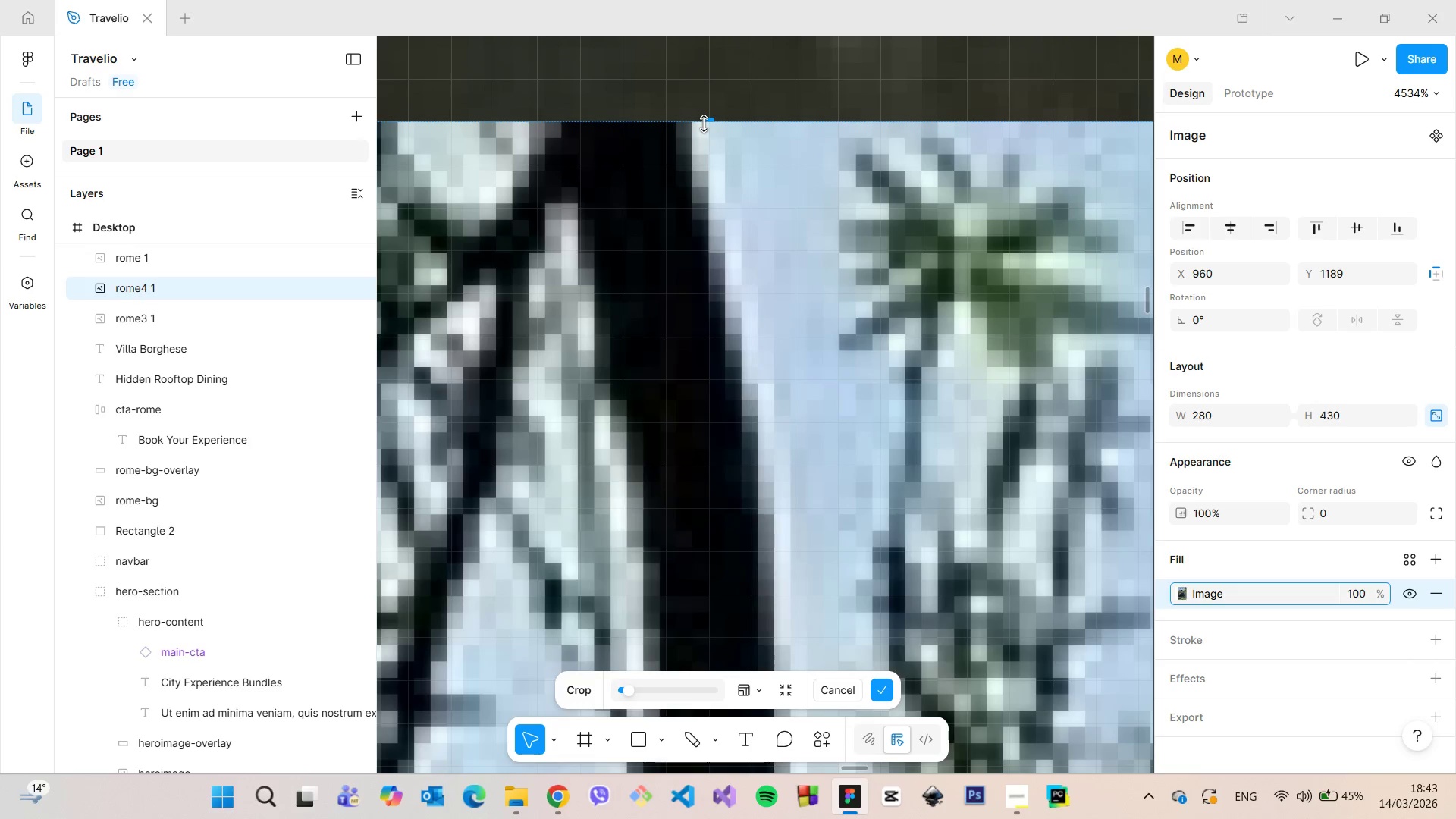 
left_click_drag(start_coordinate=[704, 124], to_coordinate=[711, 201])
 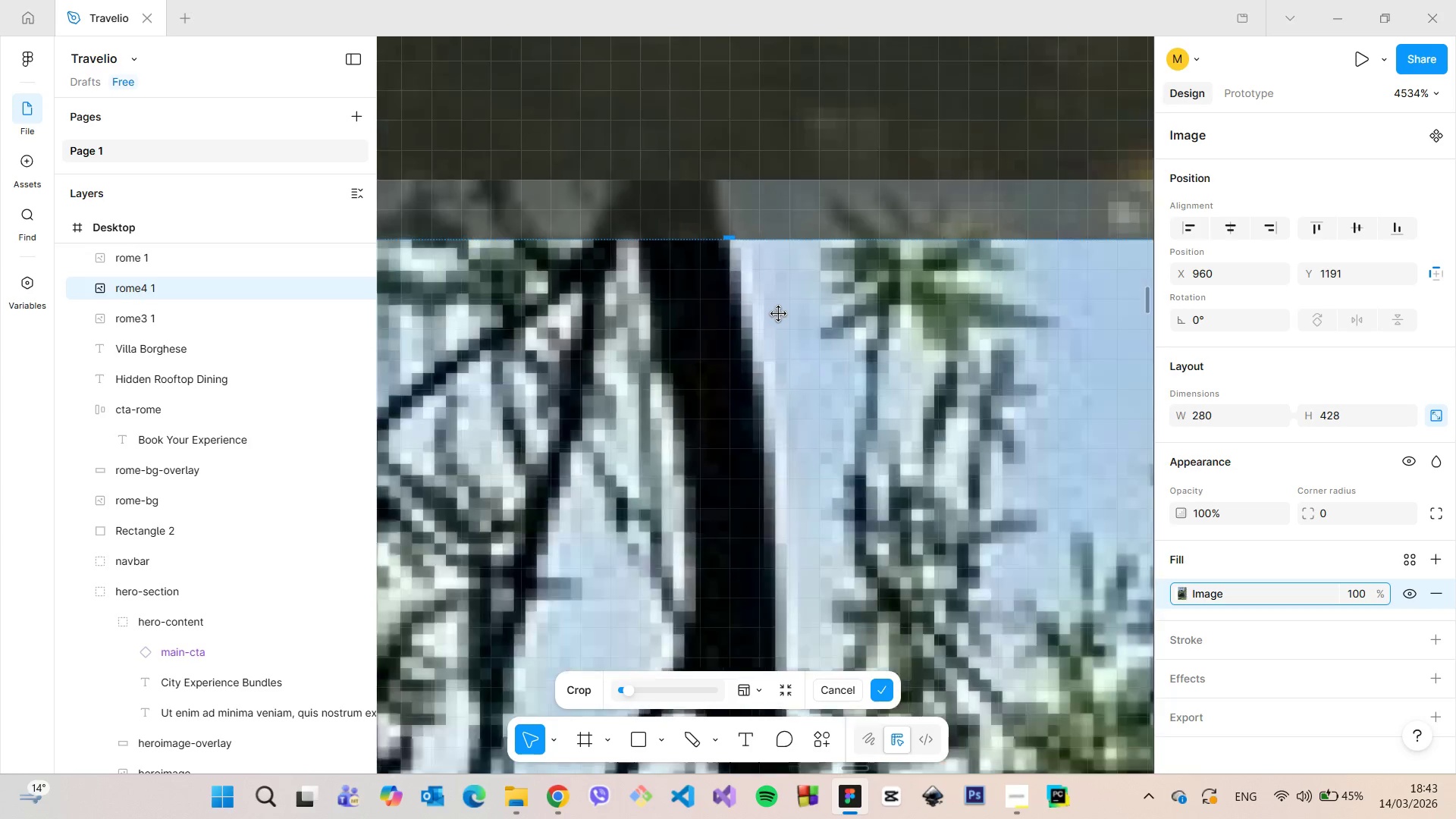 
scroll: coordinate [792, 342], scroll_direction: down, amount: 55.0
 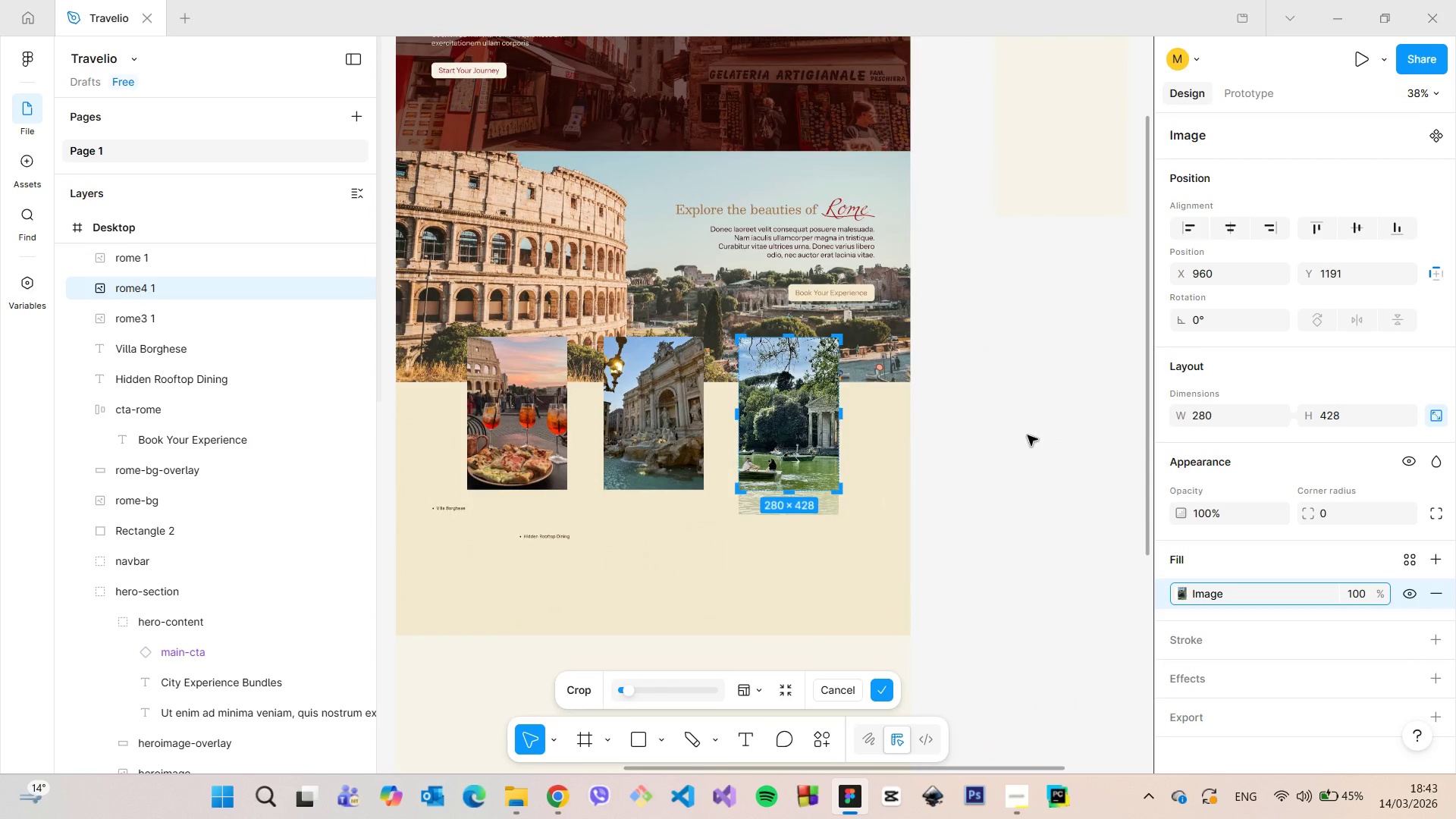 
left_click([1028, 435])
 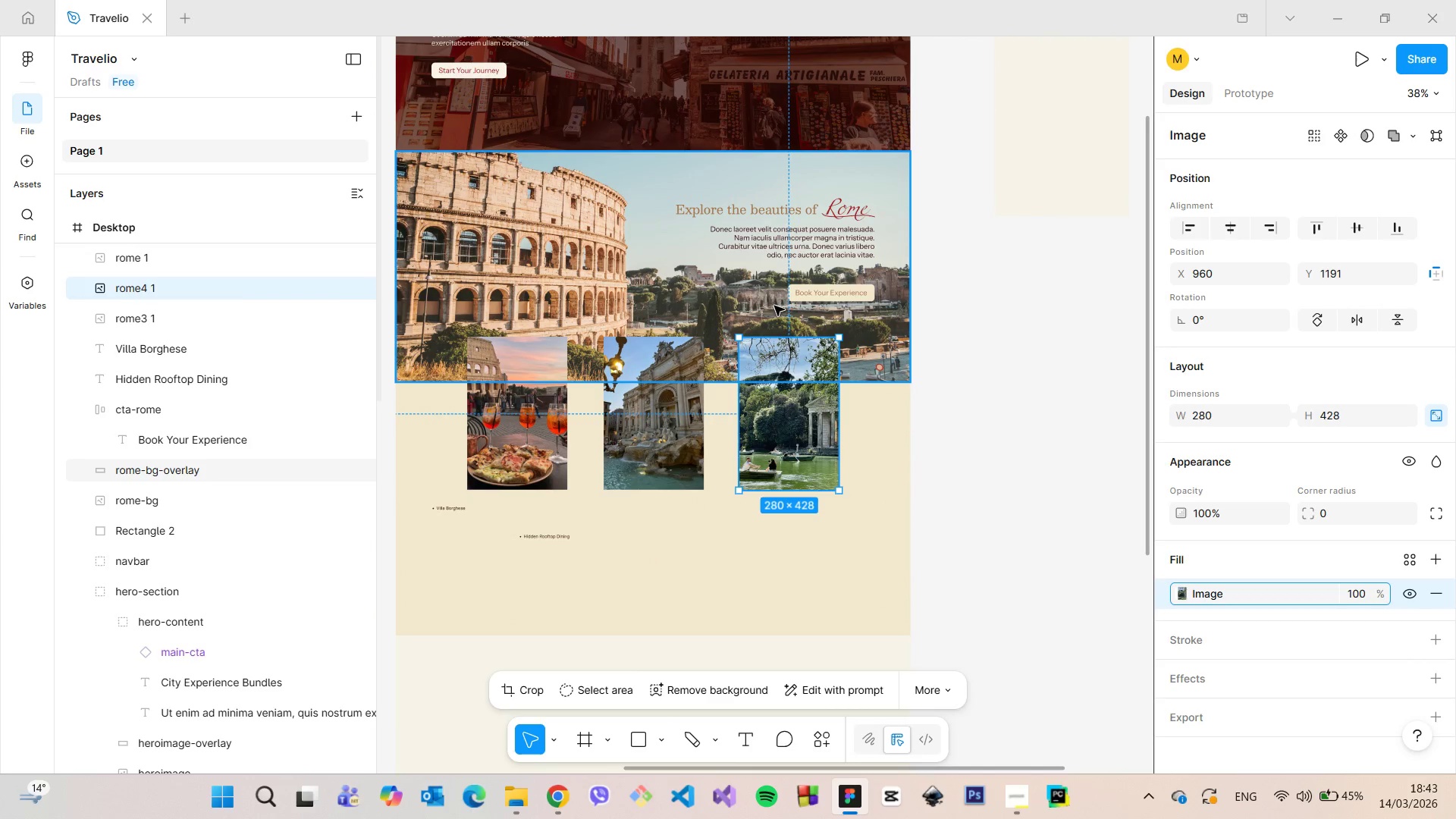 
hold_key(key=AltLeft, duration=0.92)
 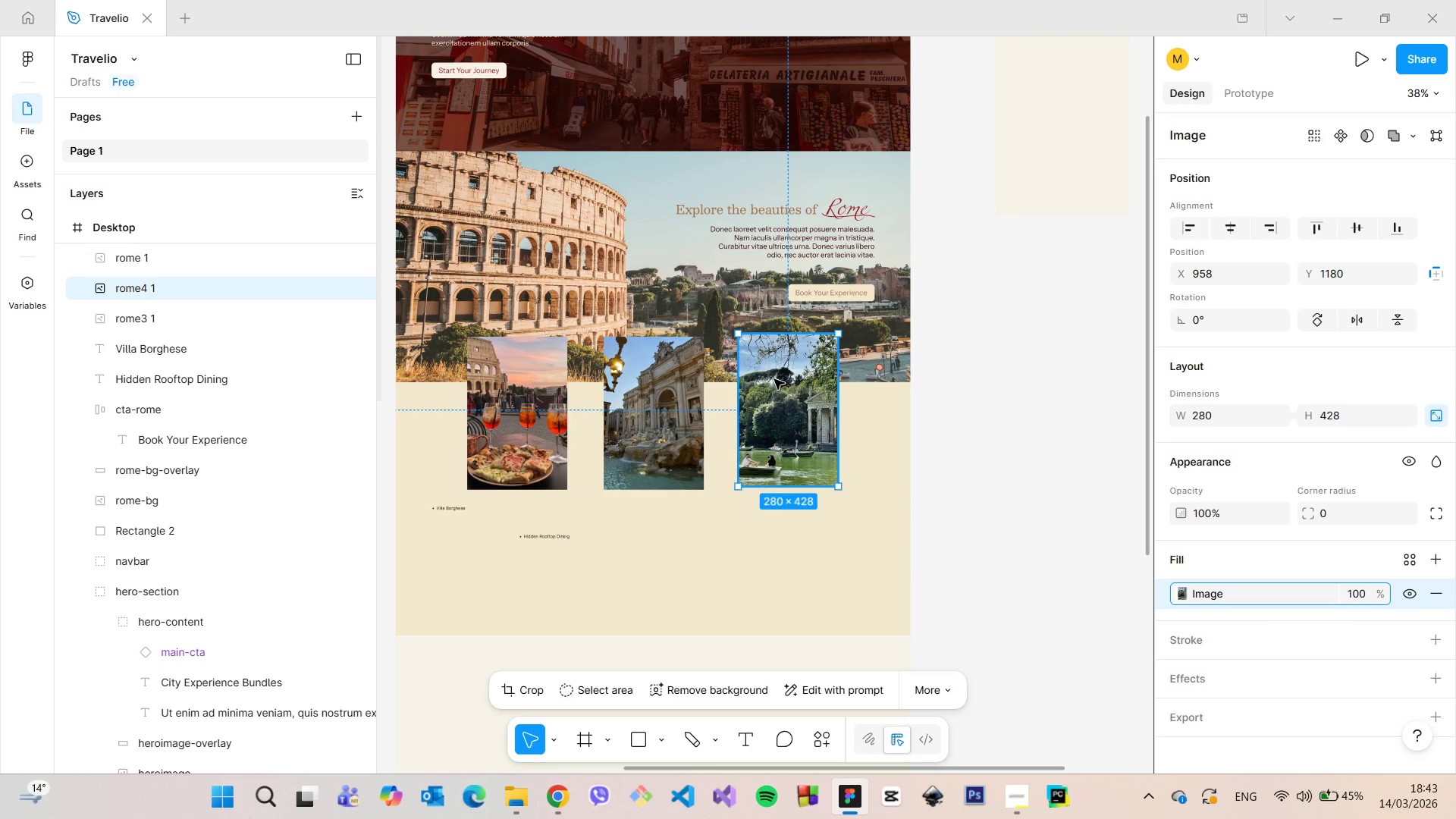 
left_click([651, 401])
 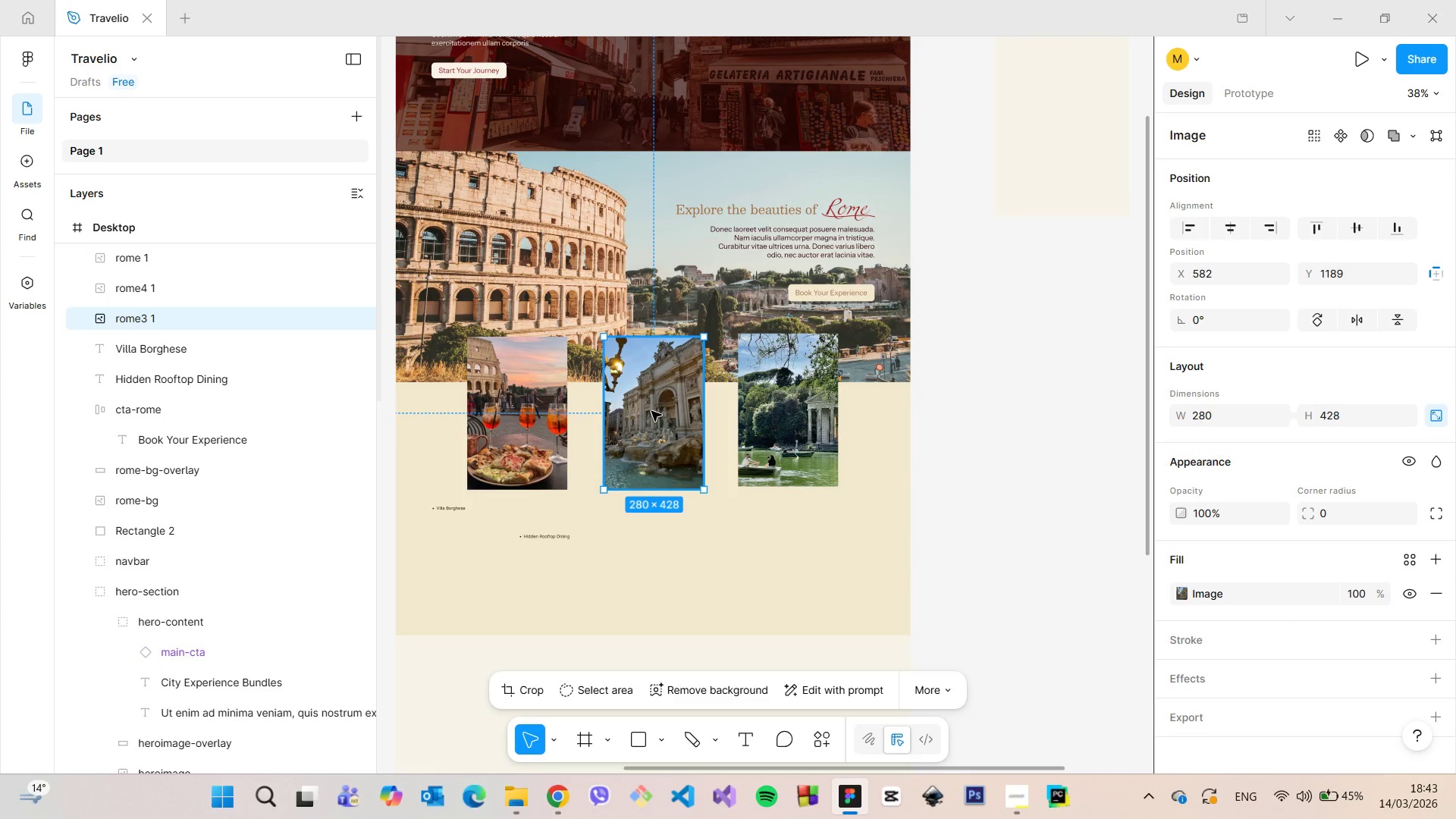 
left_click_drag(start_coordinate=[651, 411], to_coordinate=[652, 404])
 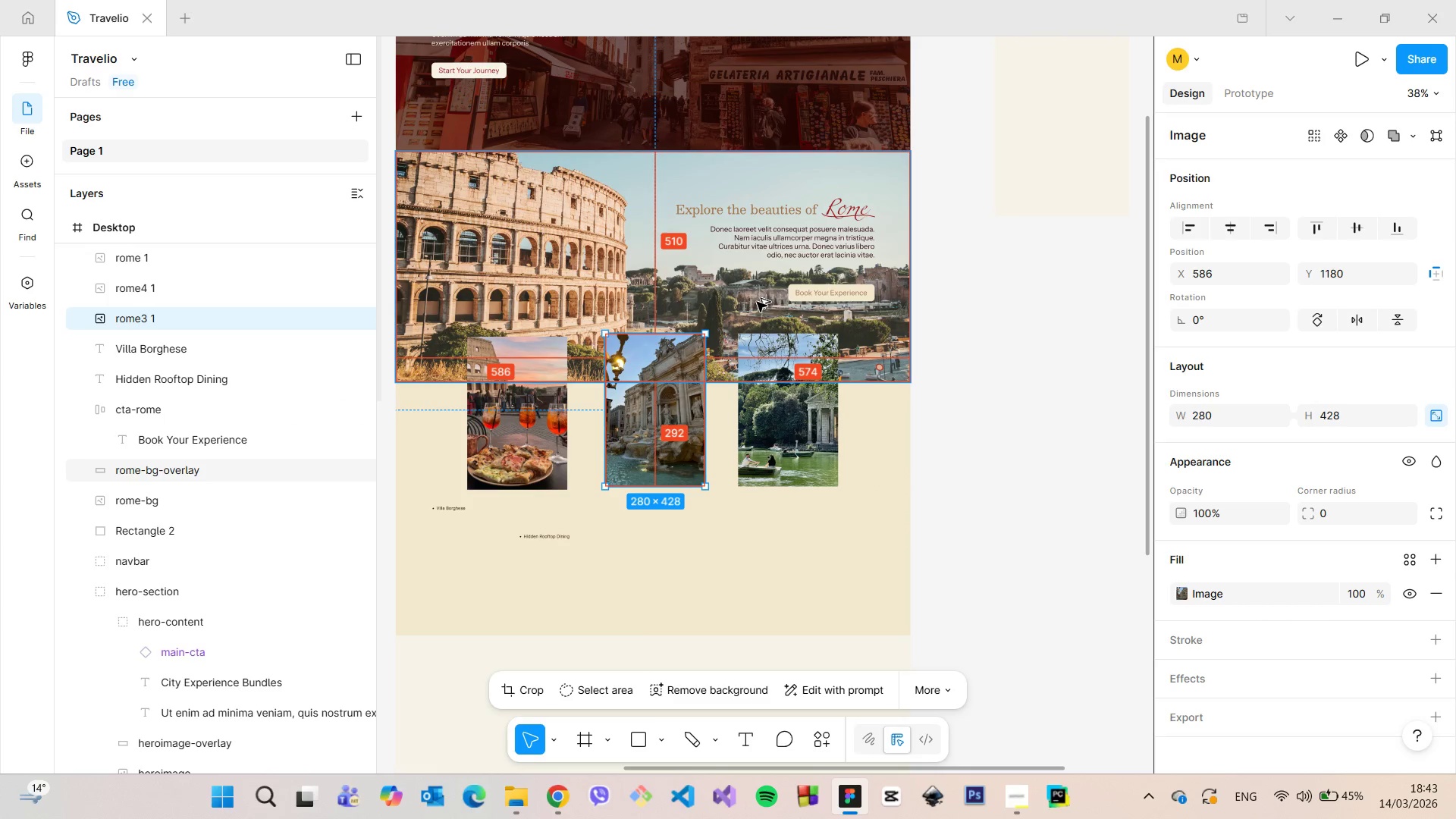 
hold_key(key=AltLeft, duration=1.17)
 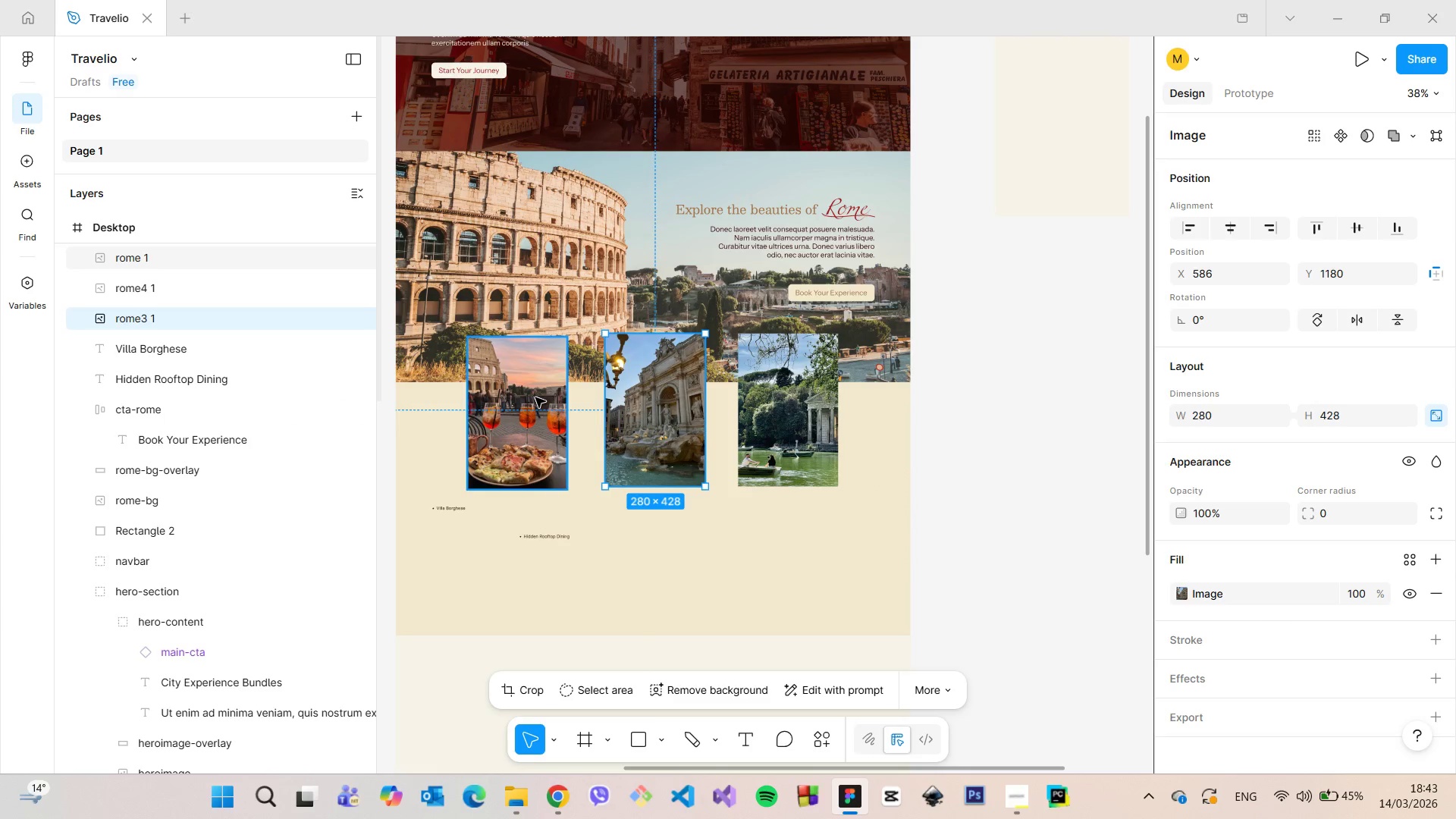 
left_click([535, 397])
 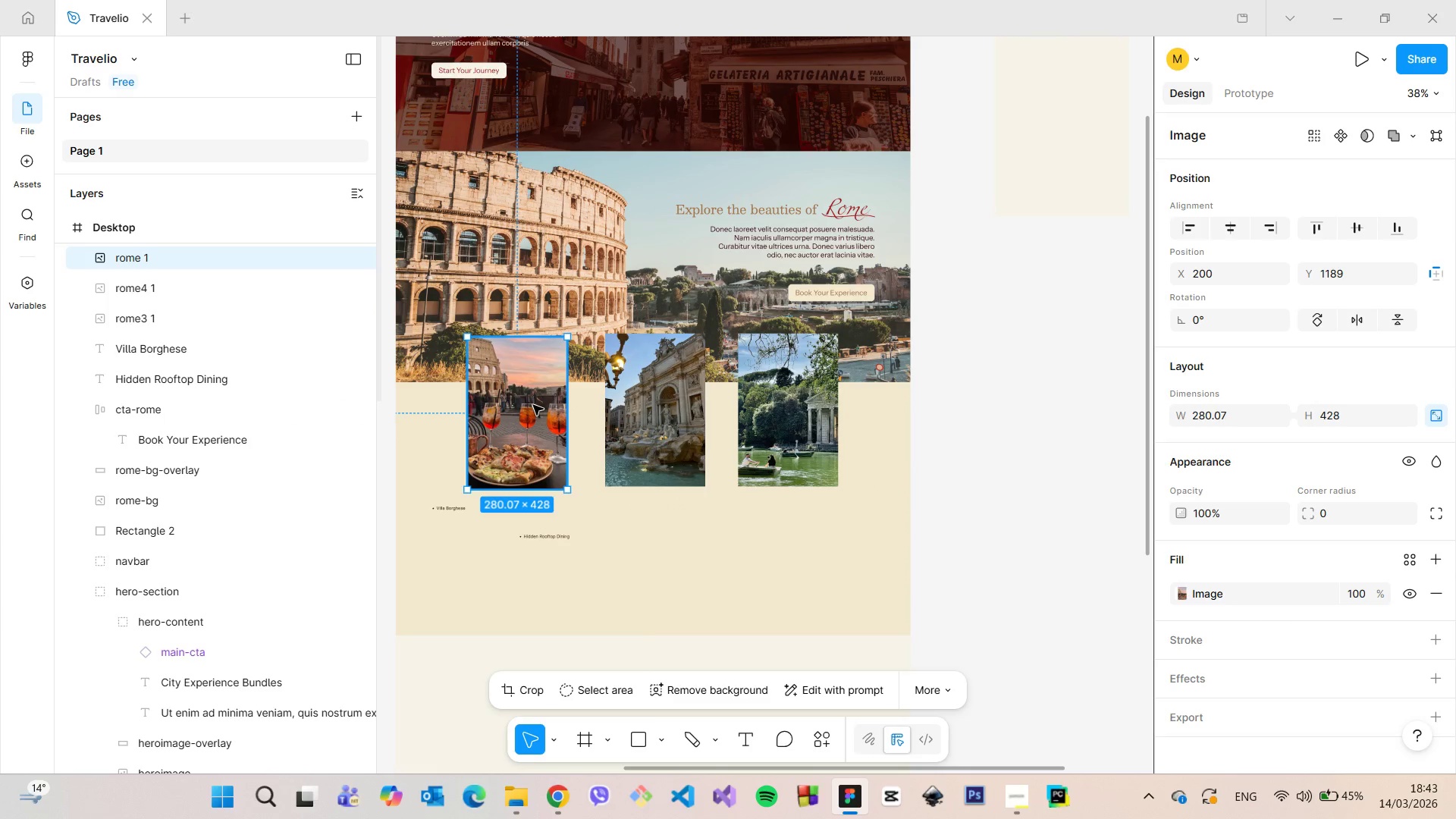 
left_click_drag(start_coordinate=[533, 405], to_coordinate=[533, 399])
 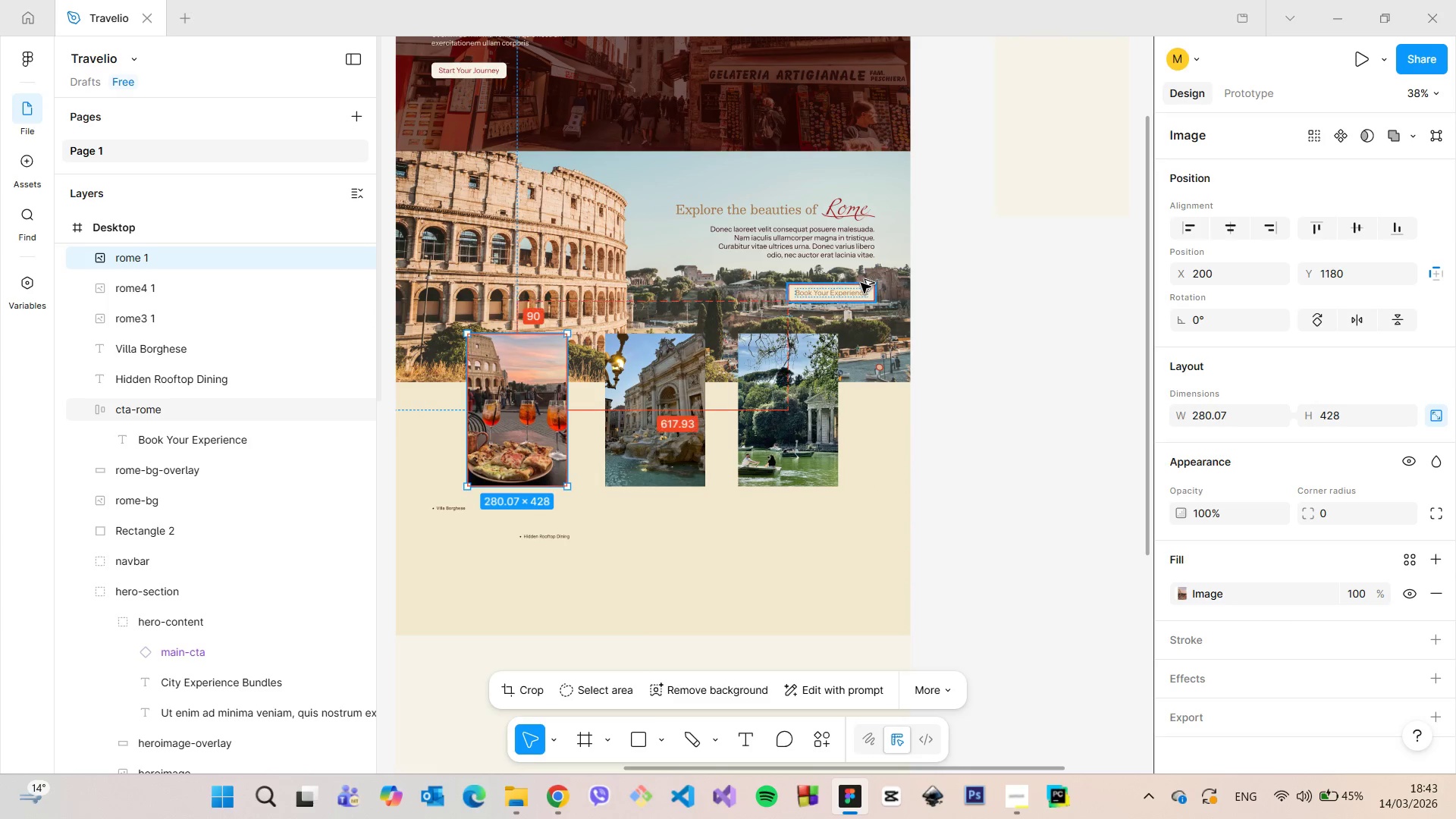 
hold_key(key=AltLeft, duration=1.51)
 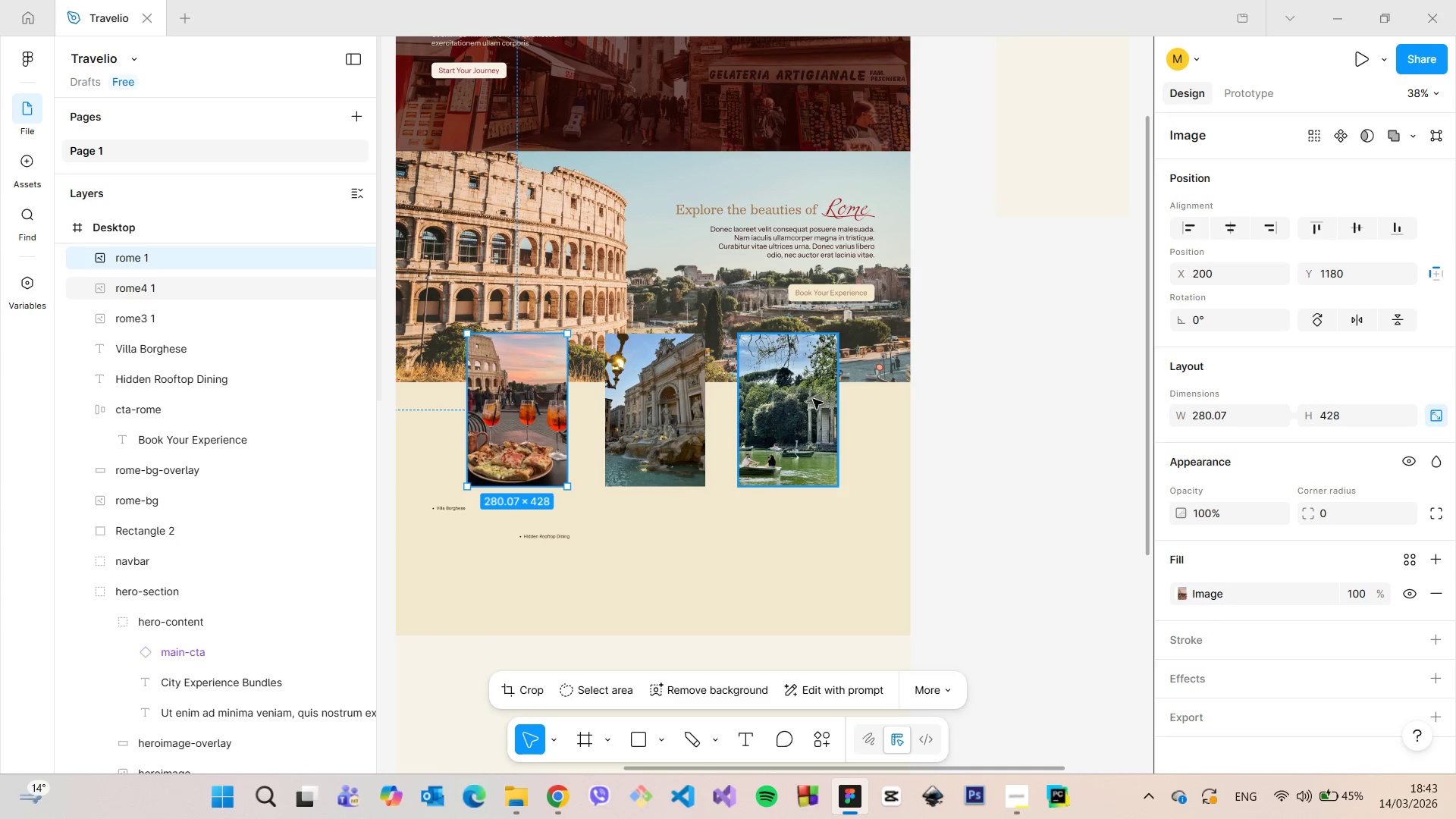 
hold_key(key=AltLeft, duration=0.42)
 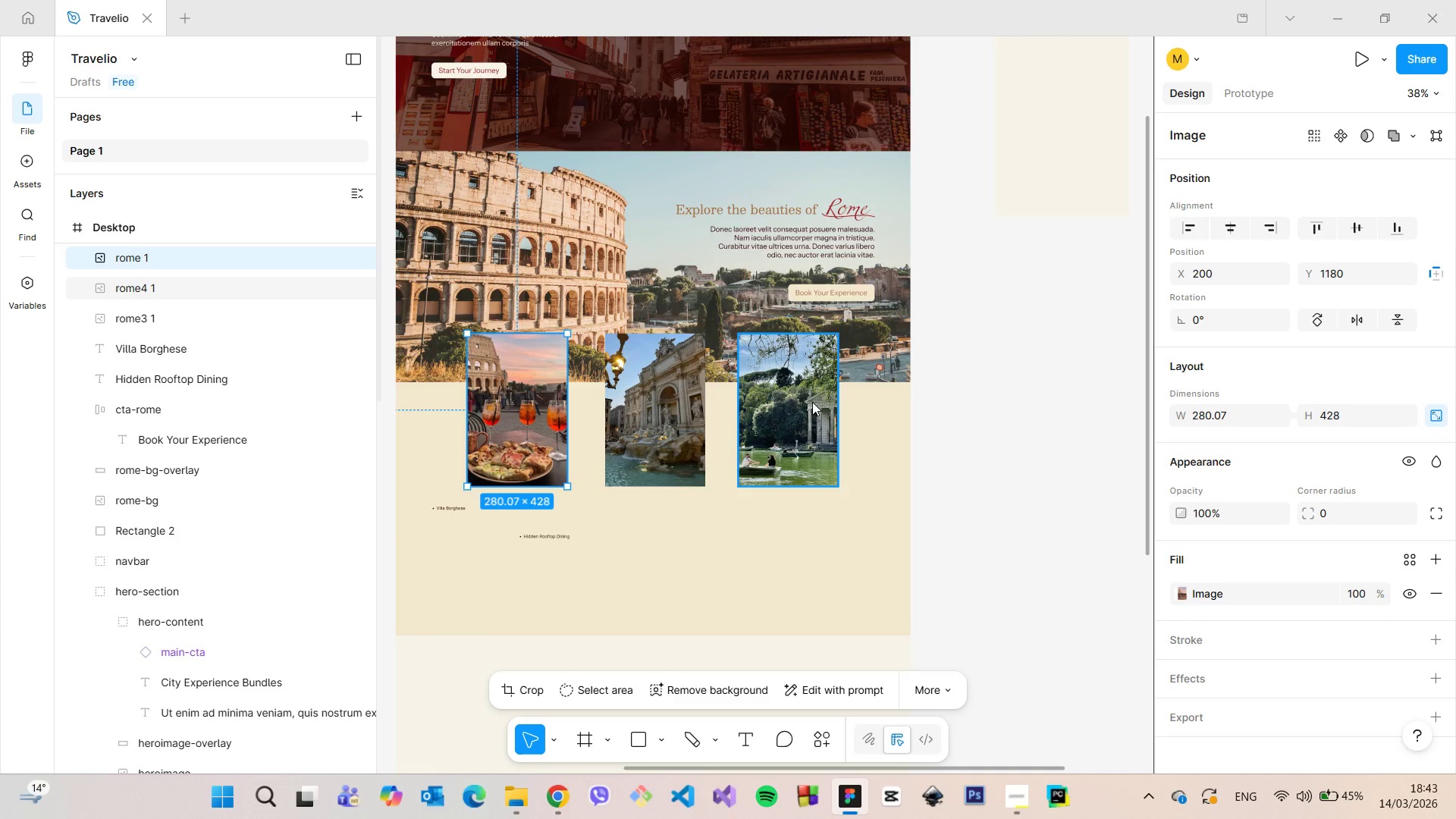 
left_click([812, 402])
 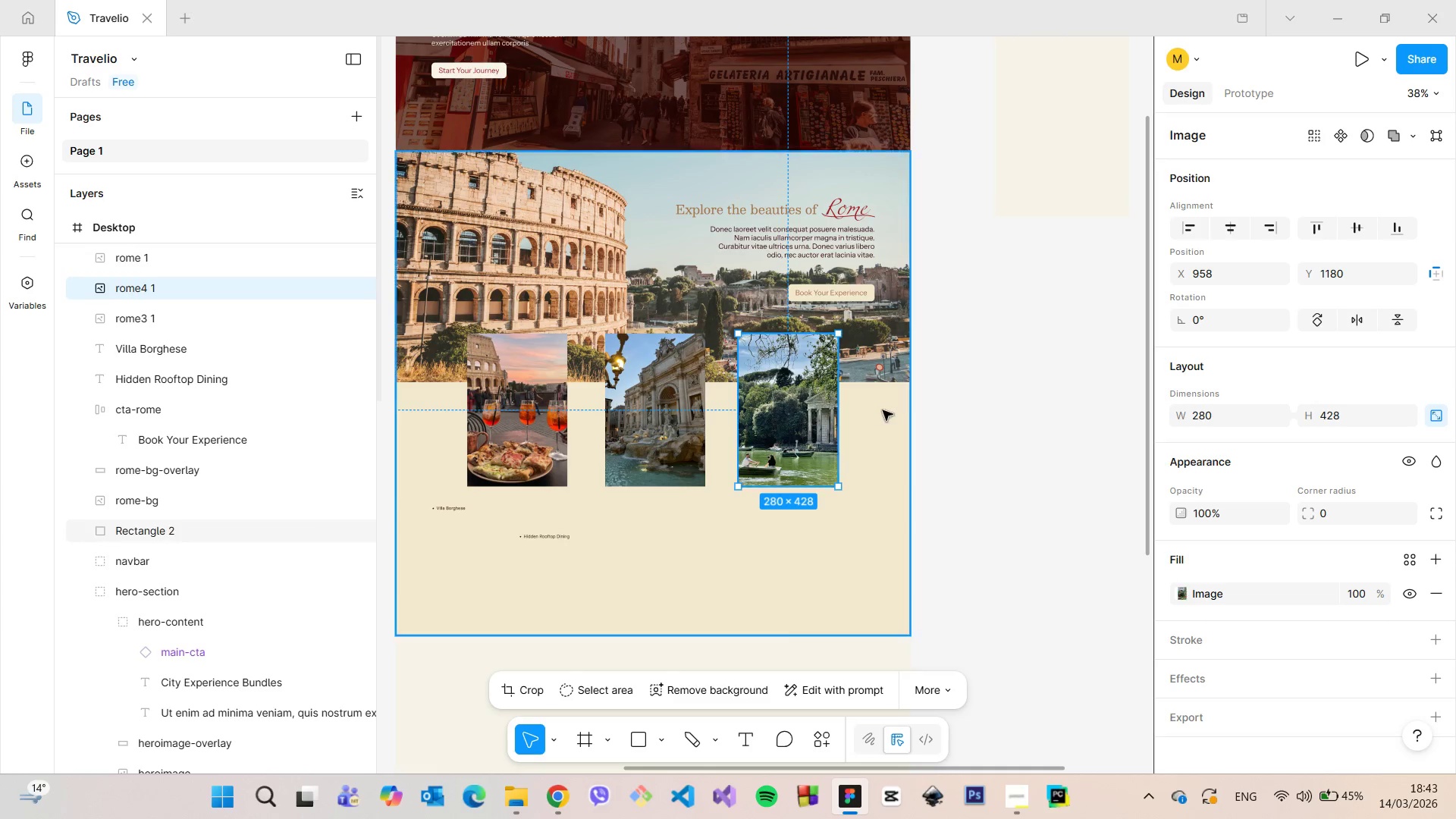 
hold_key(key=AltLeft, duration=0.84)
 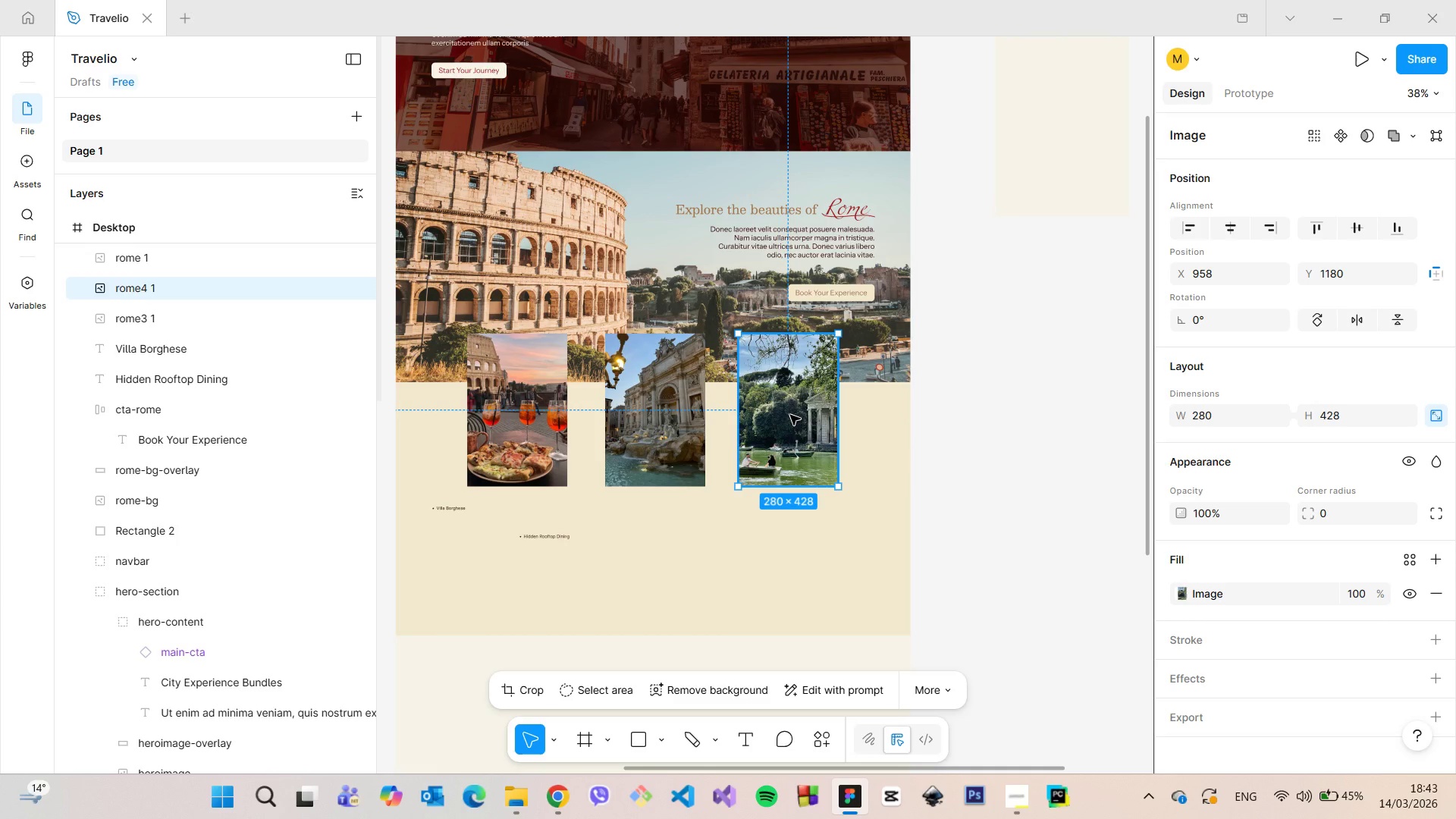 
hold_key(key=AltLeft, duration=3.91)
left_click([1217, 281])
 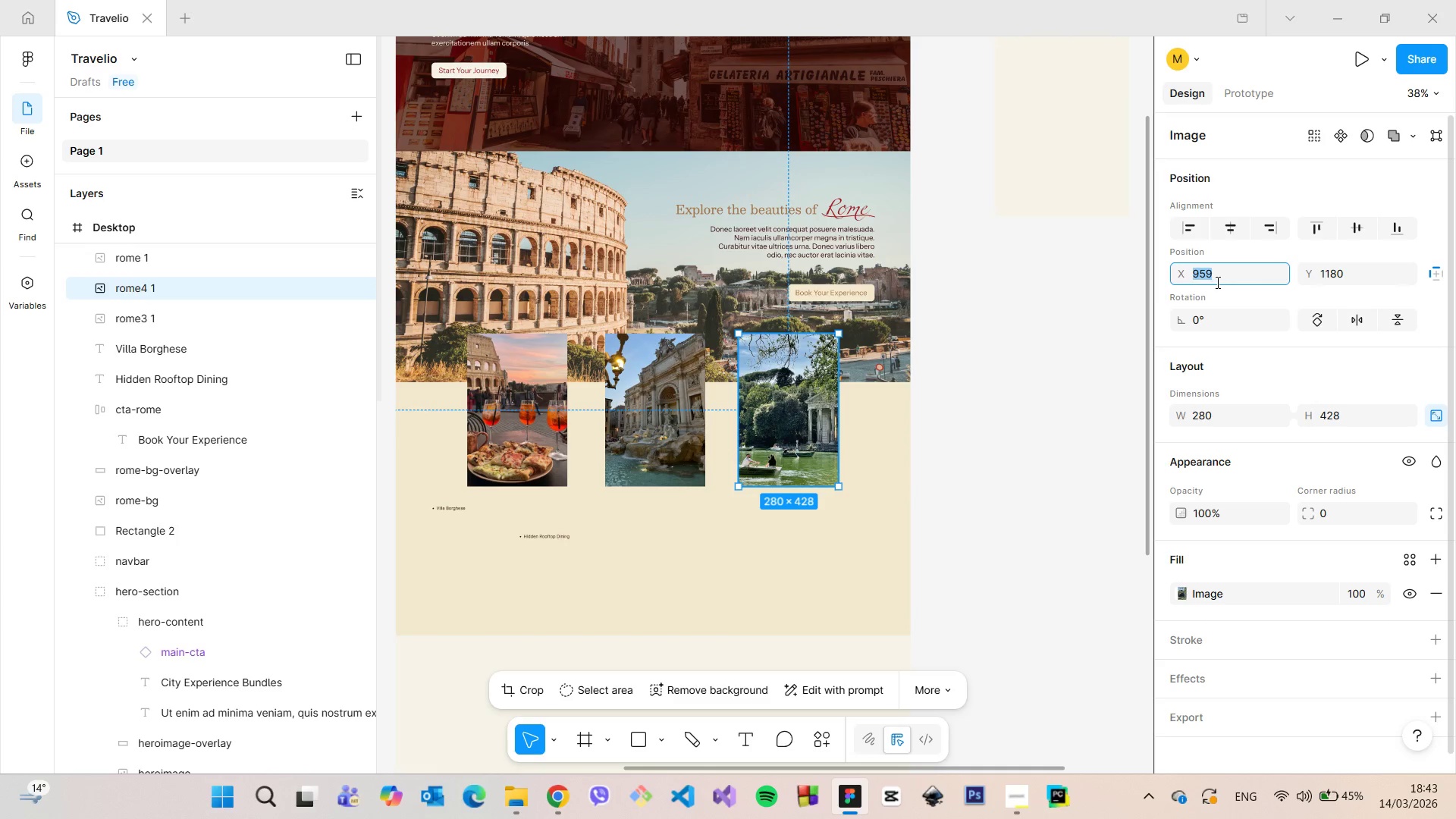 
key(ArrowUp)
 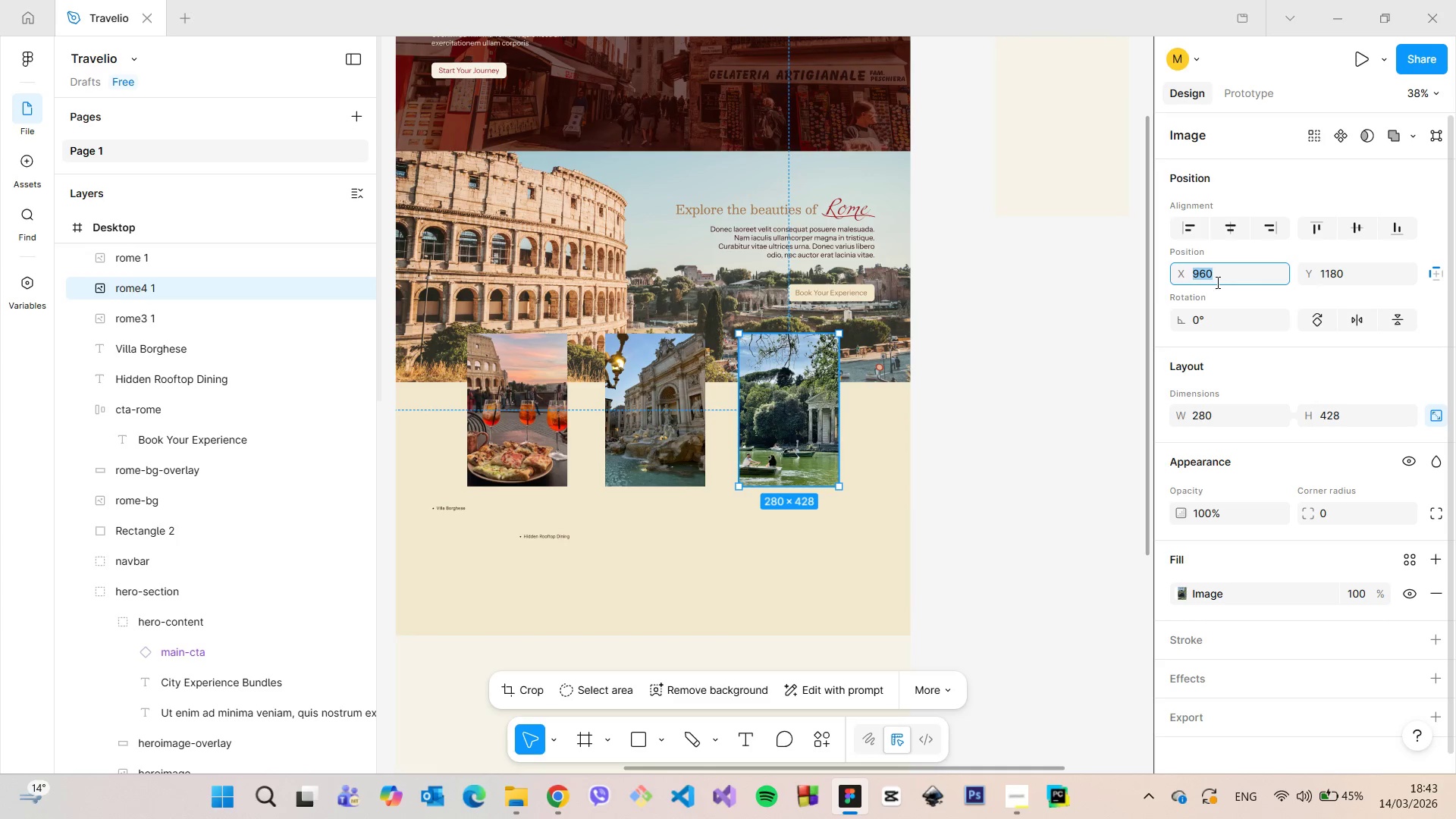 
key(ArrowUp)
 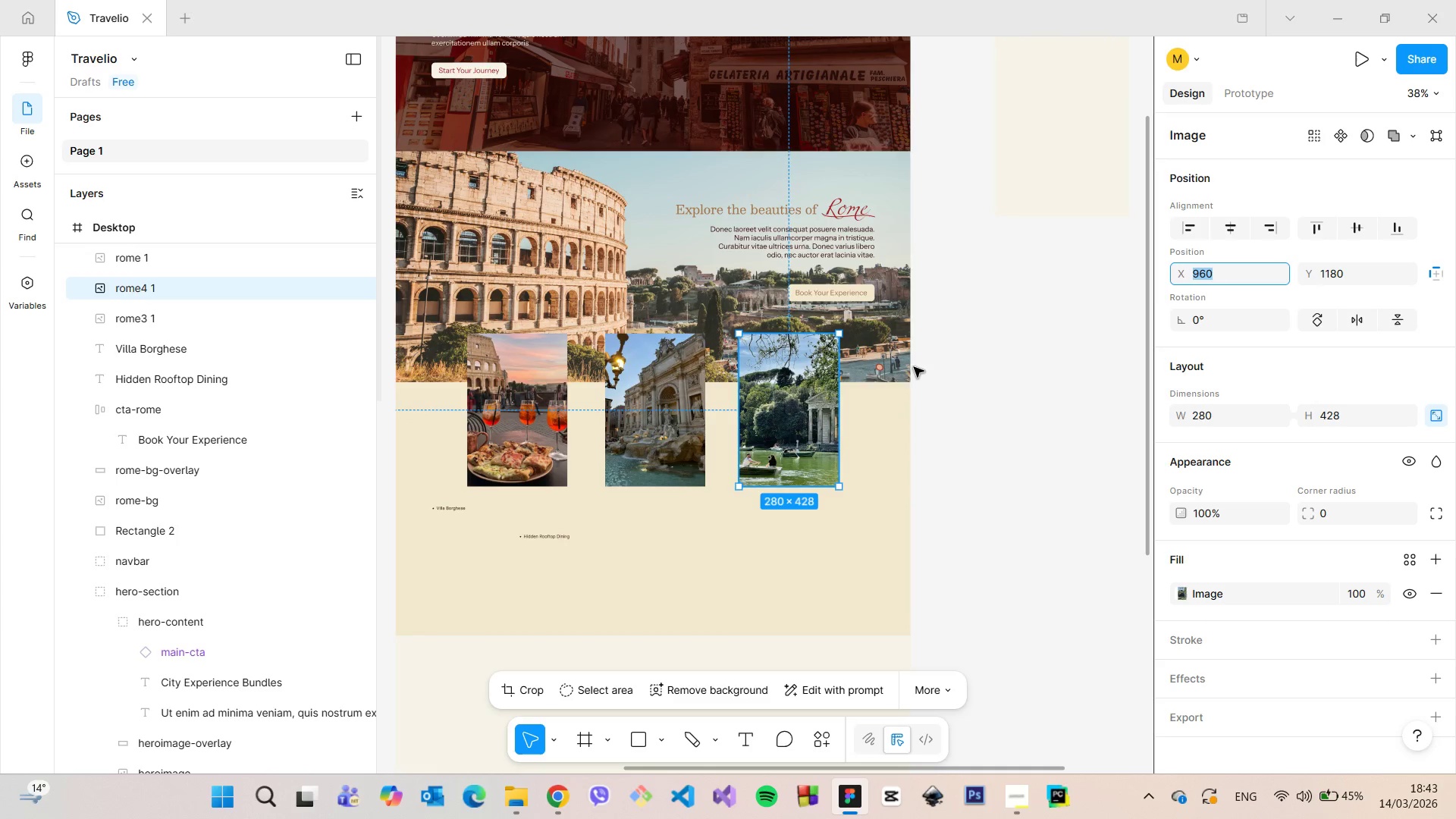 
hold_key(key=AltLeft, duration=1.16)
 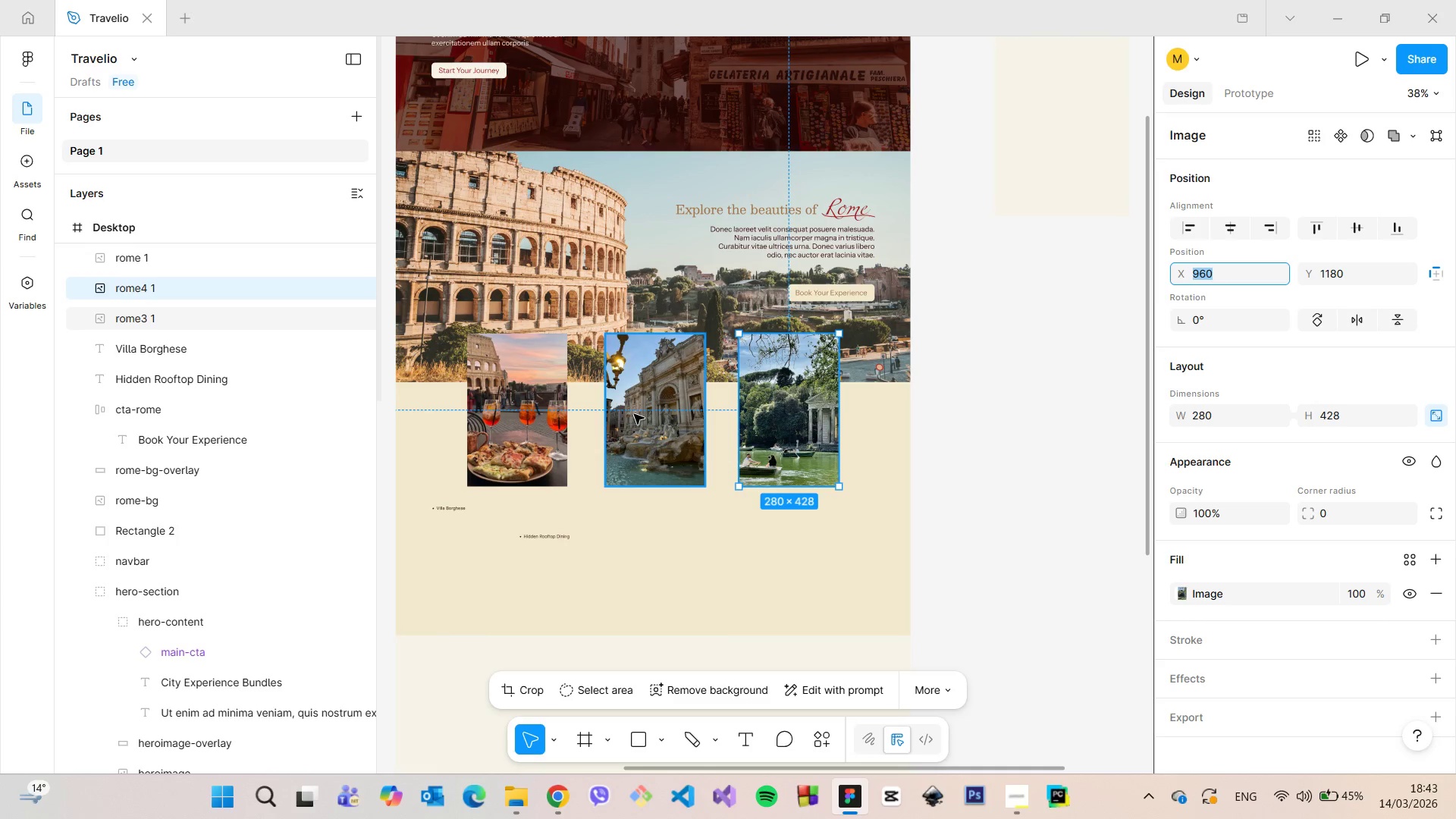 
left_click([634, 414])
 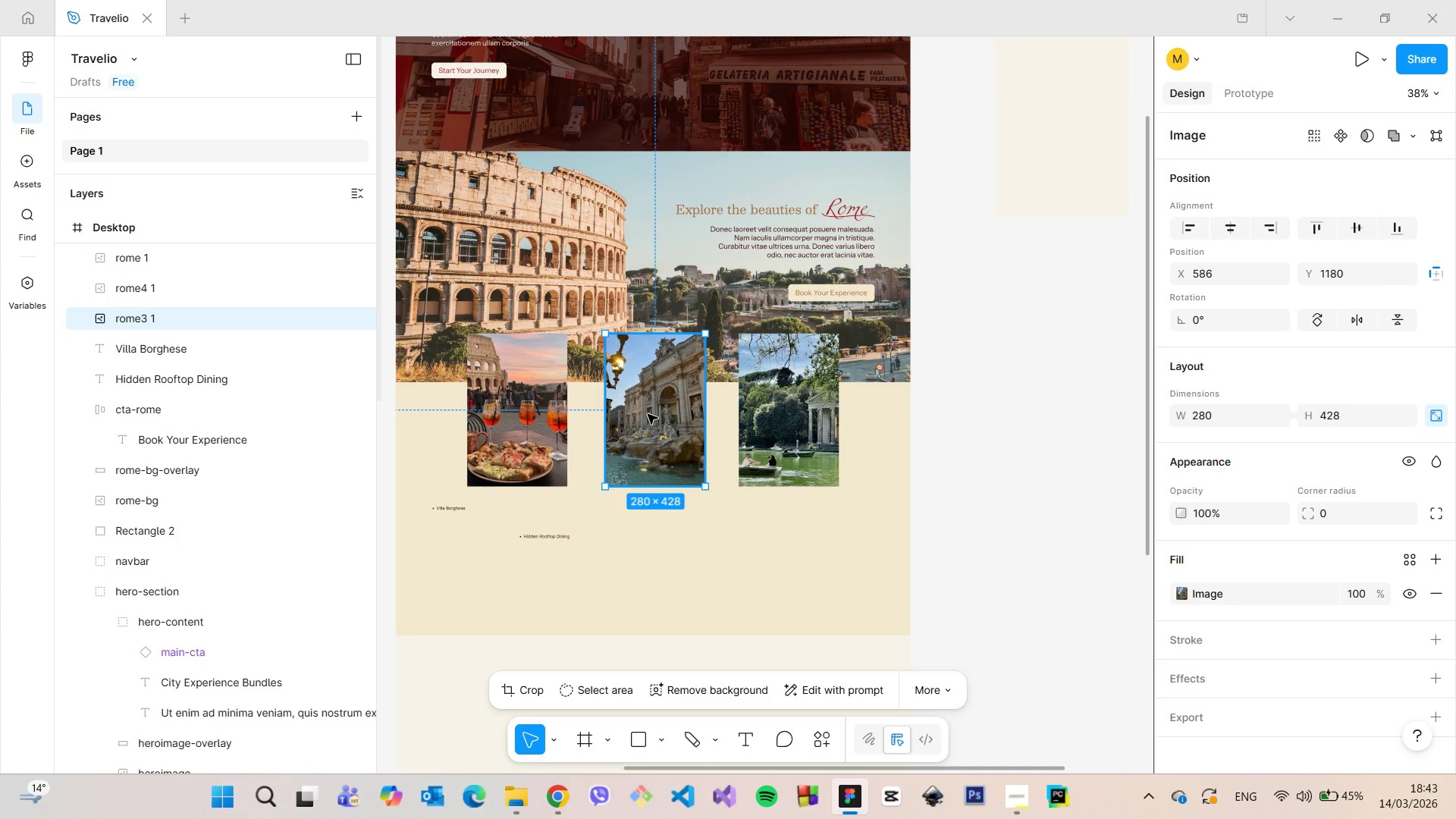 
left_click_drag(start_coordinate=[648, 414], to_coordinate=[641, 414])
 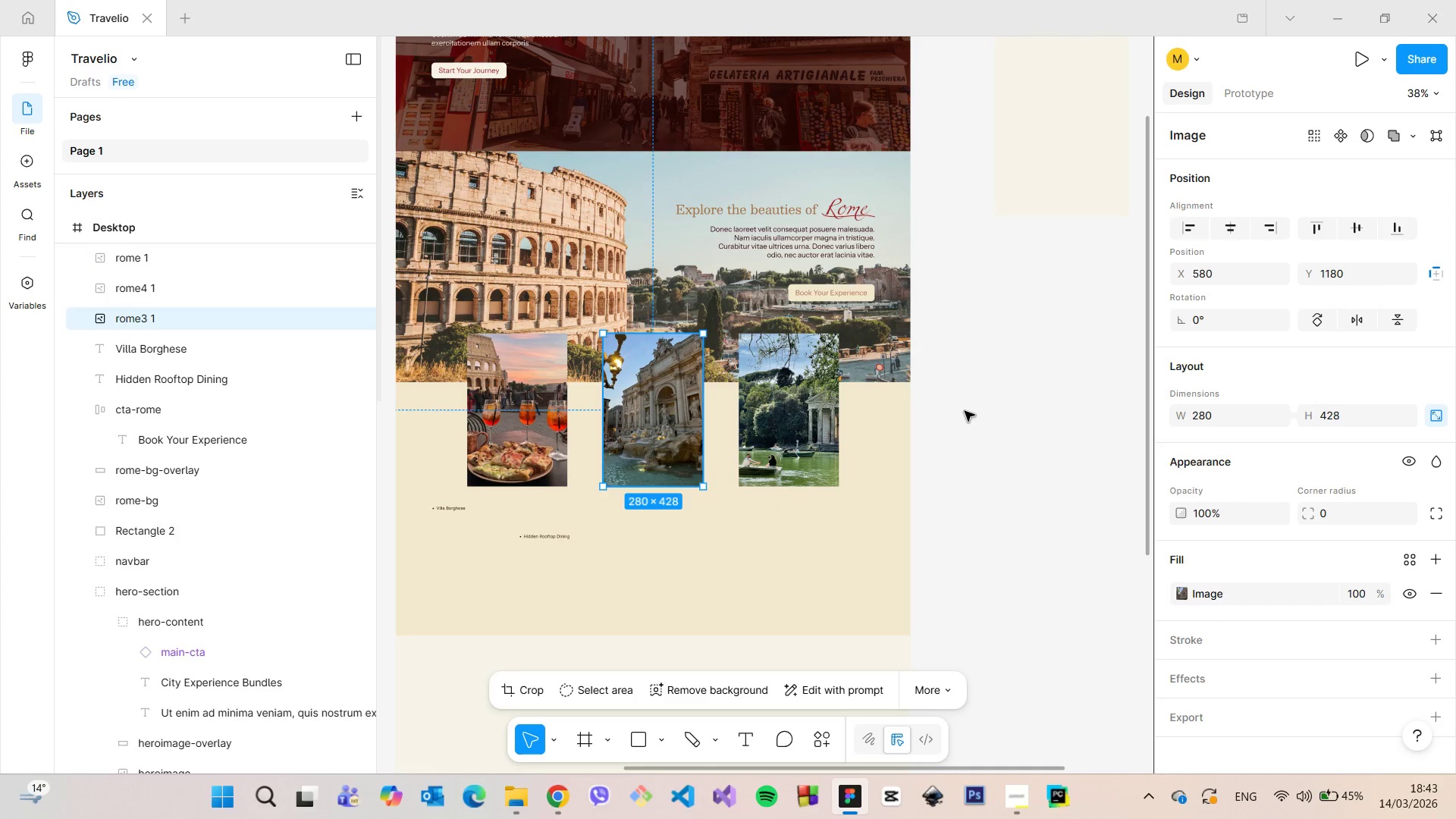 
left_click([965, 411])
 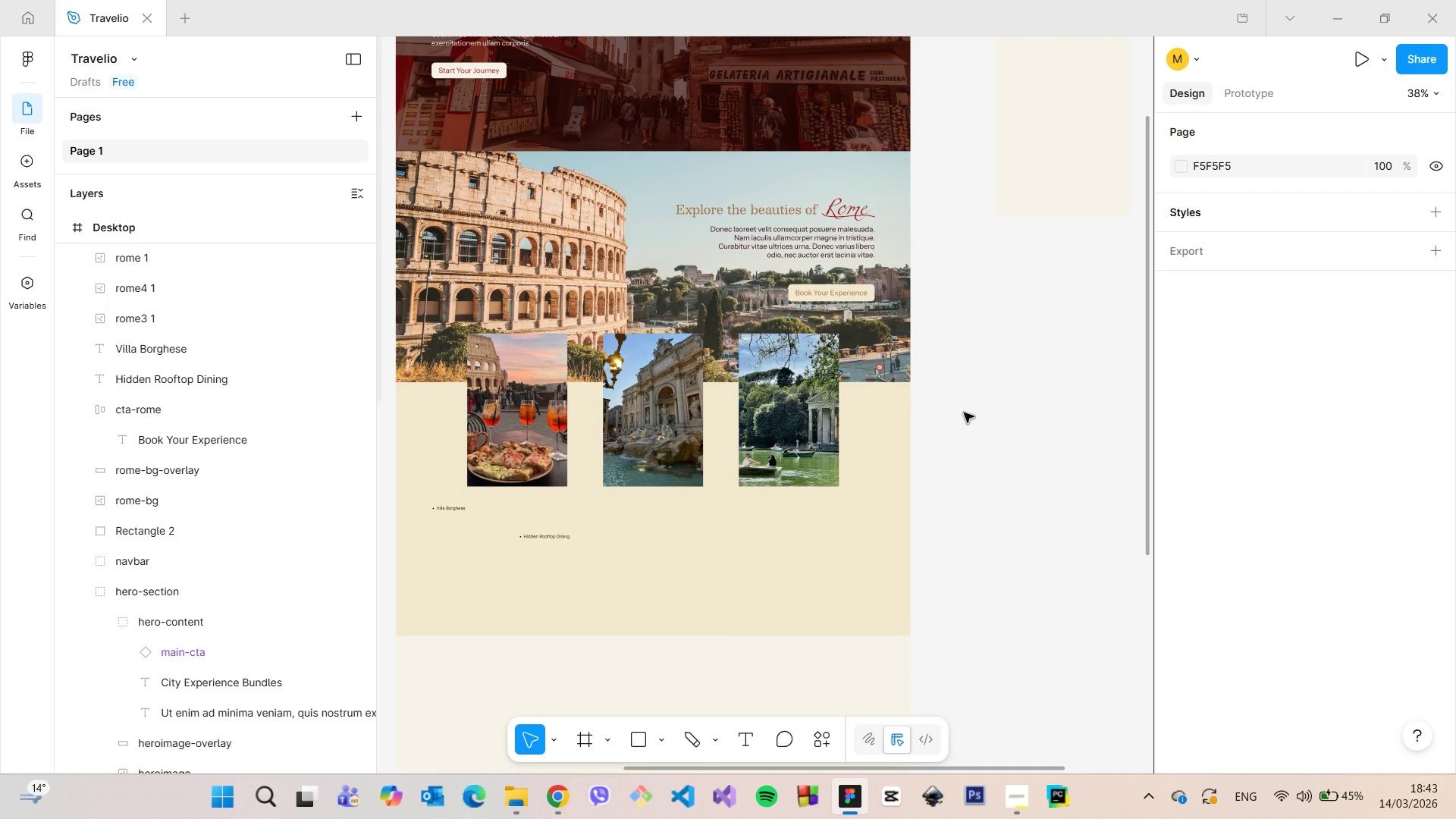 
scroll: coordinate [964, 413], scroll_direction: down, amount: 4.0
 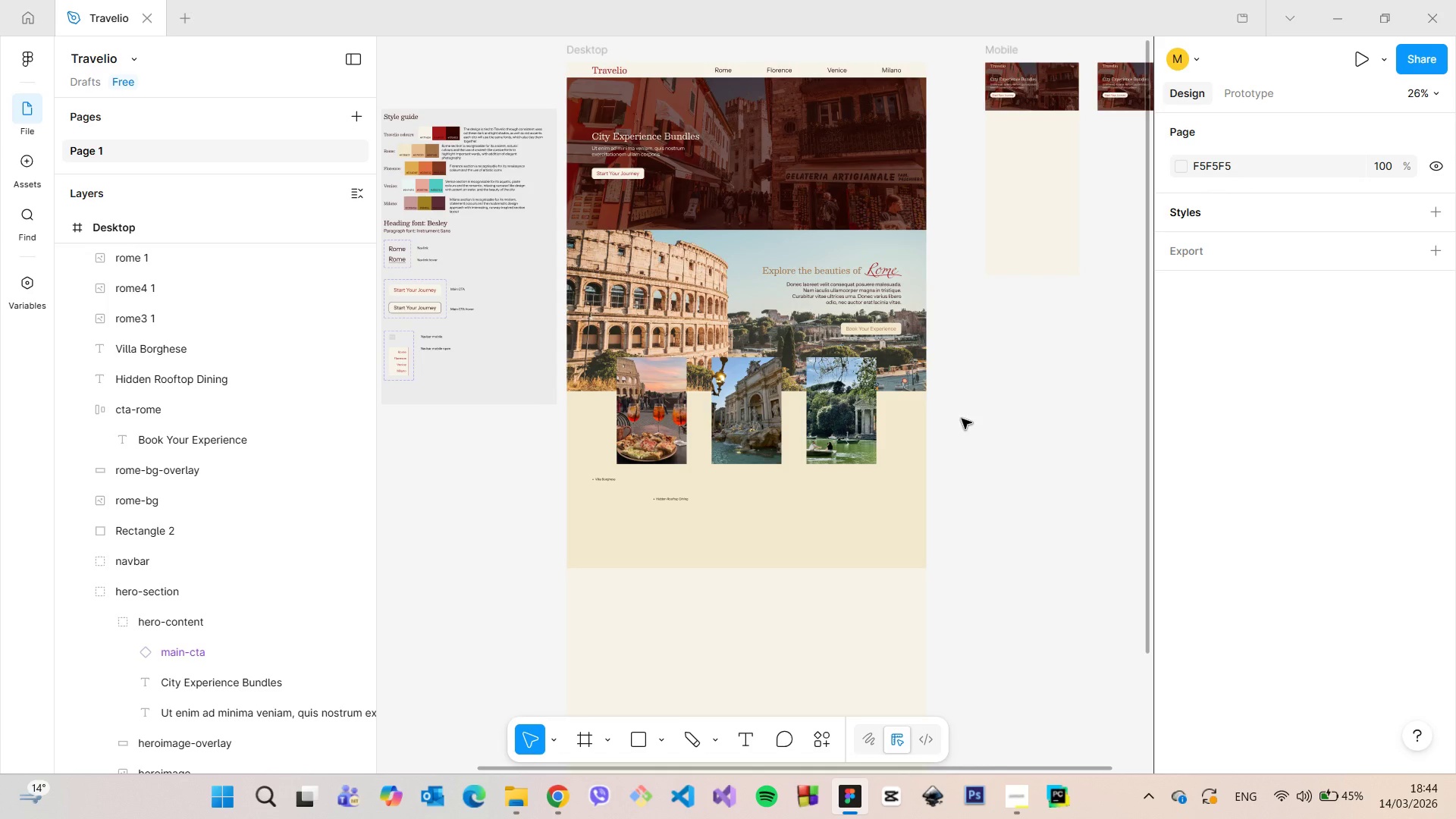 
scroll: coordinate [836, 203], scroll_direction: up, amount: 5.0
 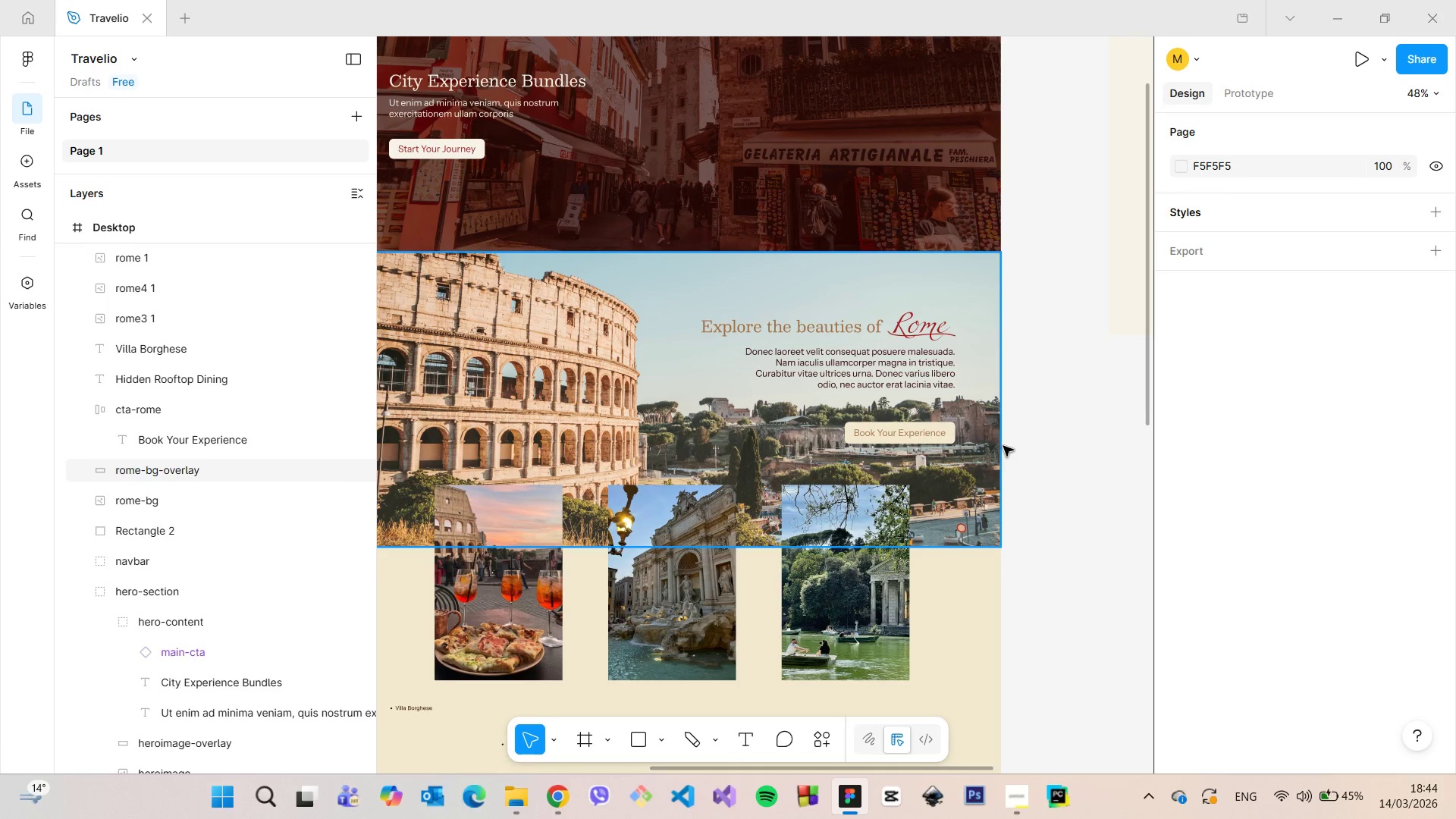 
wait(6.48)
 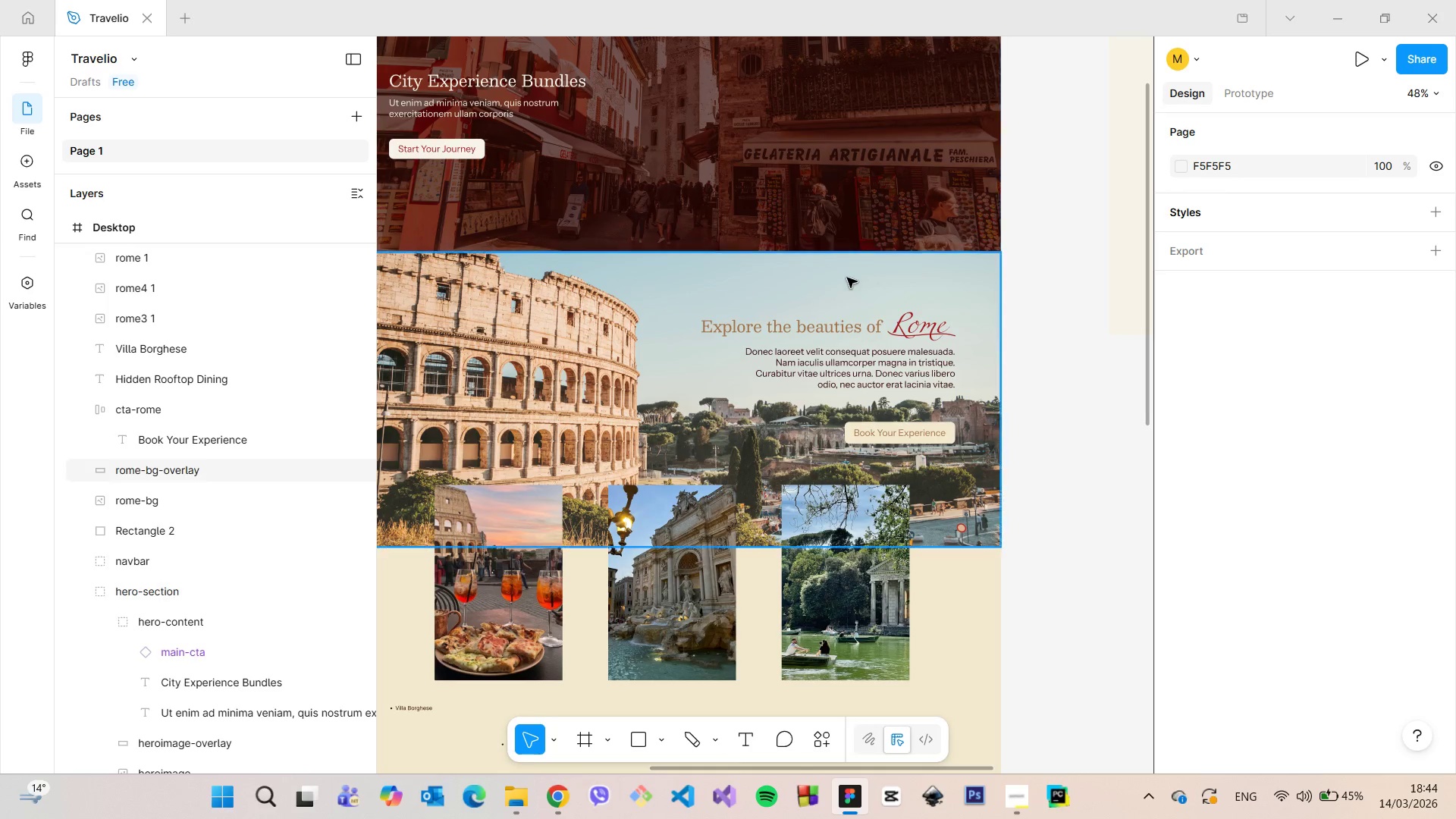 
left_click([664, 742])
 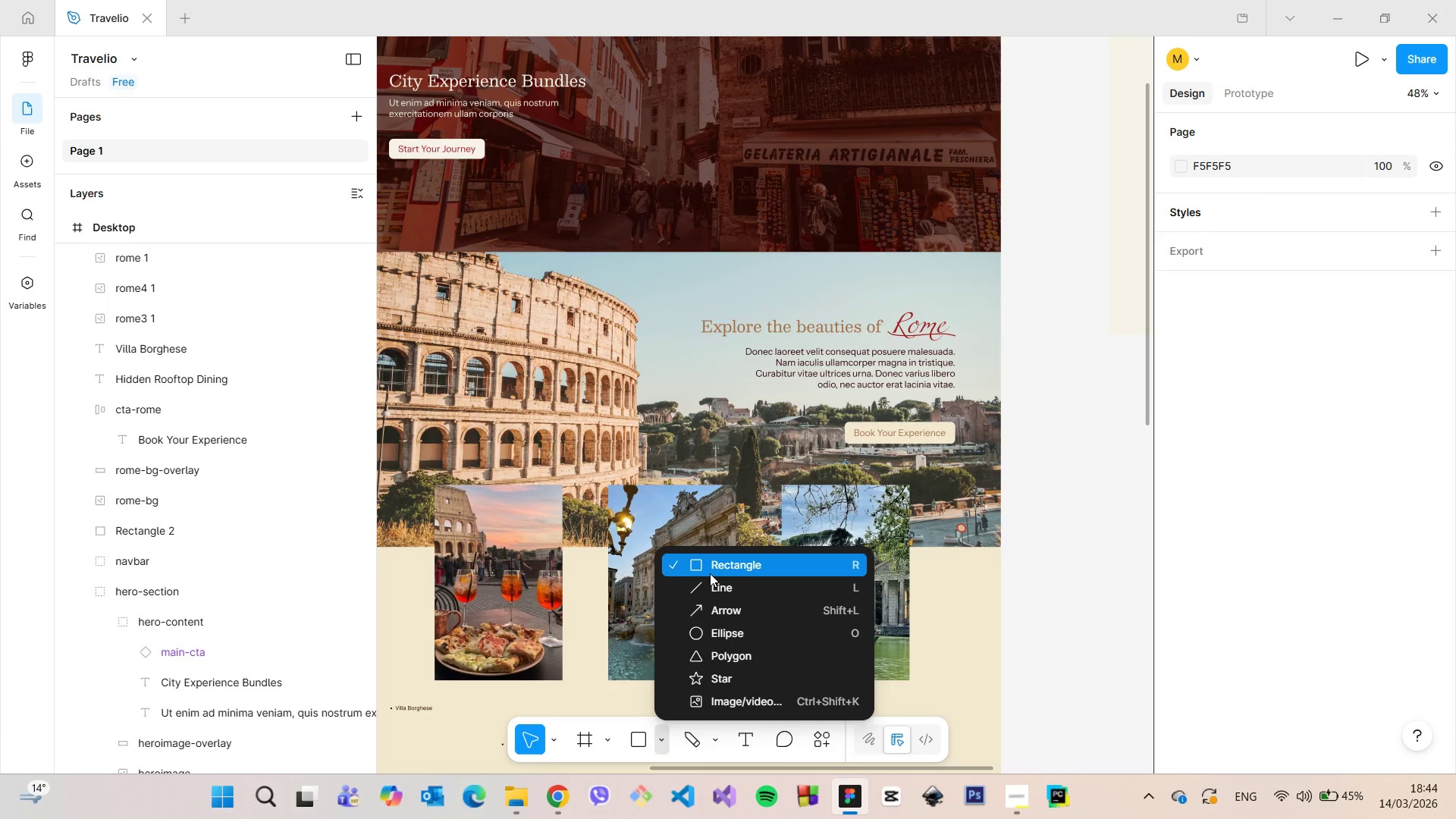 
left_click([710, 573])
 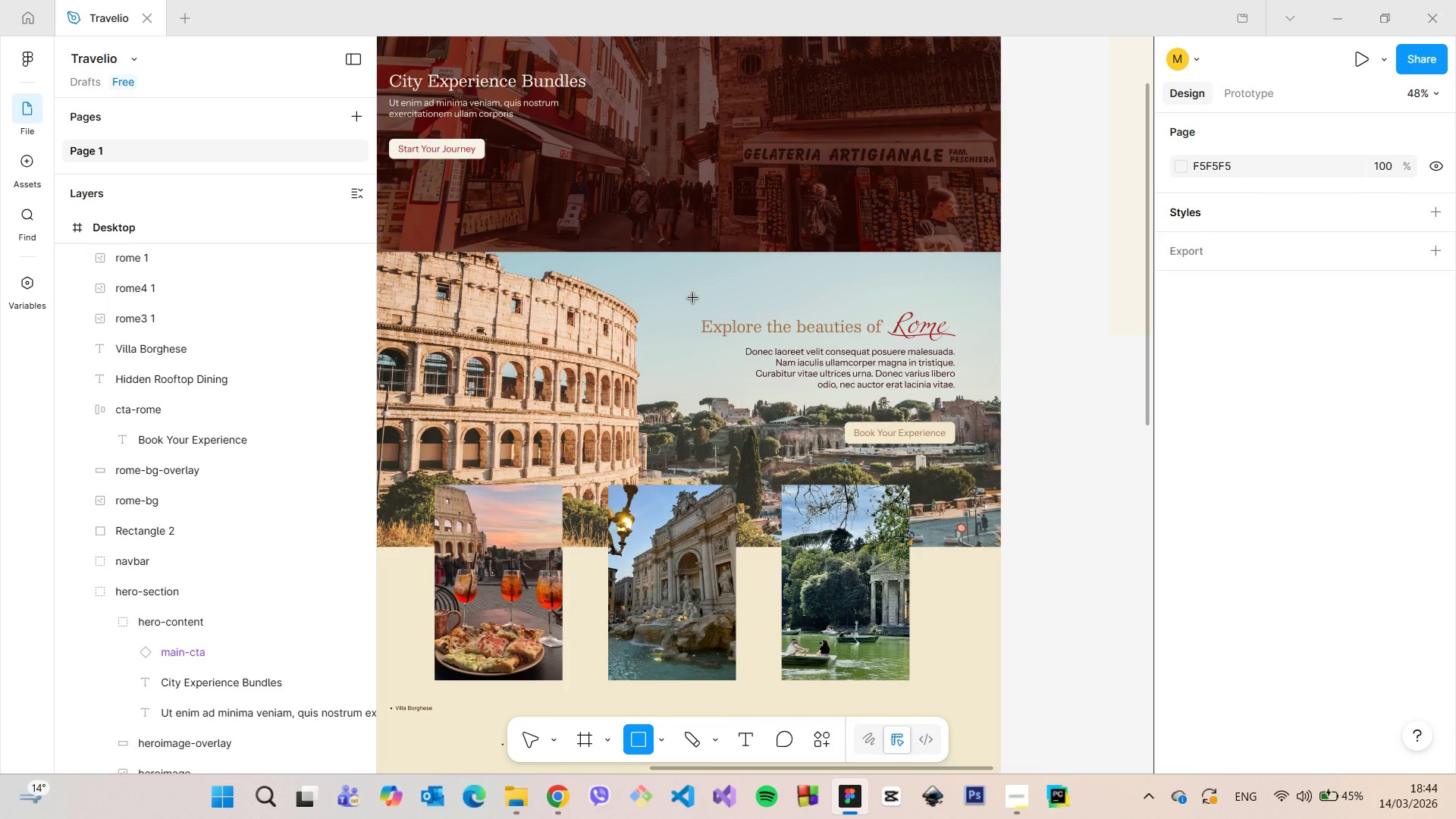 
left_click_drag(start_coordinate=[693, 298], to_coordinate=[971, 456])
 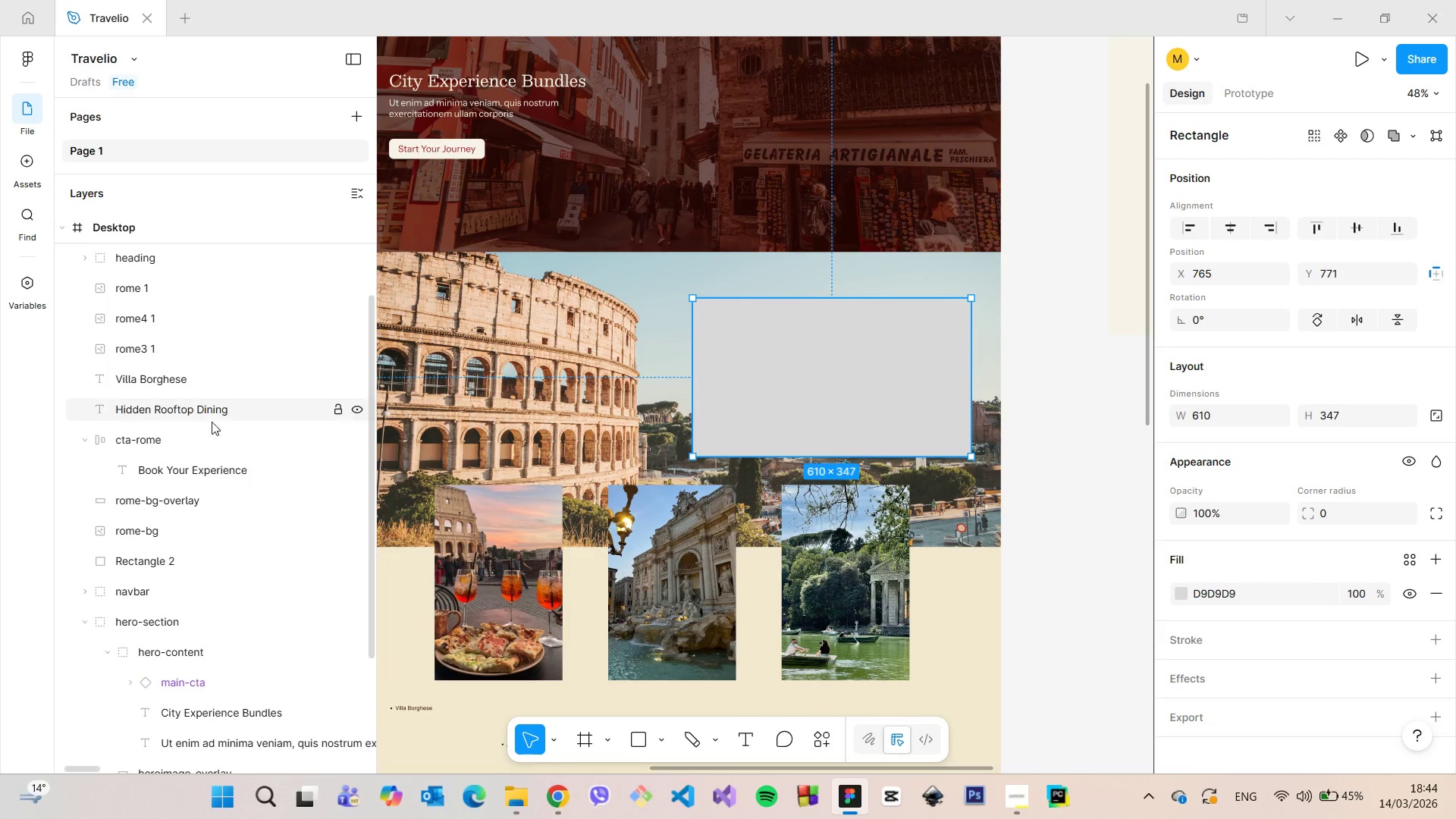 
scroll: coordinate [217, 422], scroll_direction: up, amount: 5.0
 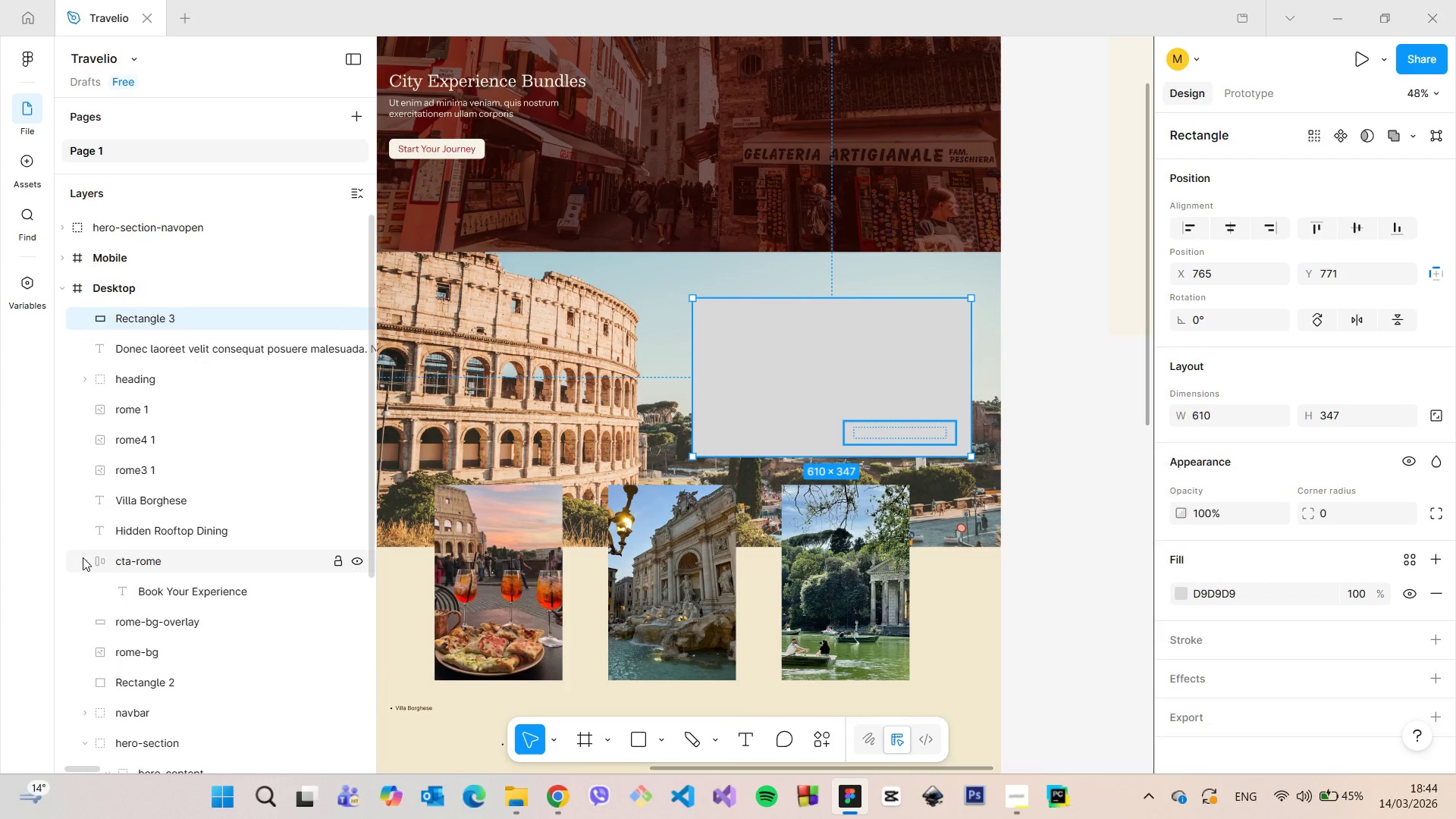 
left_click([80, 560])
 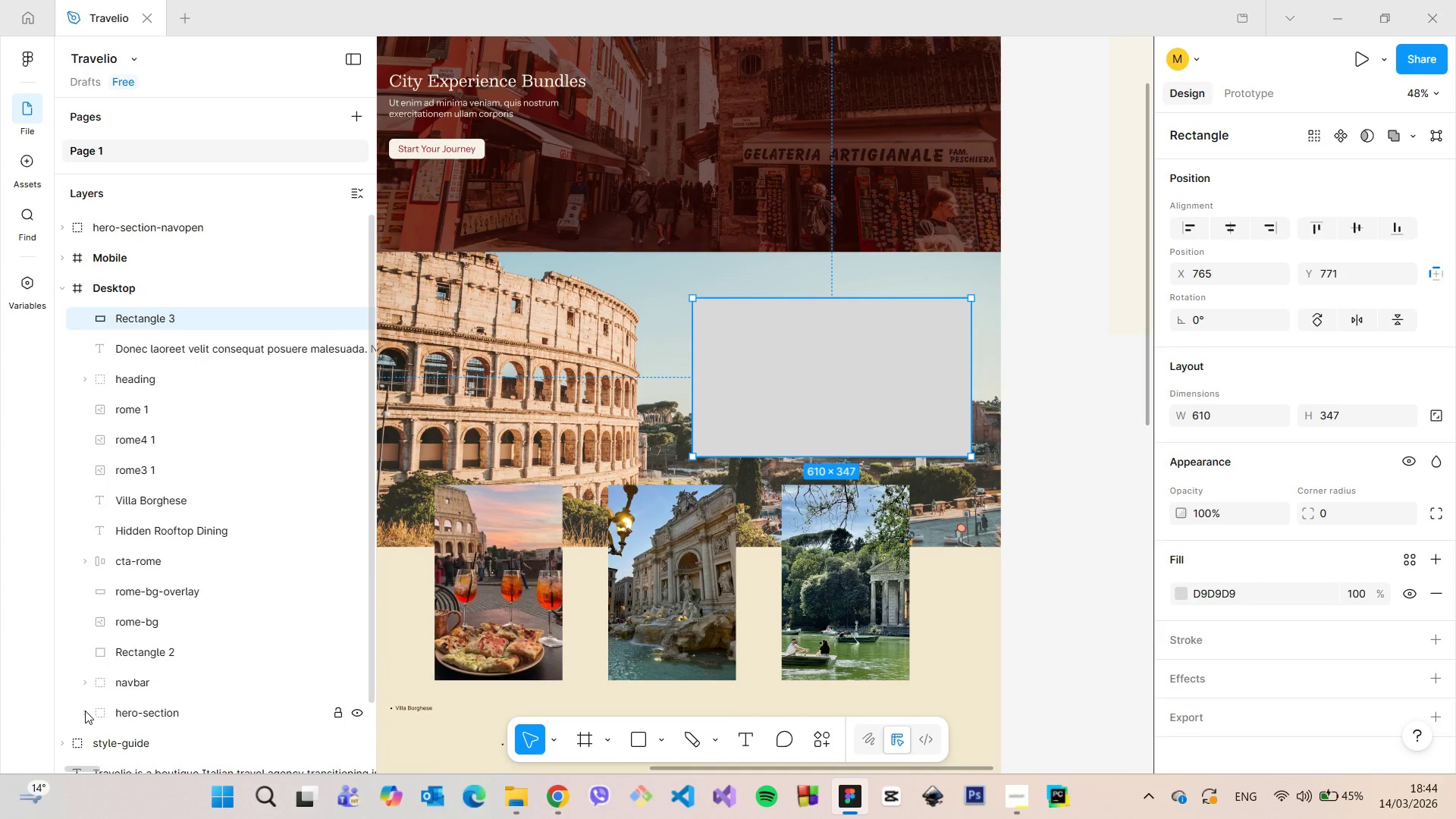 
left_click_drag(start_coordinate=[173, 318], to_coordinate=[192, 647])
 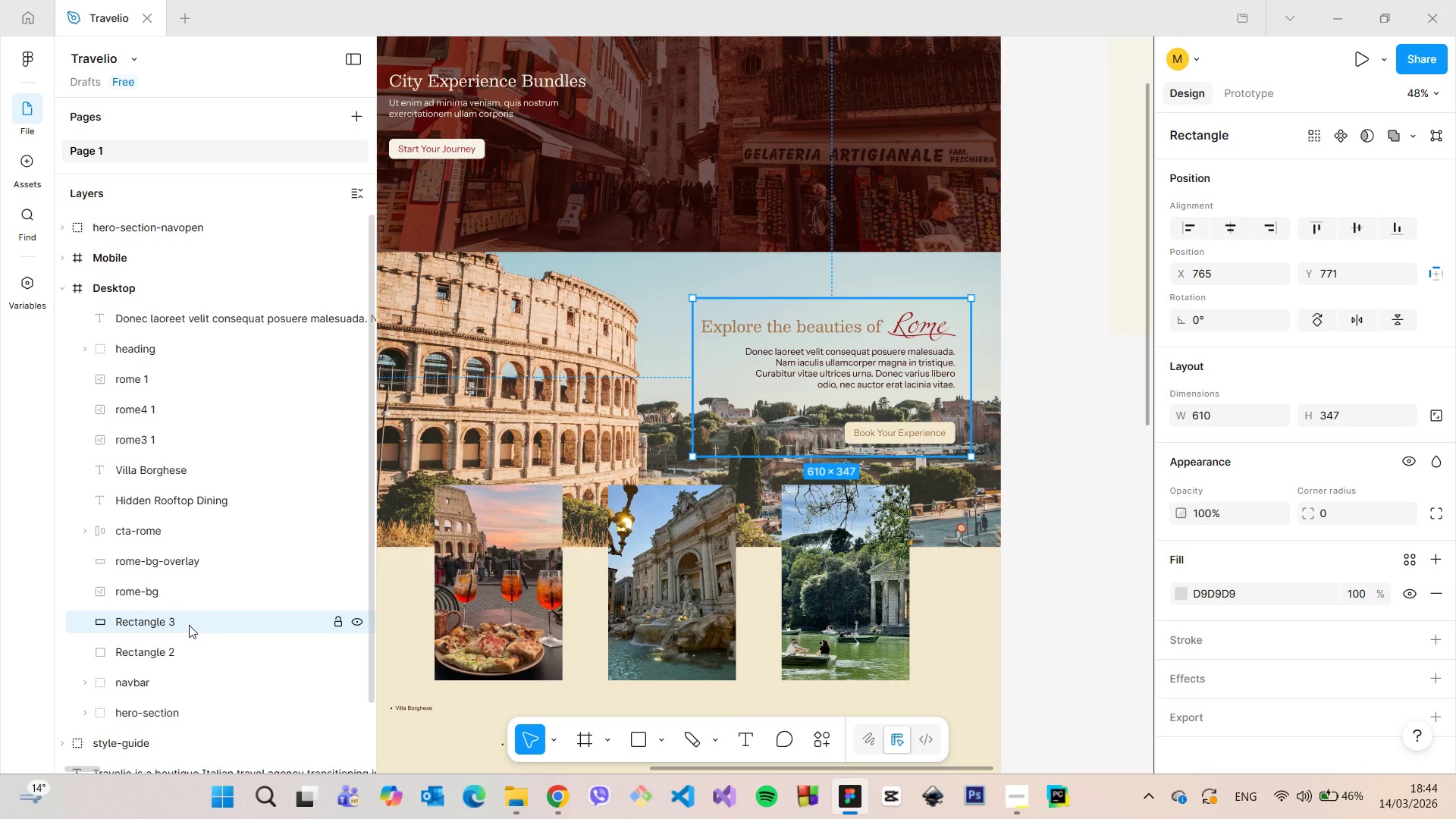 
left_click_drag(start_coordinate=[189, 625], to_coordinate=[190, 583])
 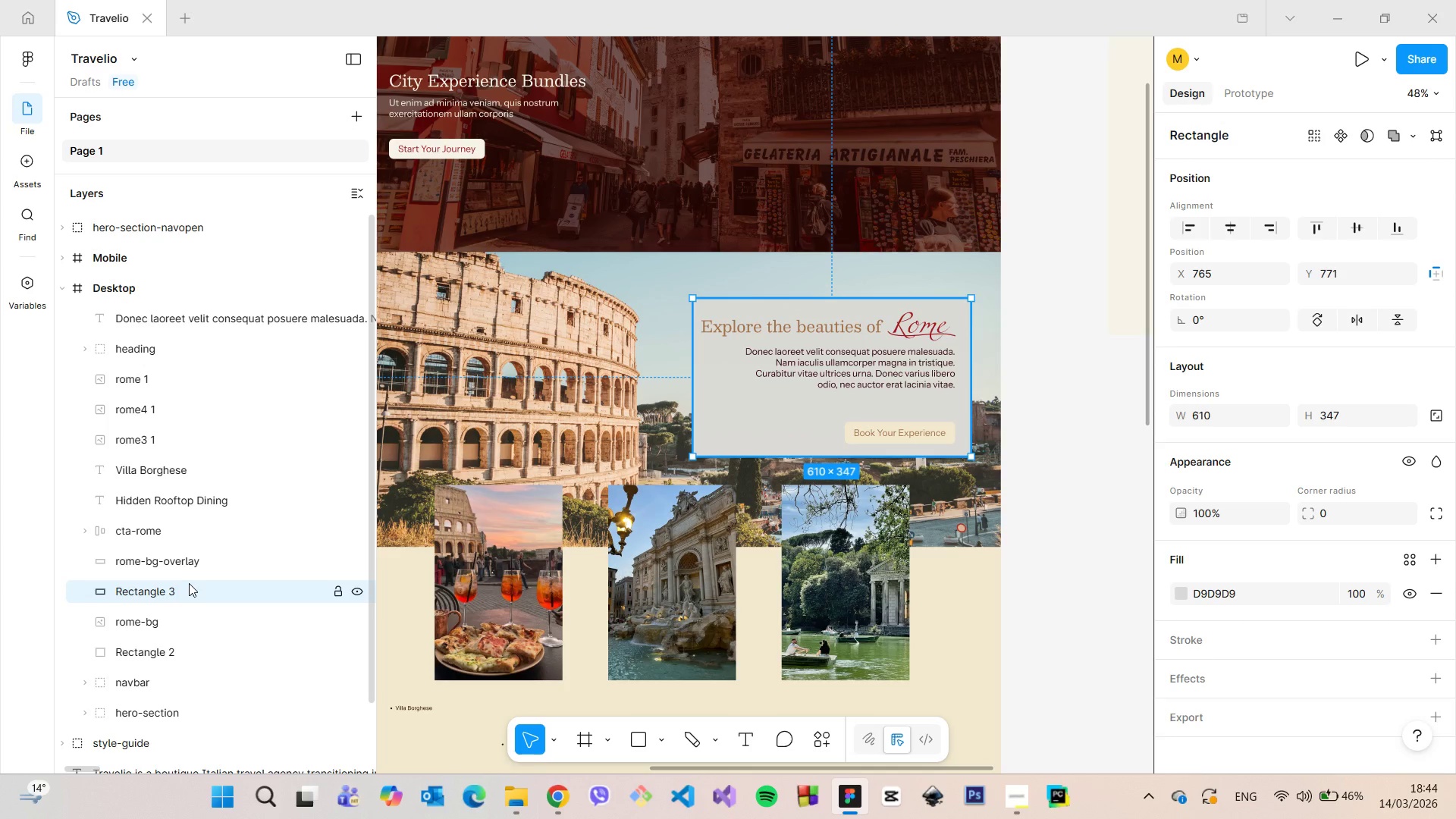 
left_click_drag(start_coordinate=[187, 585], to_coordinate=[192, 545])
 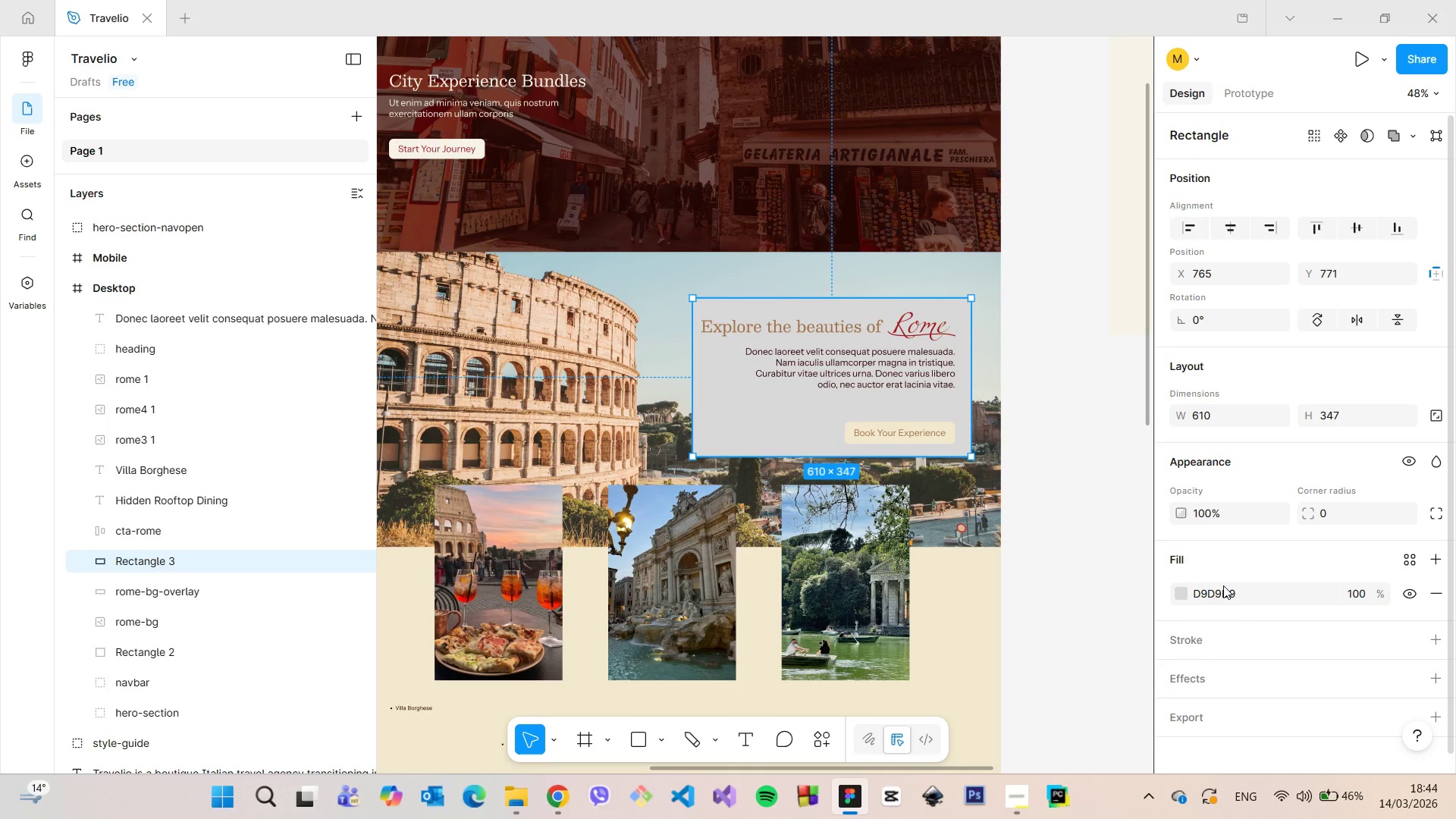 
left_click([1181, 588])
 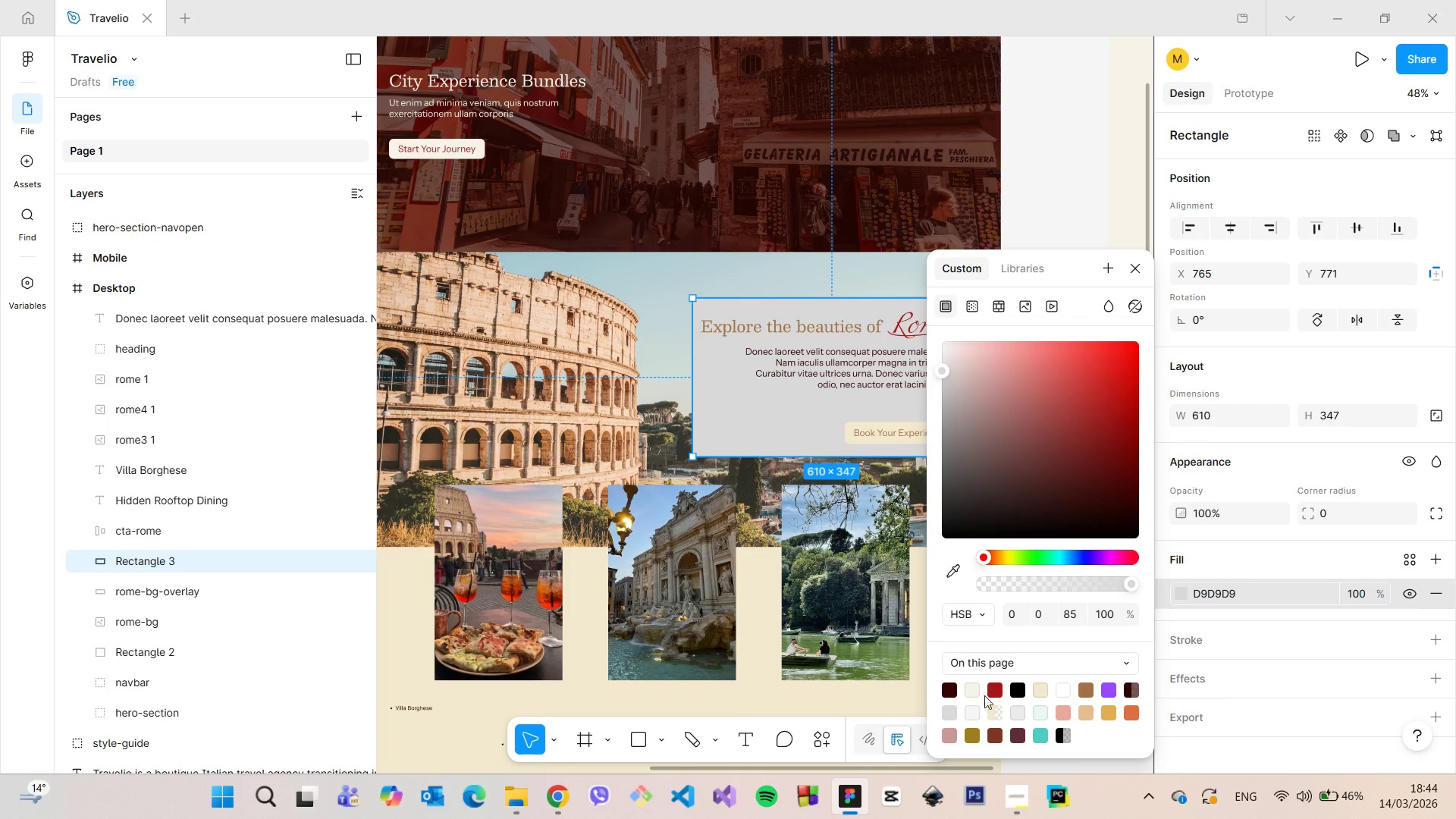 
scroll: coordinate [565, 422], scroll_direction: down, amount: 13.0
 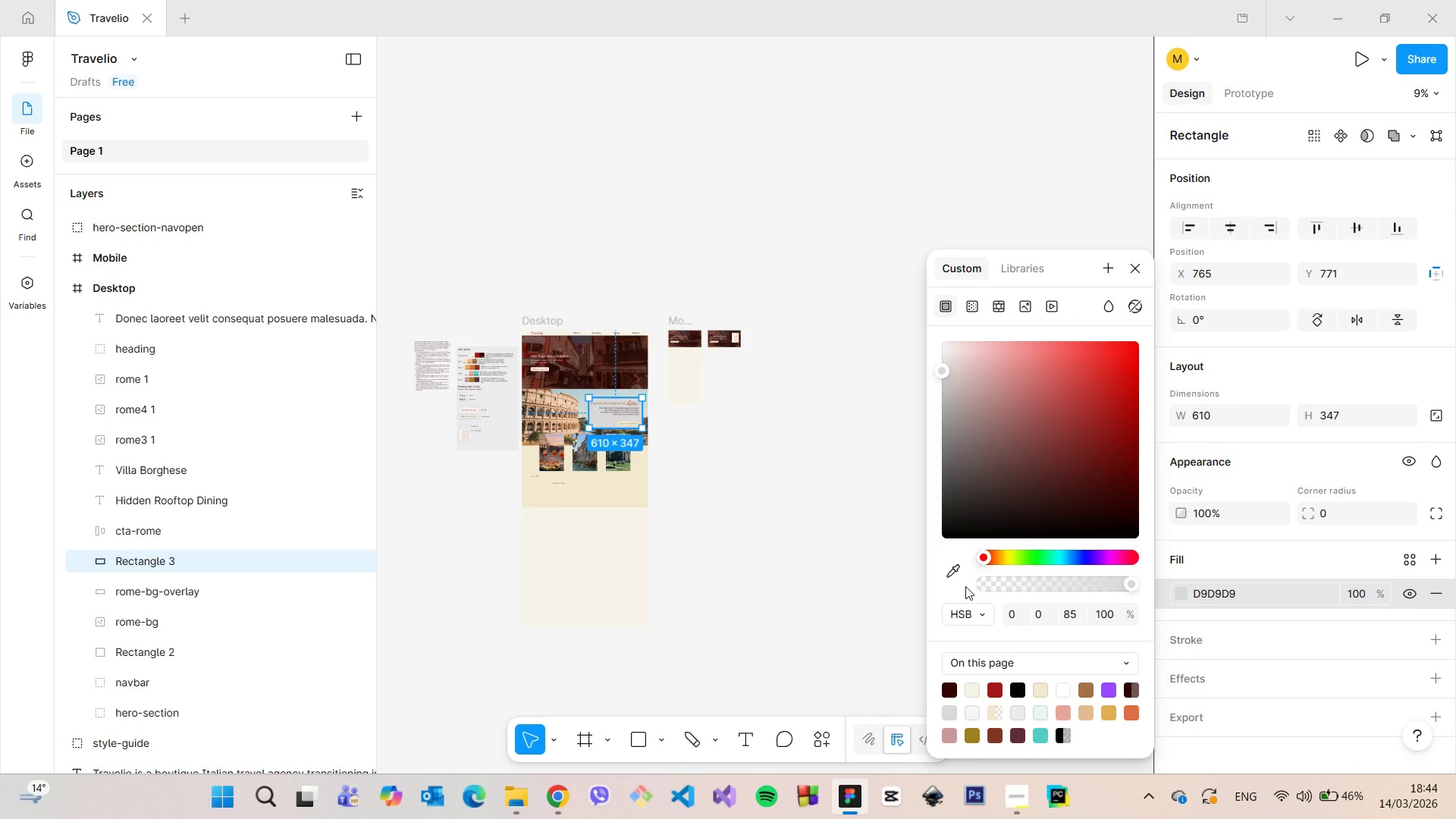 
left_click([952, 573])
 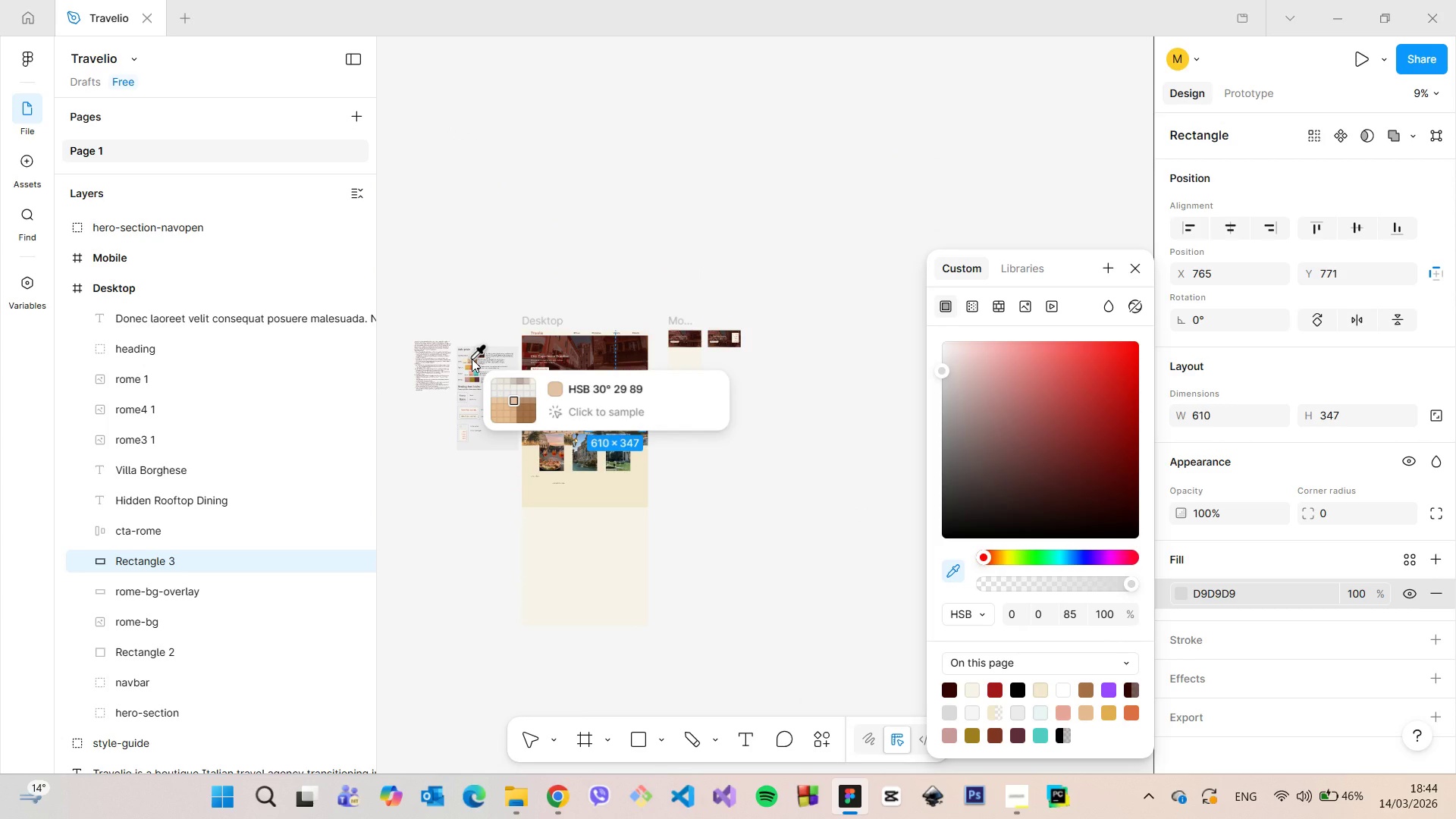 
left_click([472, 359])
 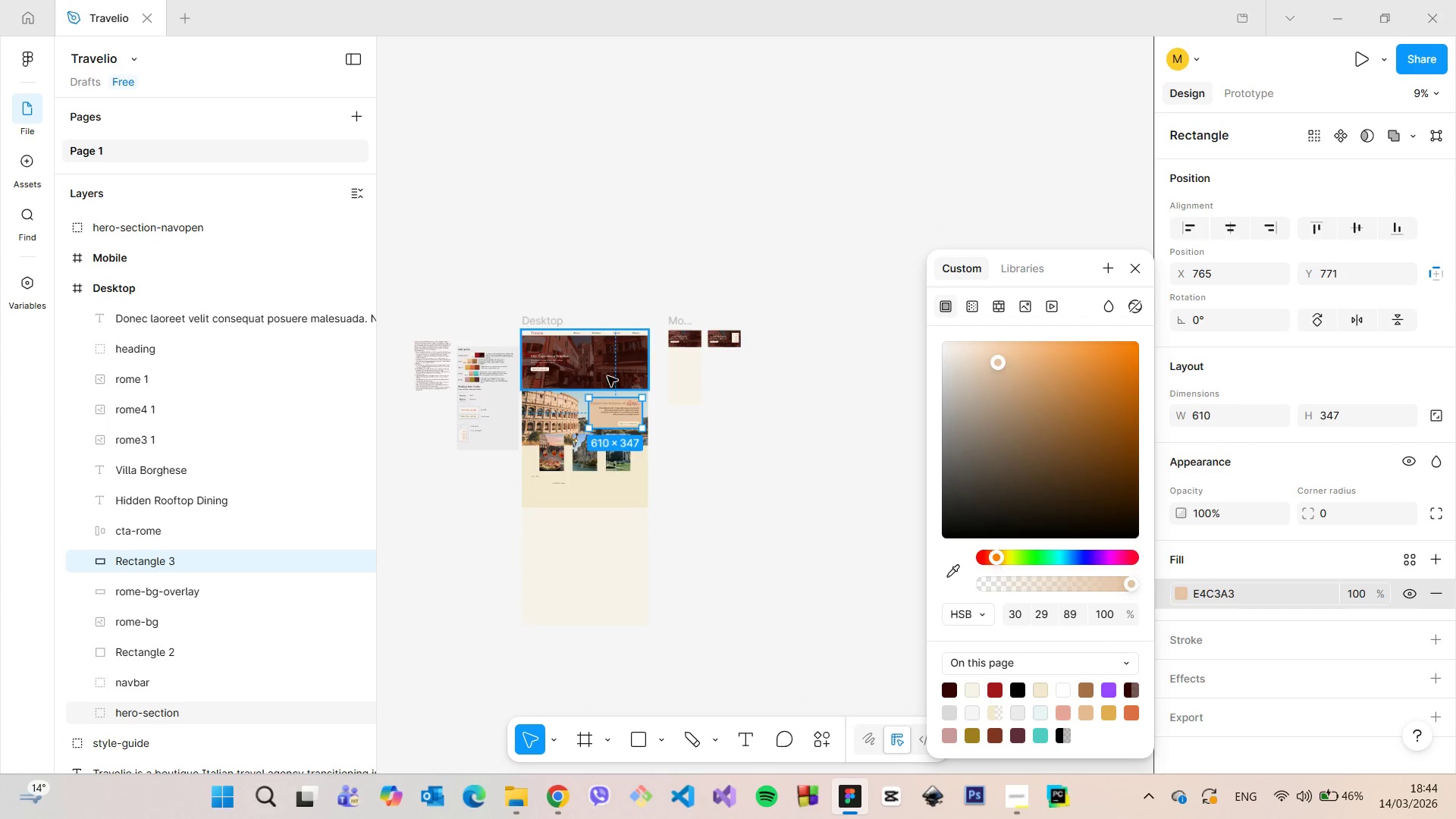 
scroll: coordinate [607, 376], scroll_direction: up, amount: 10.0
 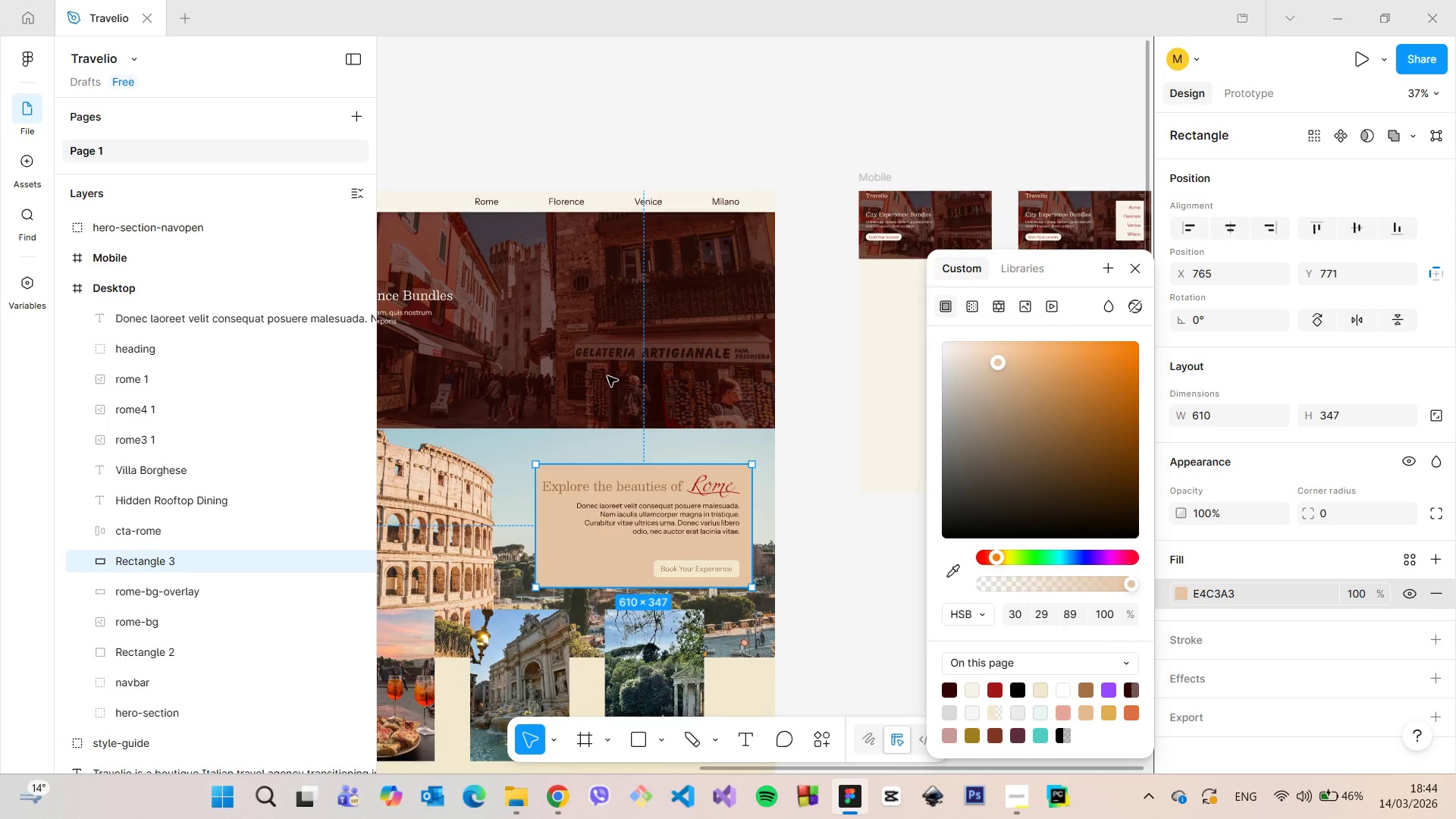 
scroll: coordinate [608, 376], scroll_direction: down, amount: 6.0
 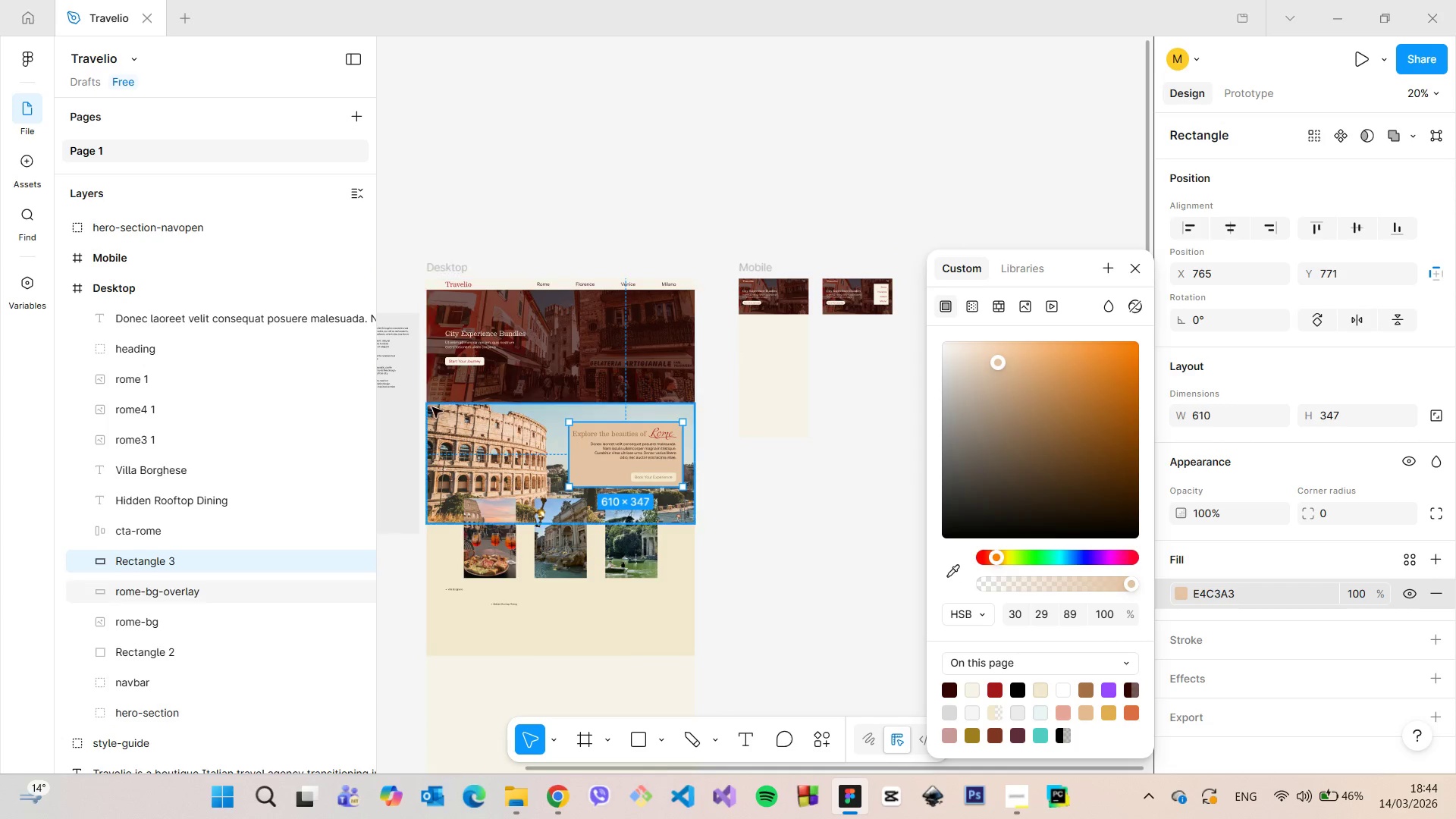 
scroll: coordinate [432, 408], scroll_direction: up, amount: 10.0
 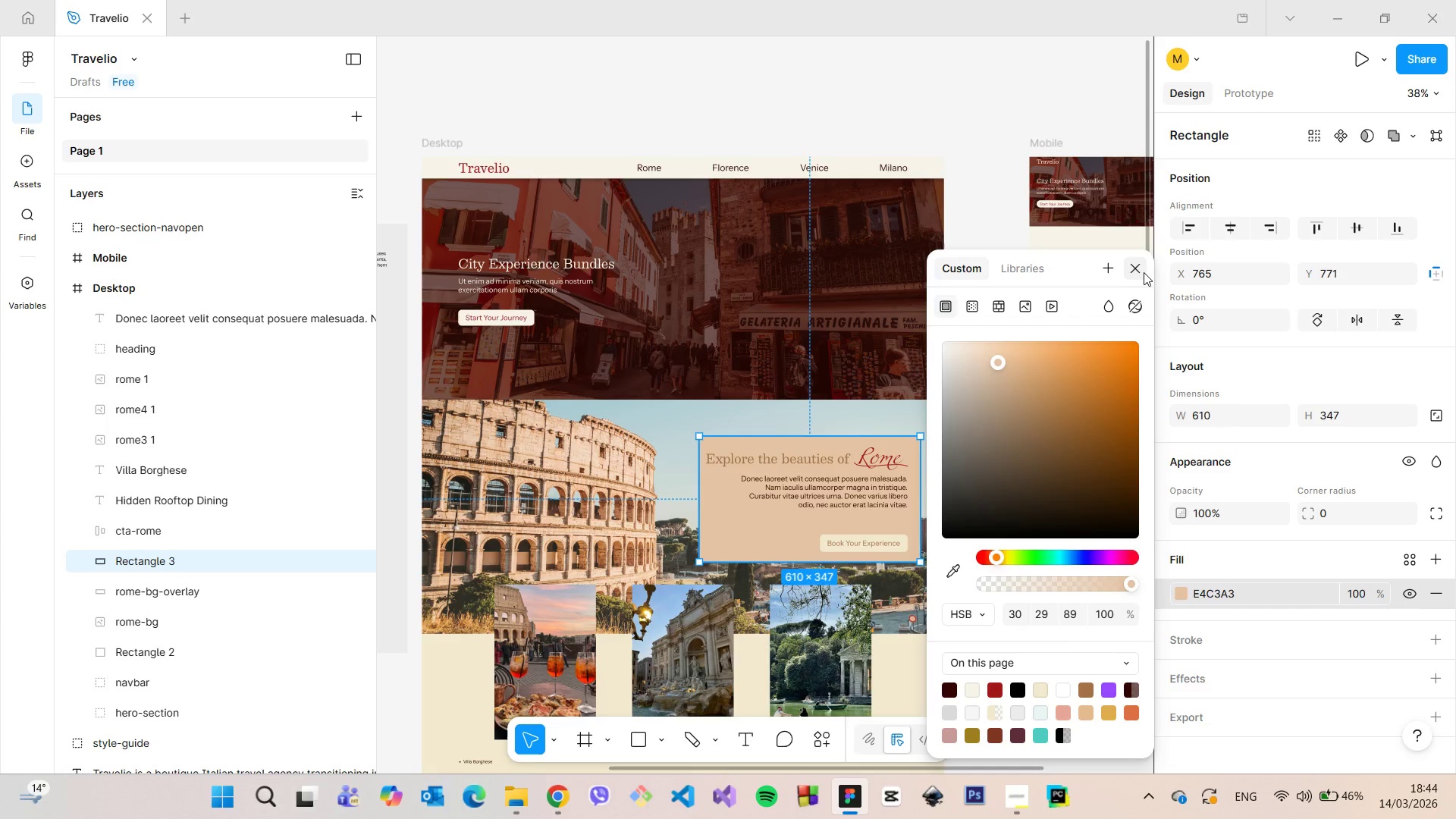 
left_click([1144, 272])
 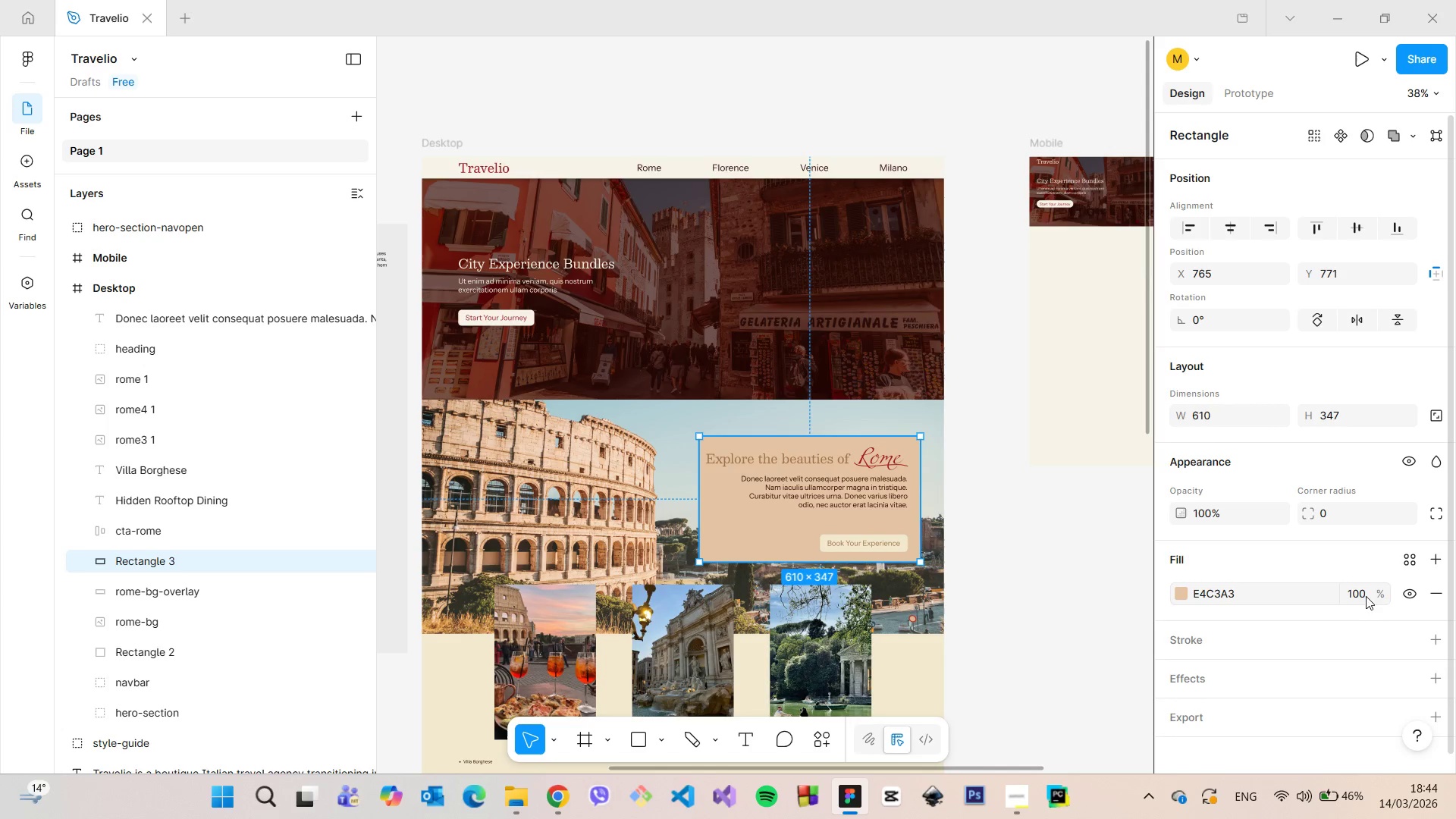 
left_click([1363, 597])
 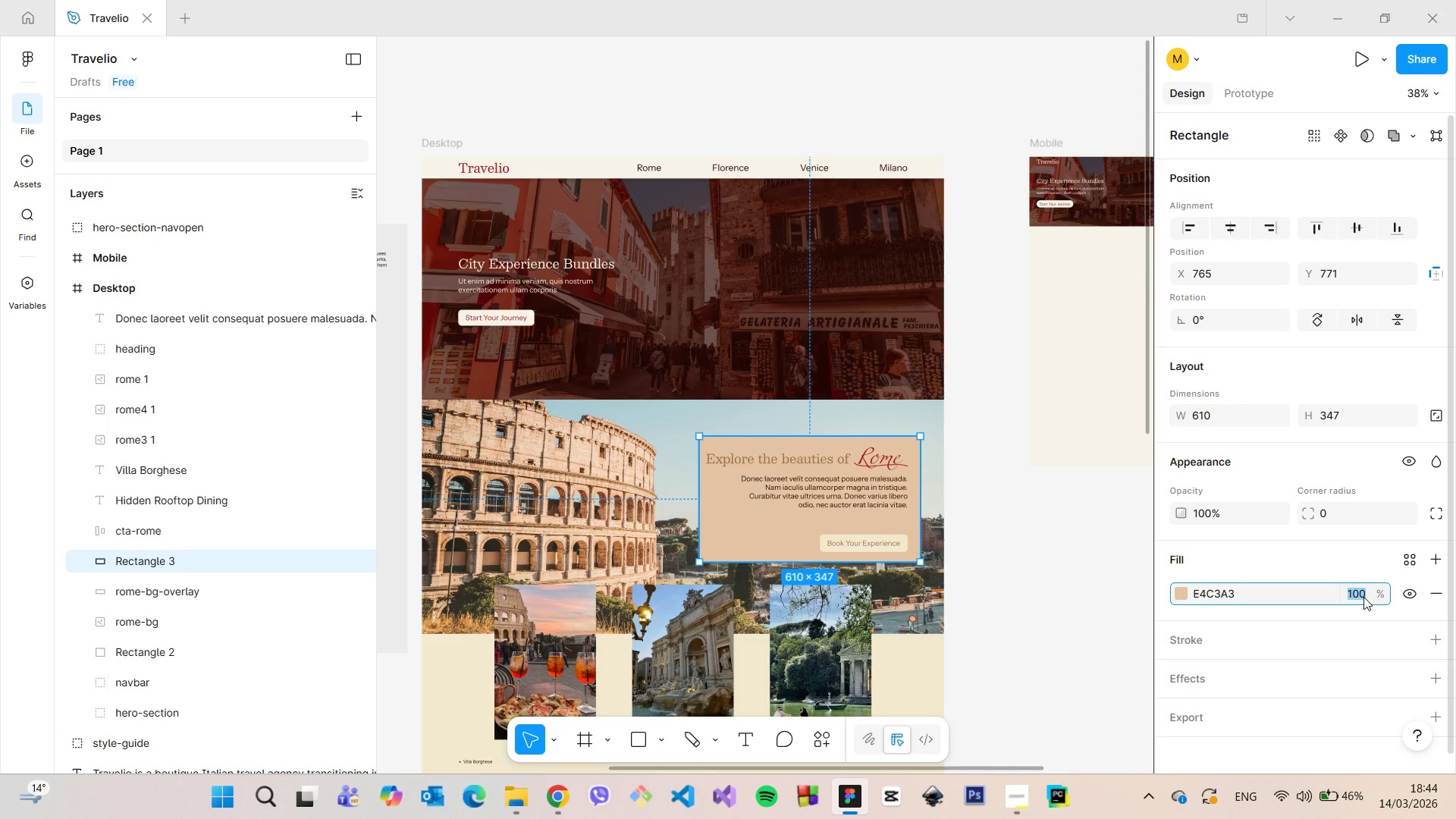 
type(50)
 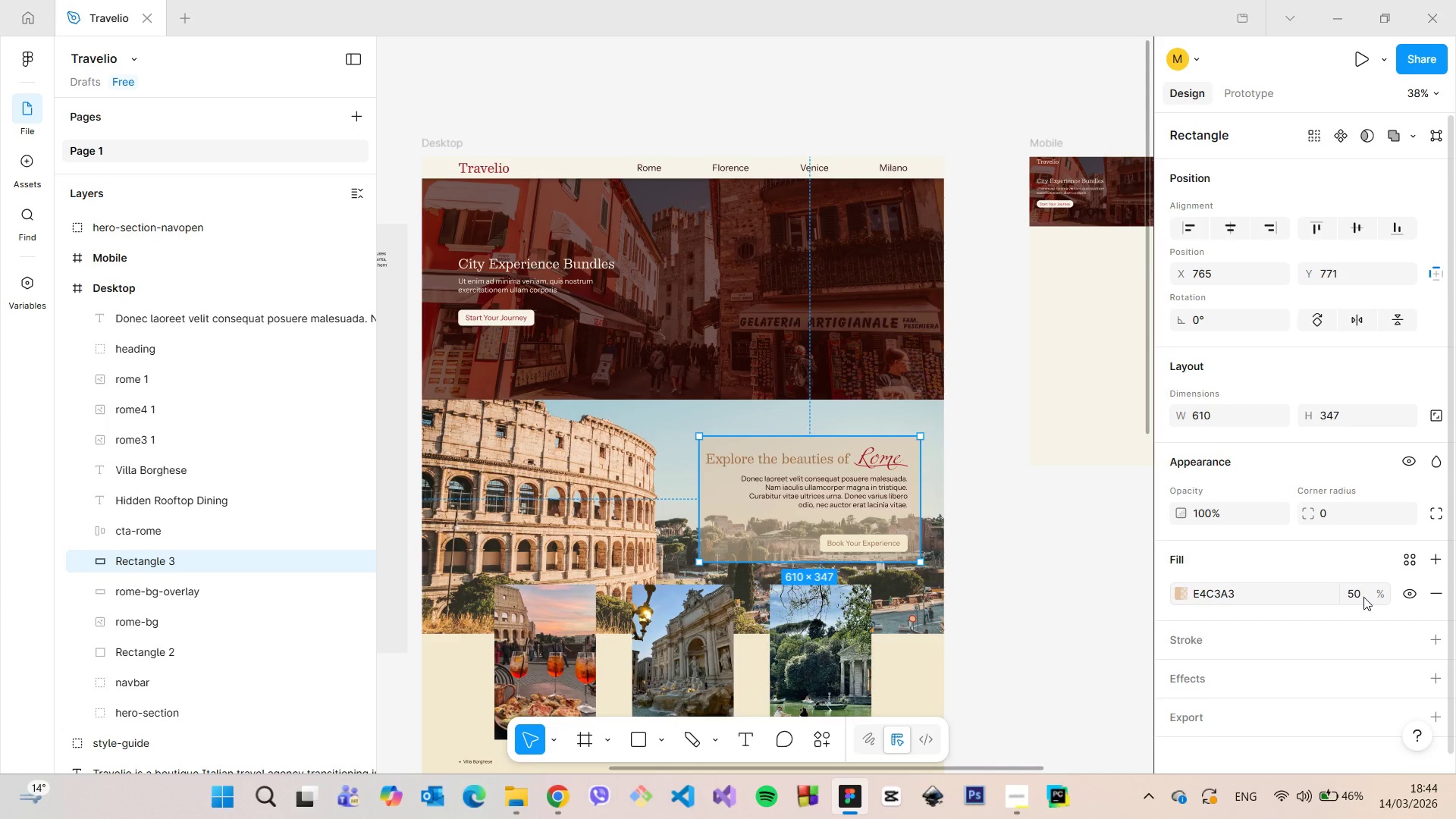 
key(Enter)
 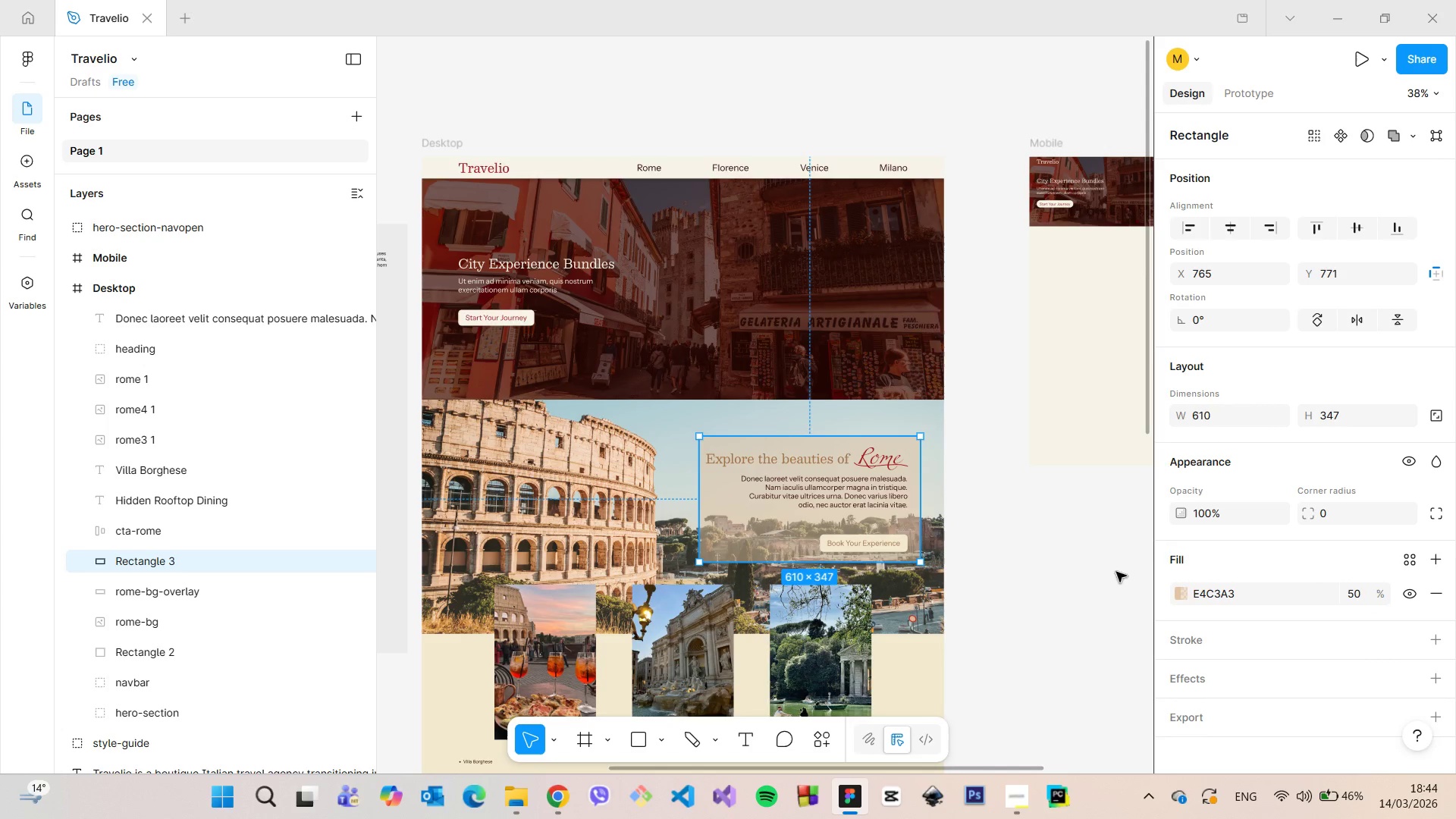 
scroll: coordinate [970, 541], scroll_direction: up, amount: 6.0
 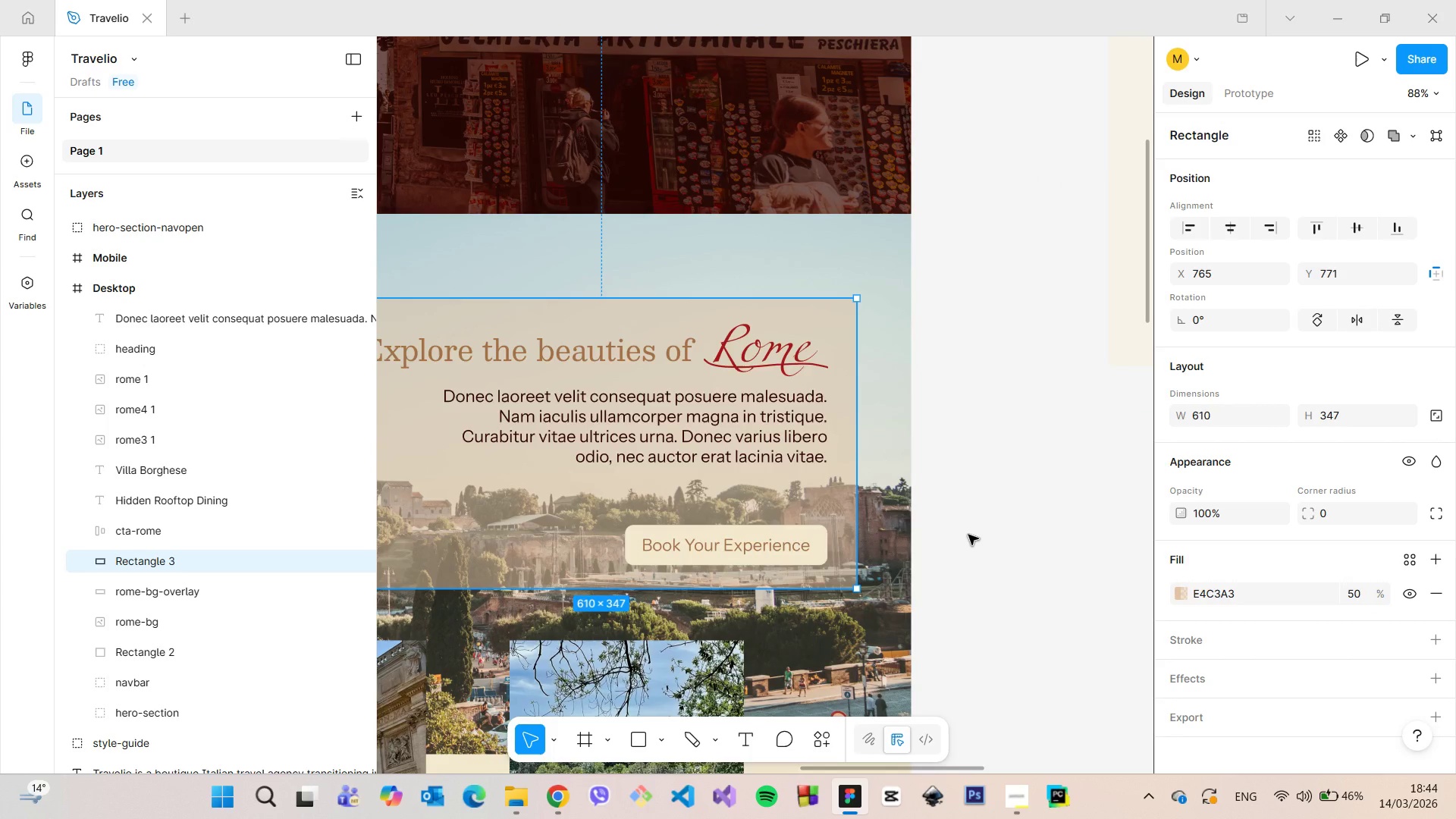 
scroll: coordinate [968, 535], scroll_direction: down, amount: 5.0
 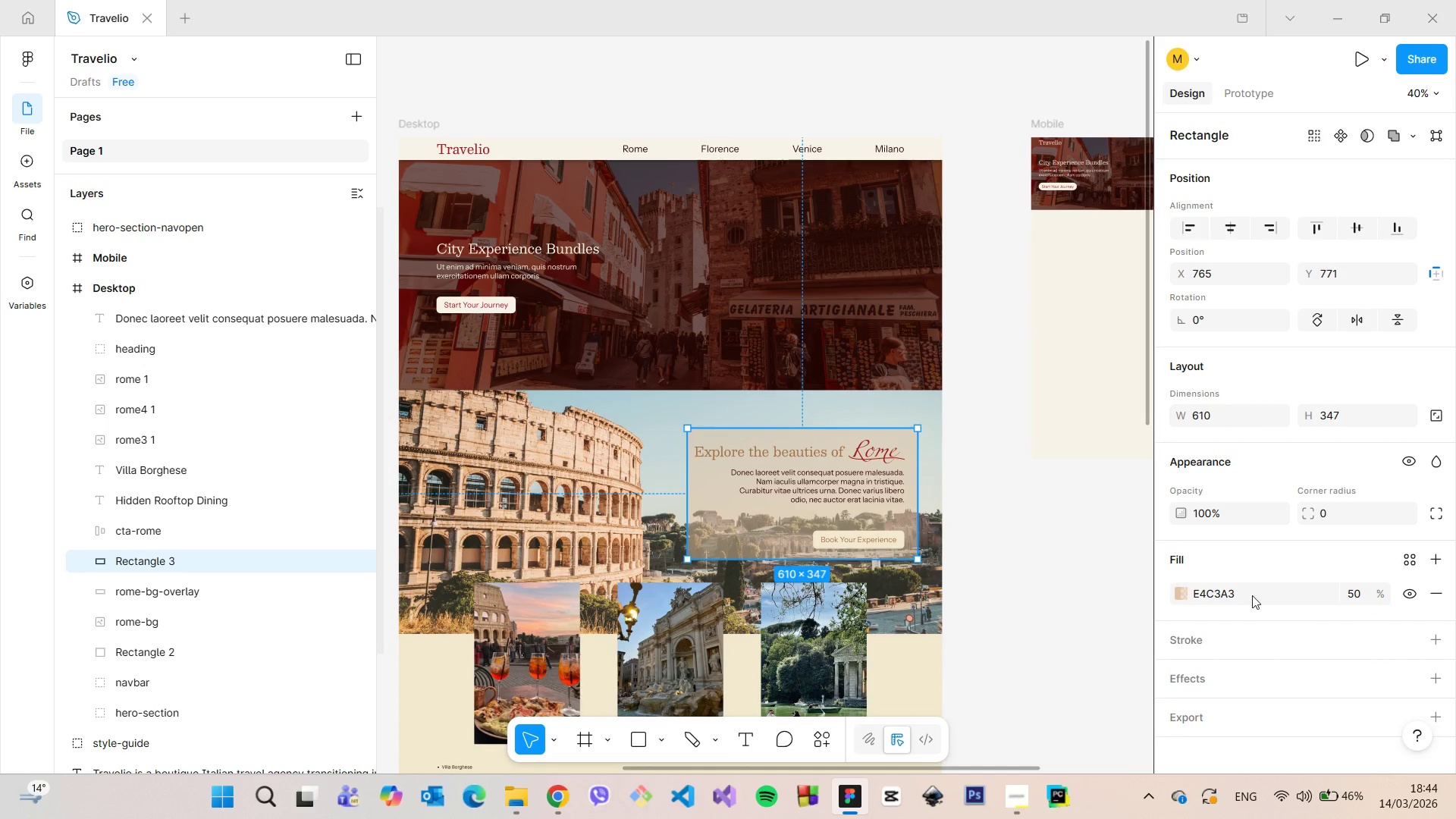 
left_click([1351, 588])
 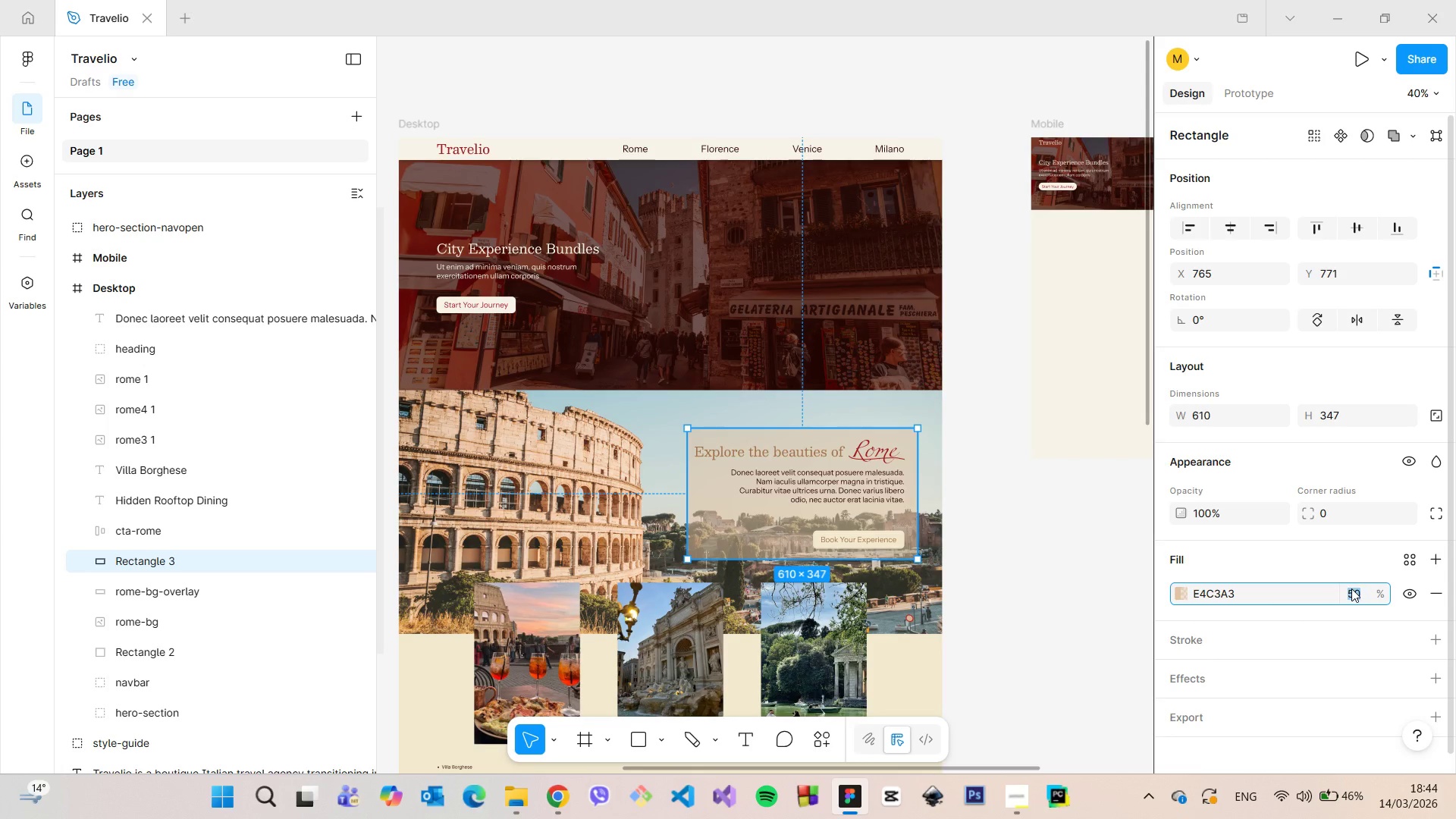 
type(20)
 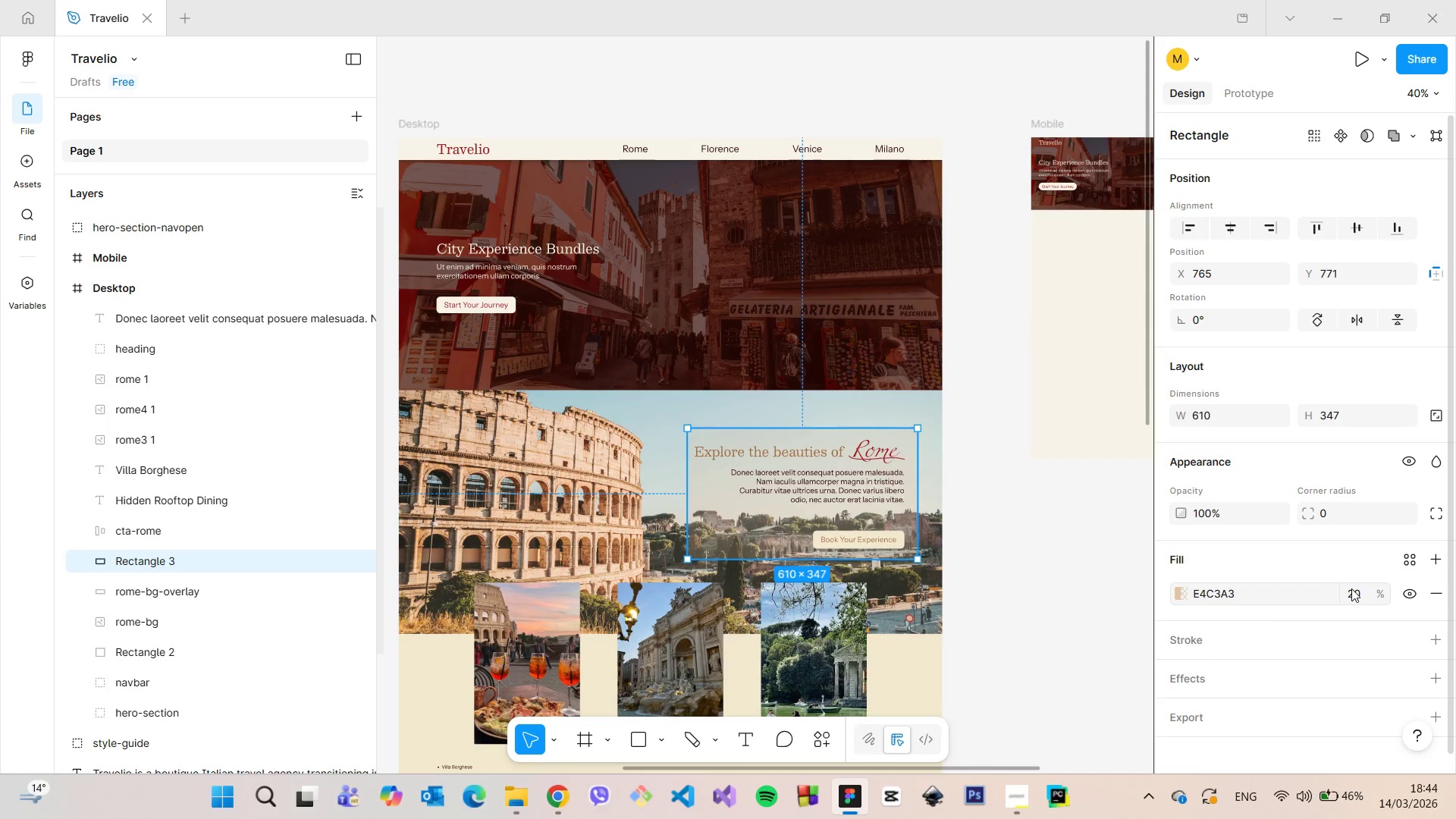 
key(Enter)
 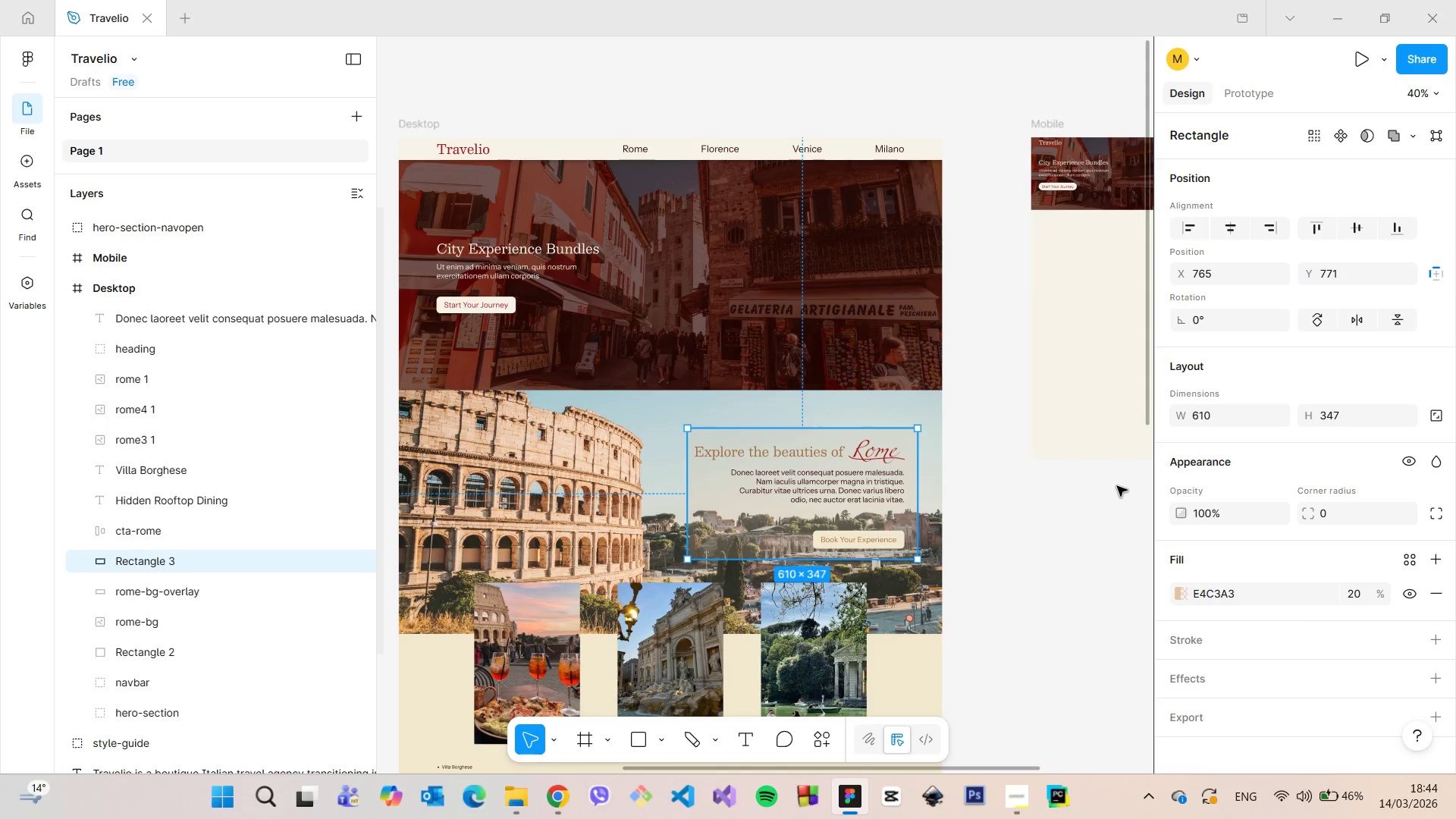 
left_click([1092, 479])
 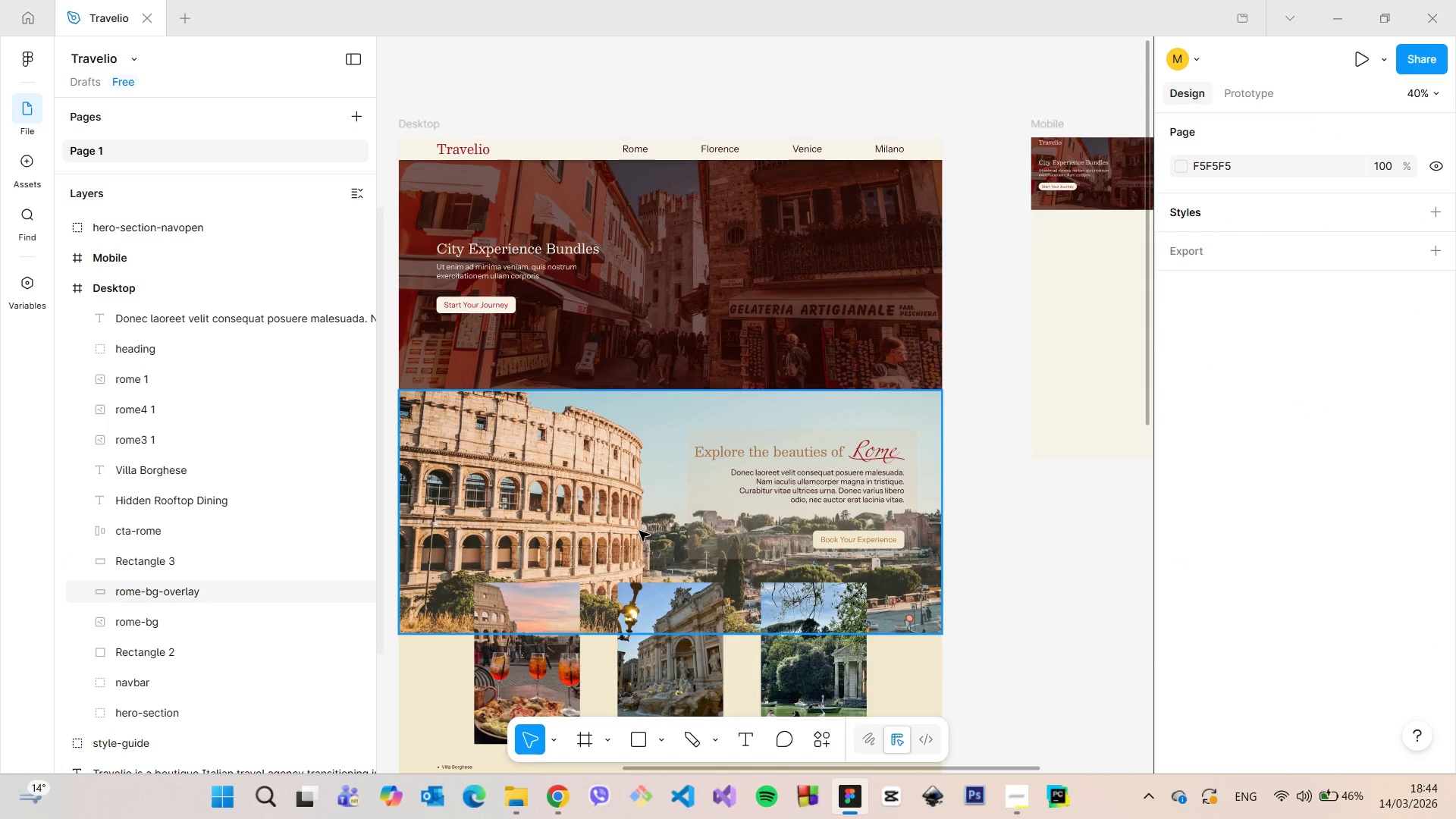 
scroll: coordinate [645, 534], scroll_direction: up, amount: 5.0
 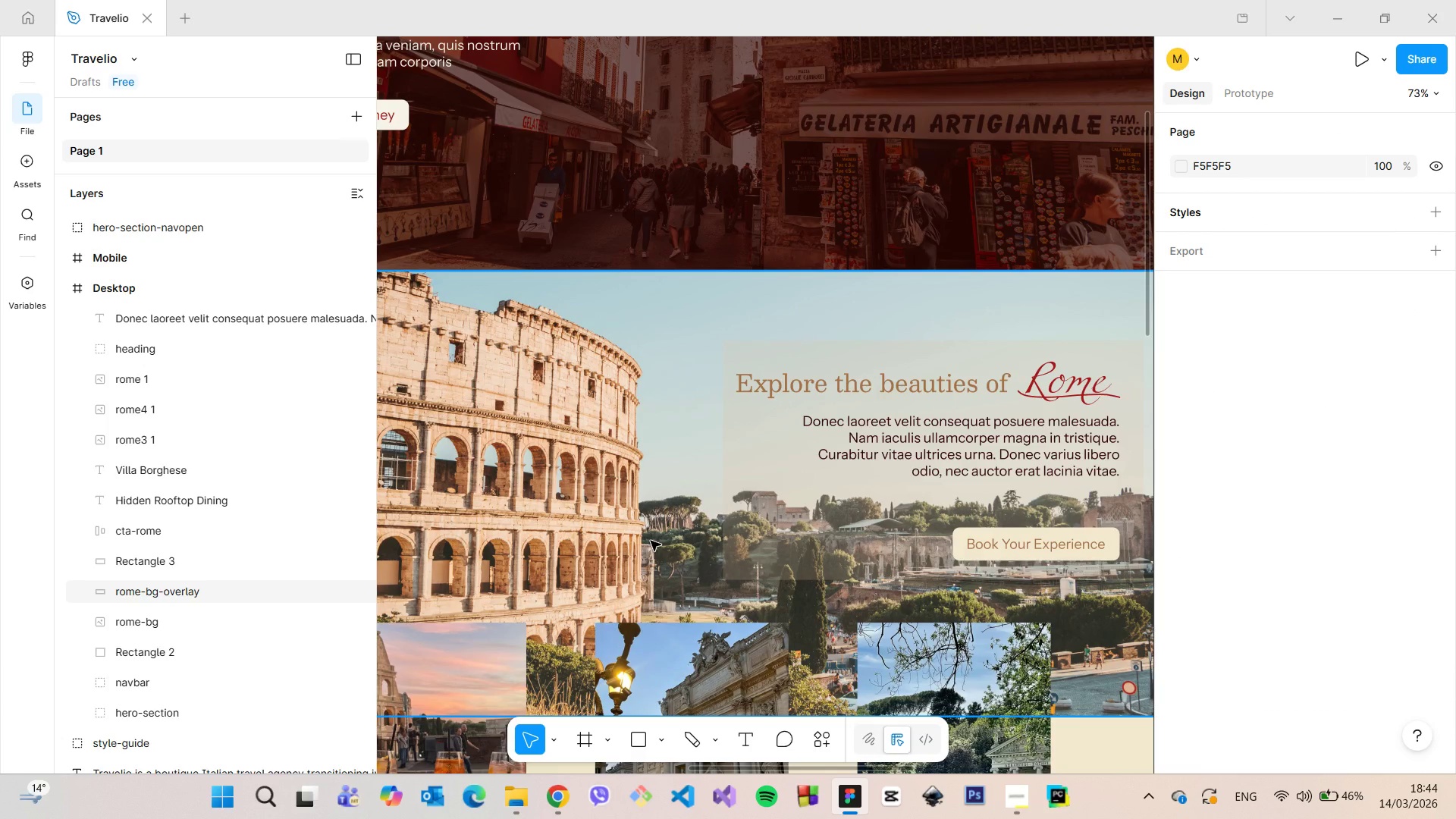 
wait(5.04)
 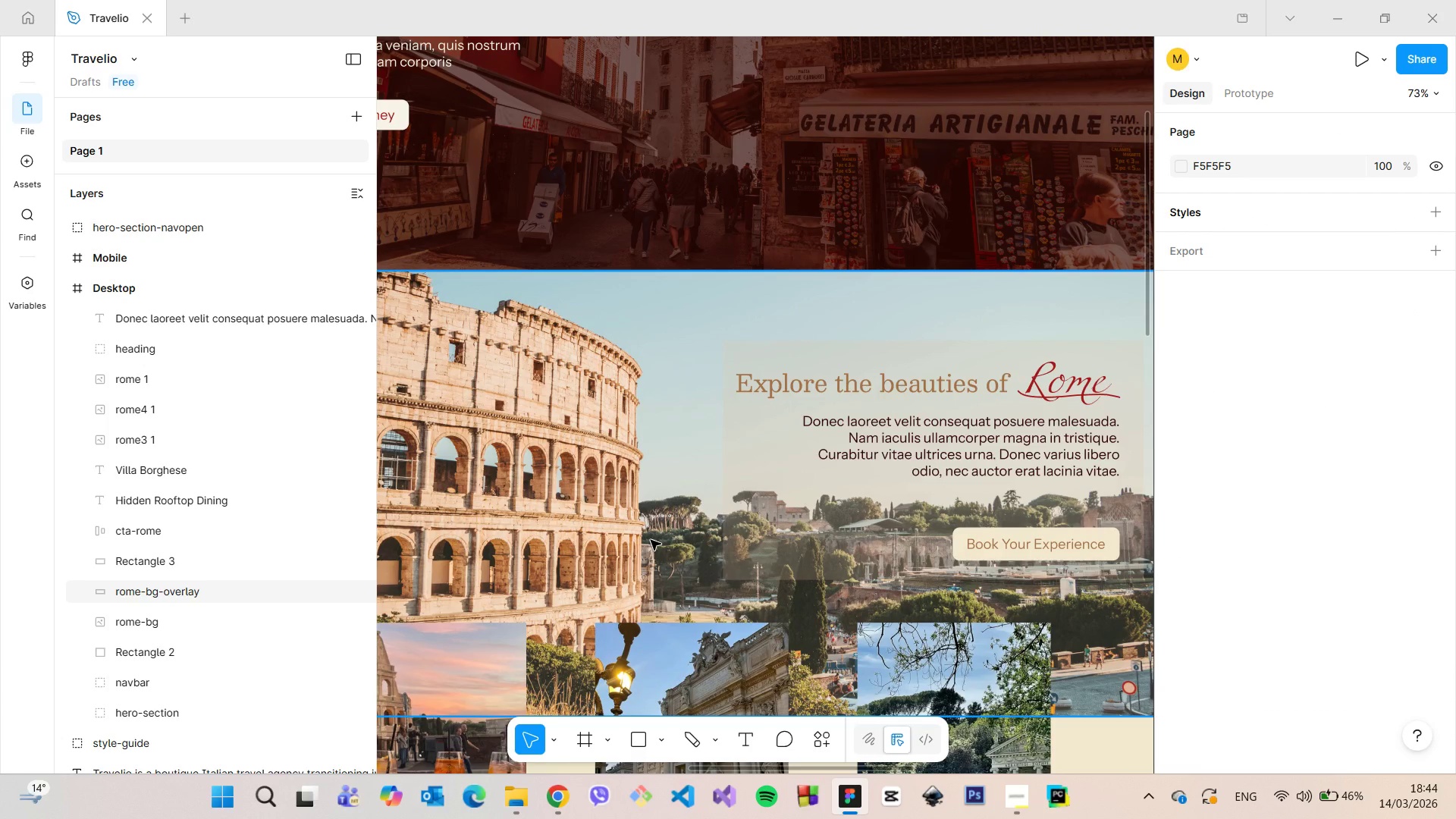 
scroll: coordinate [651, 542], scroll_direction: down, amount: 5.0
 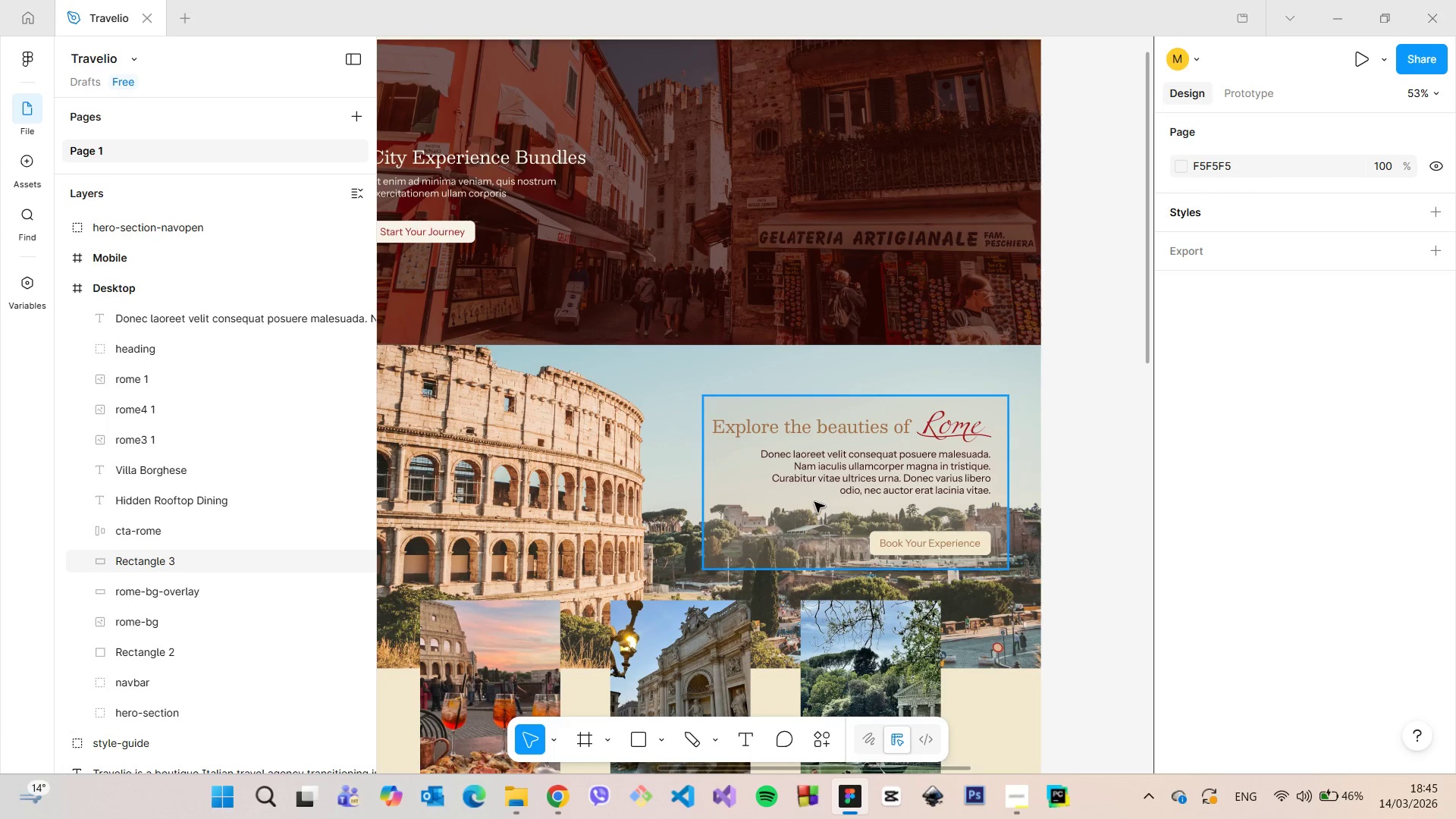 
left_click([766, 507])
 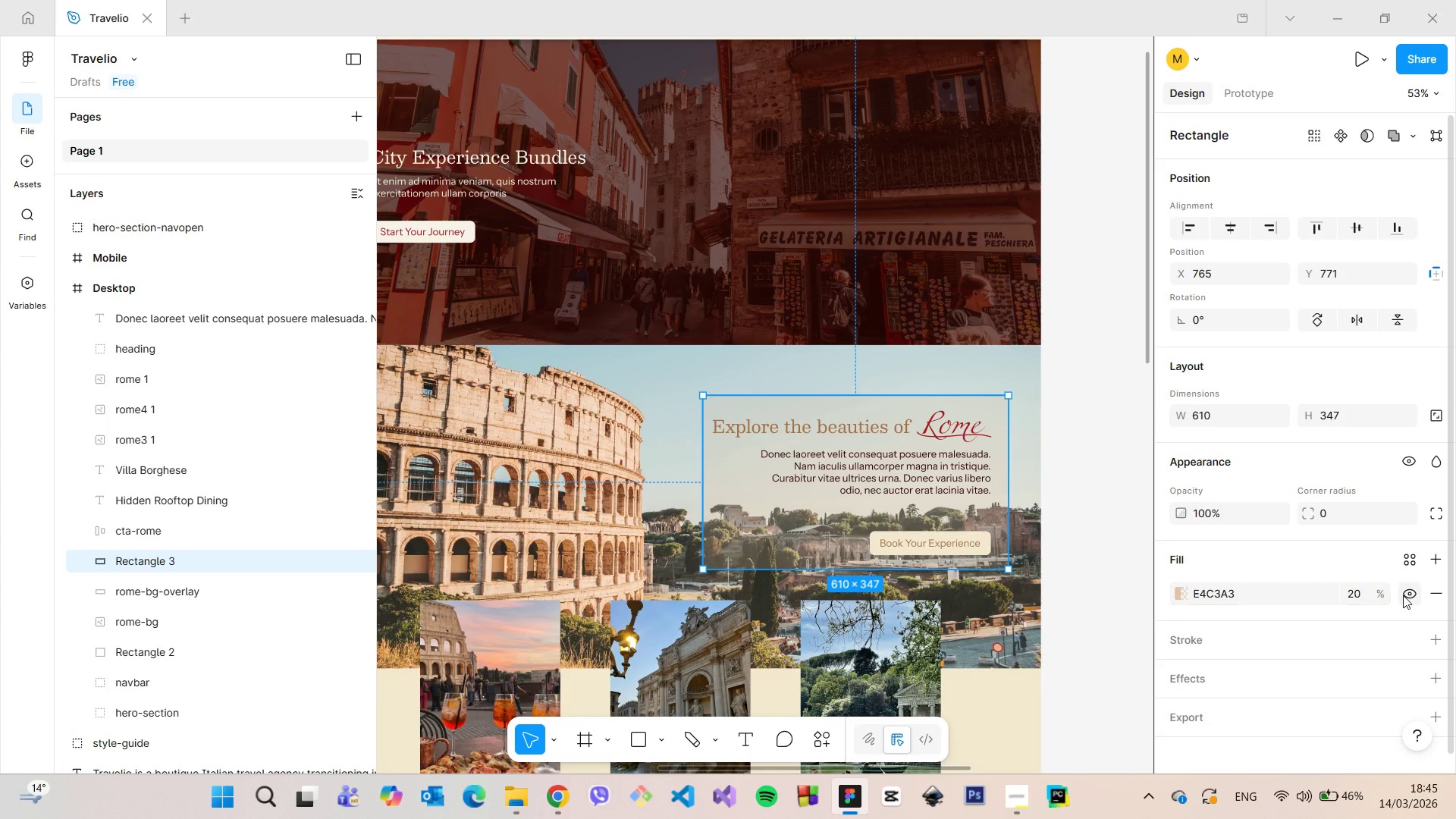 
left_click([1403, 595])
 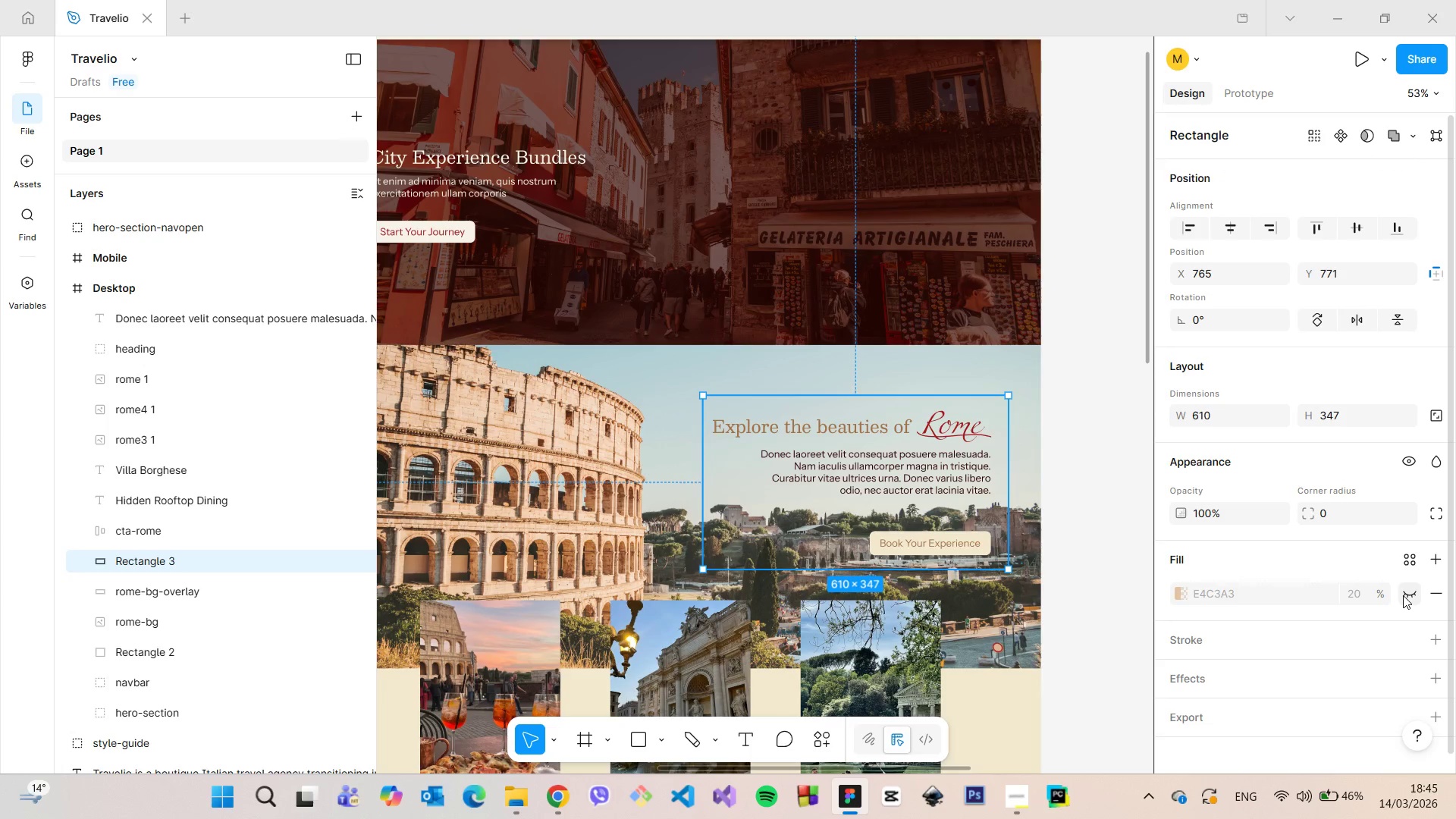 
left_click([1403, 595])
 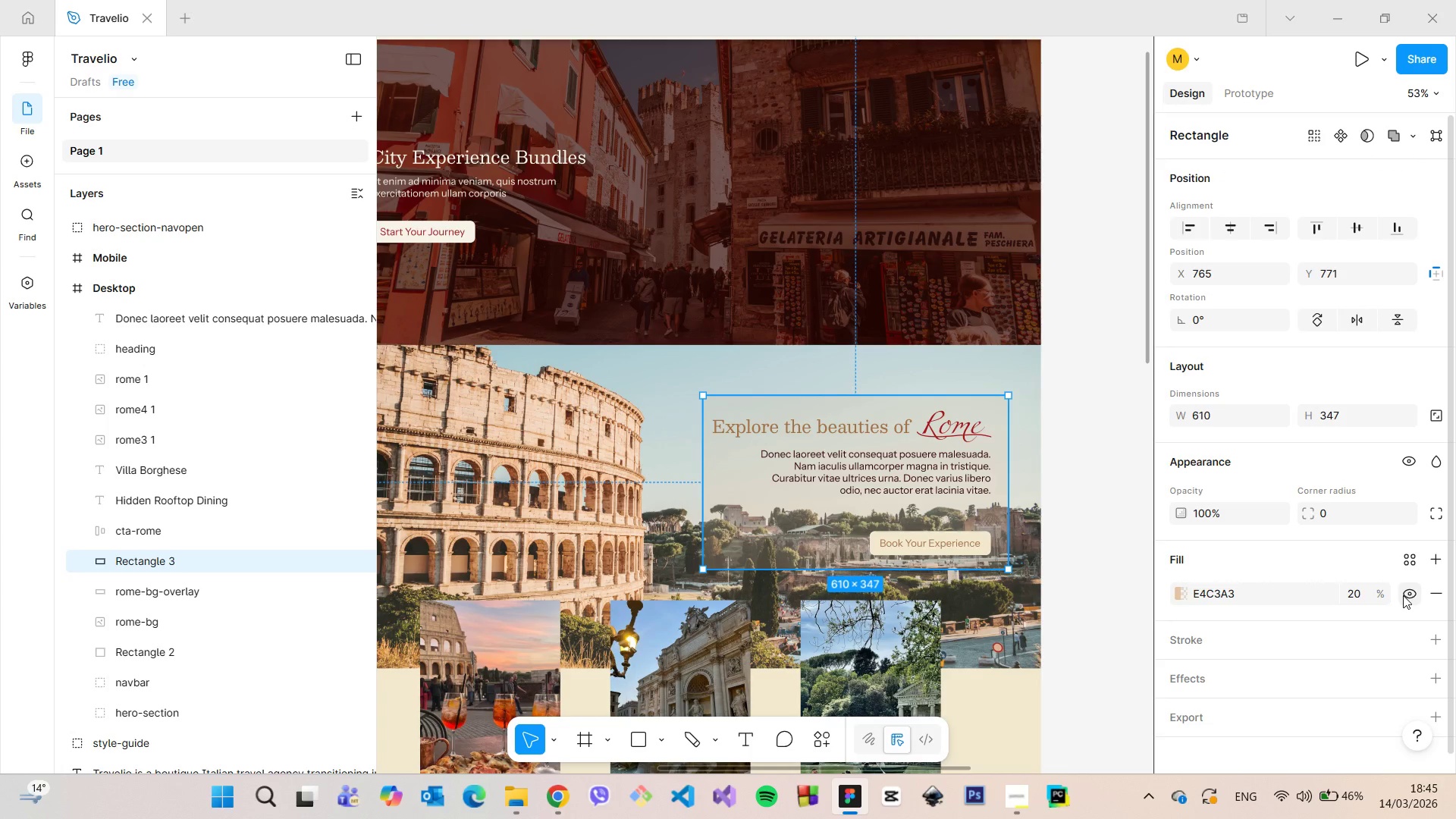 
left_click([1403, 595])
 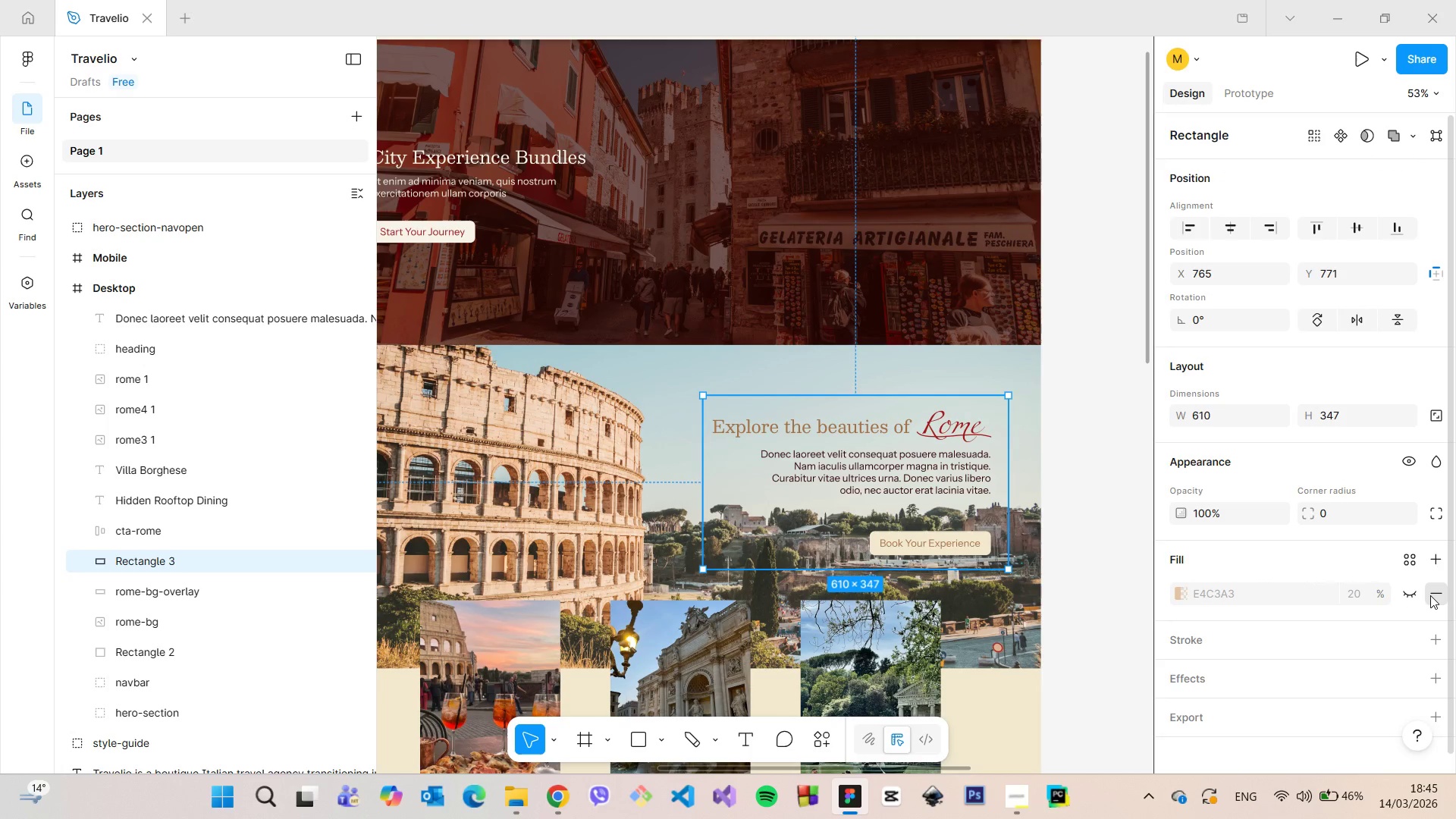 
left_click([1430, 595])
 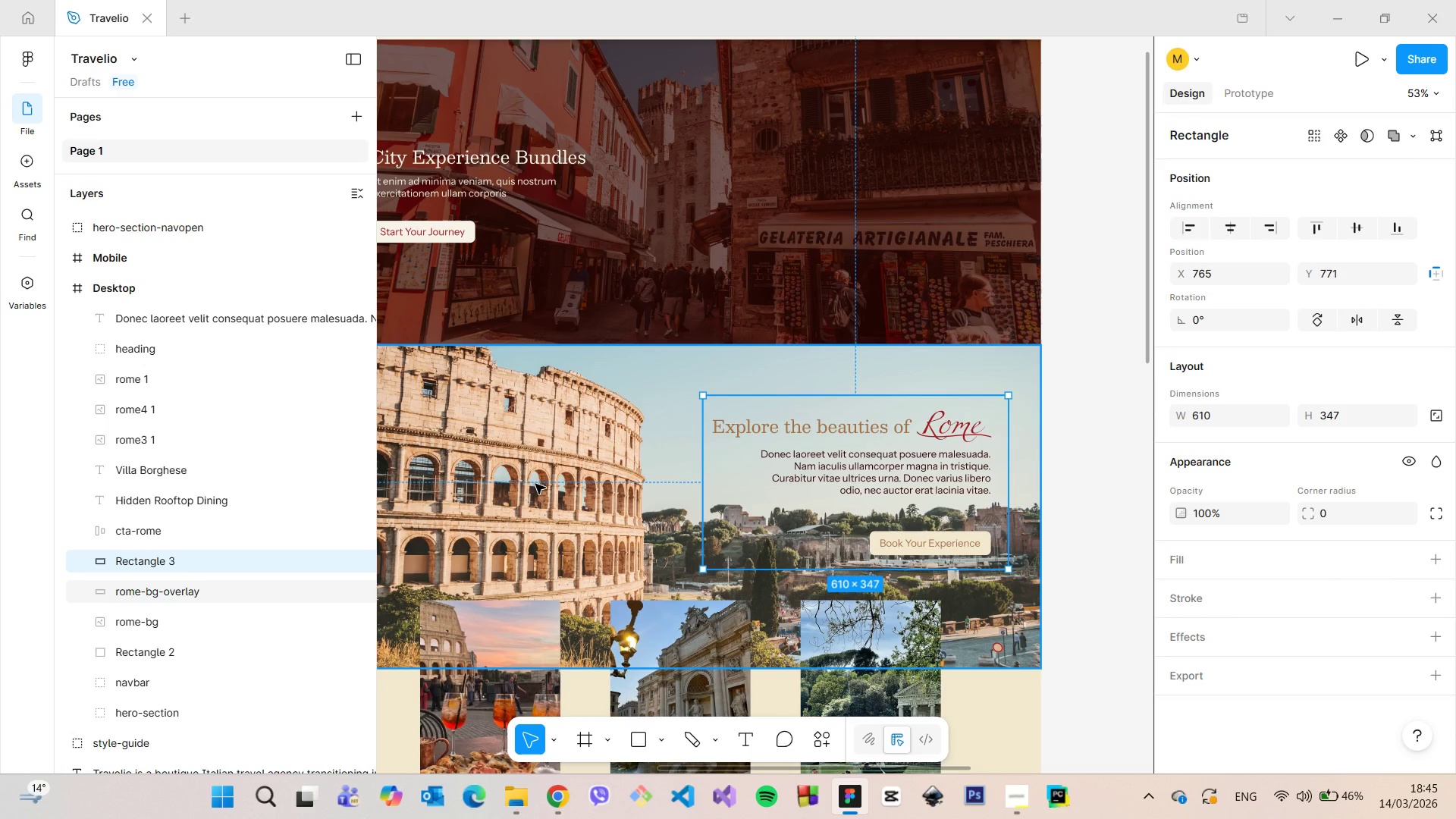 
key(Backspace)
 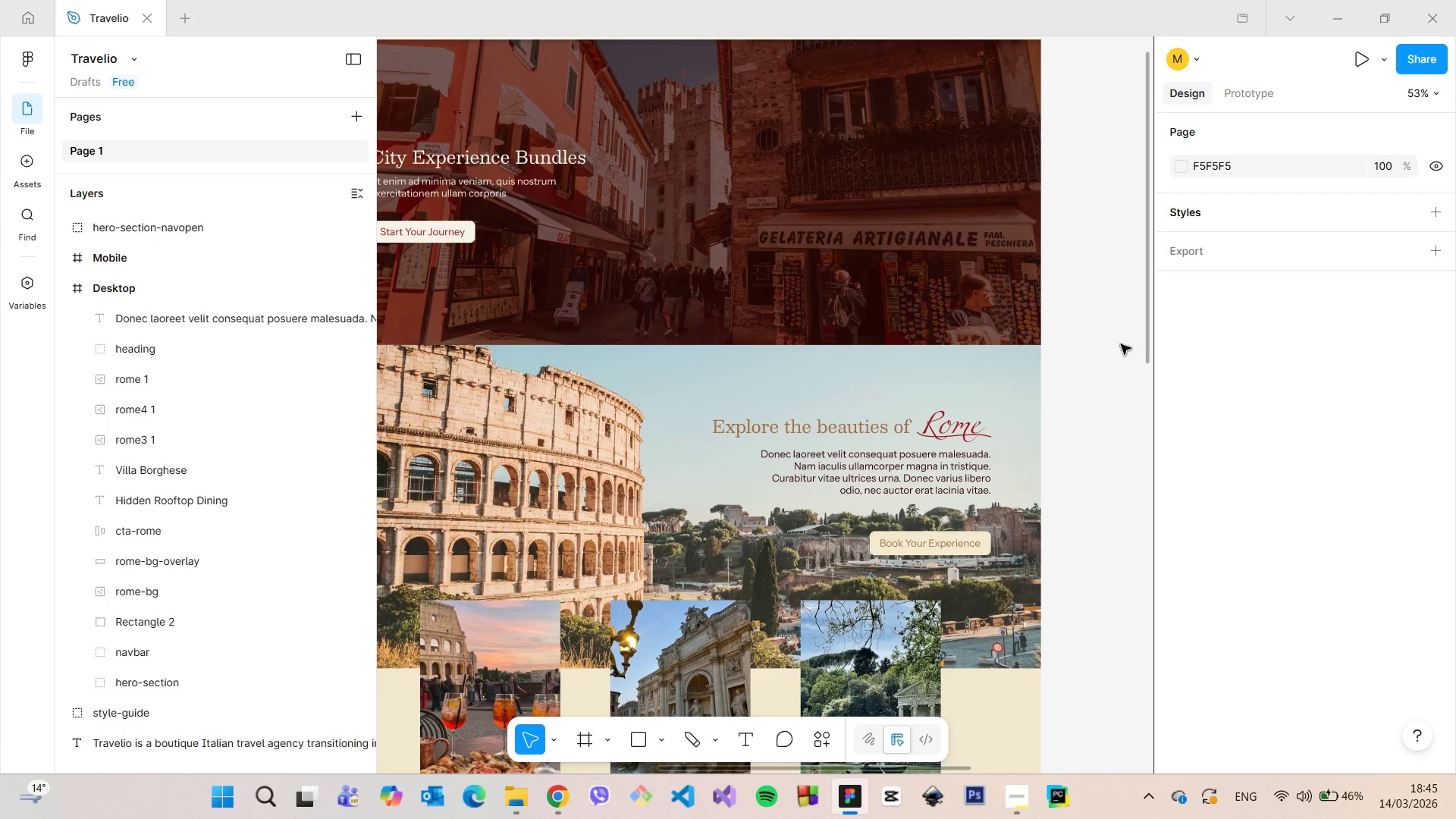 
left_click_drag(start_coordinate=[1147, 338], to_coordinate=[1130, 418])
 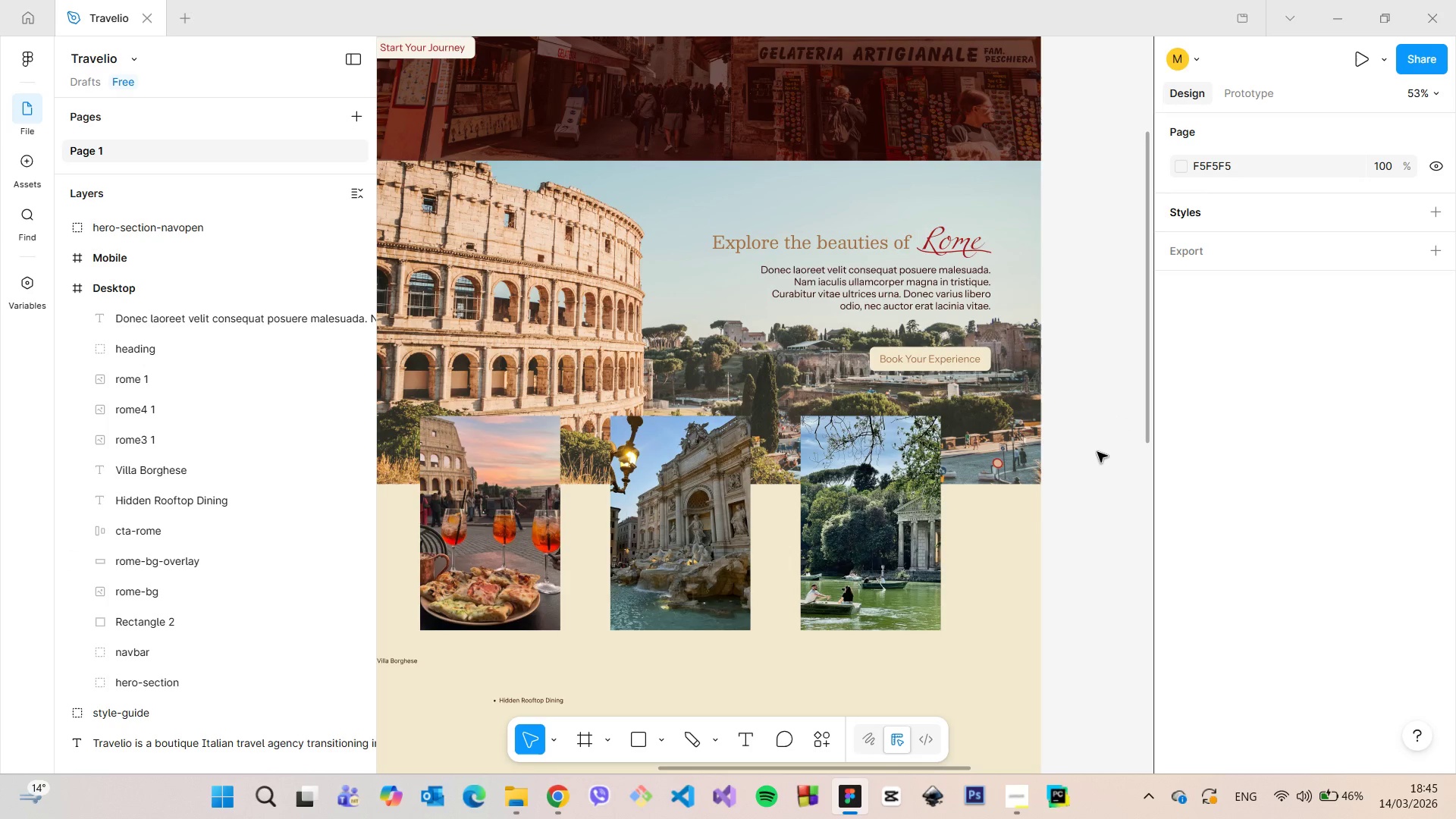 
scroll: coordinate [1096, 449], scroll_direction: down, amount: 6.0
 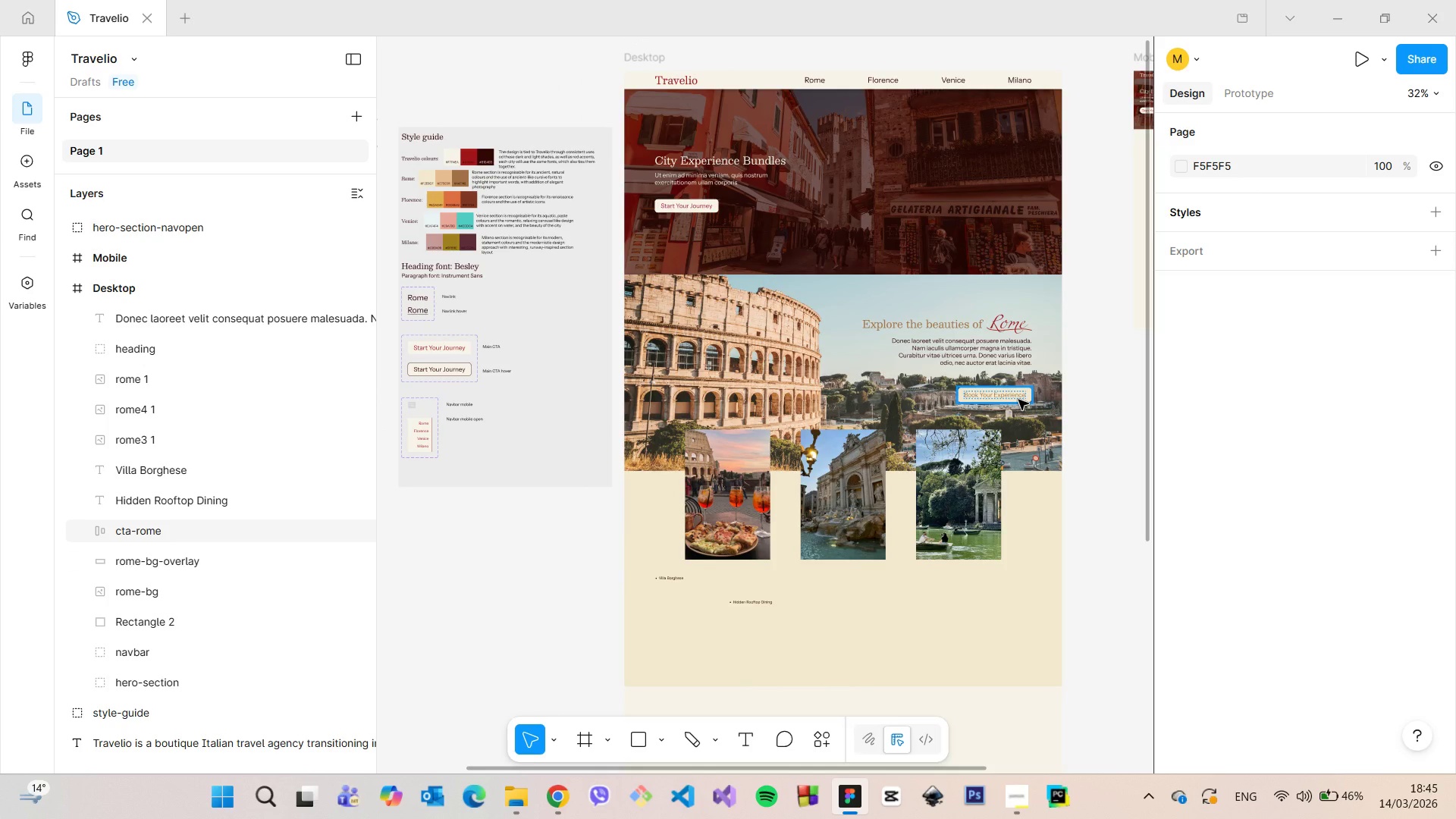 
left_click([1018, 400])
 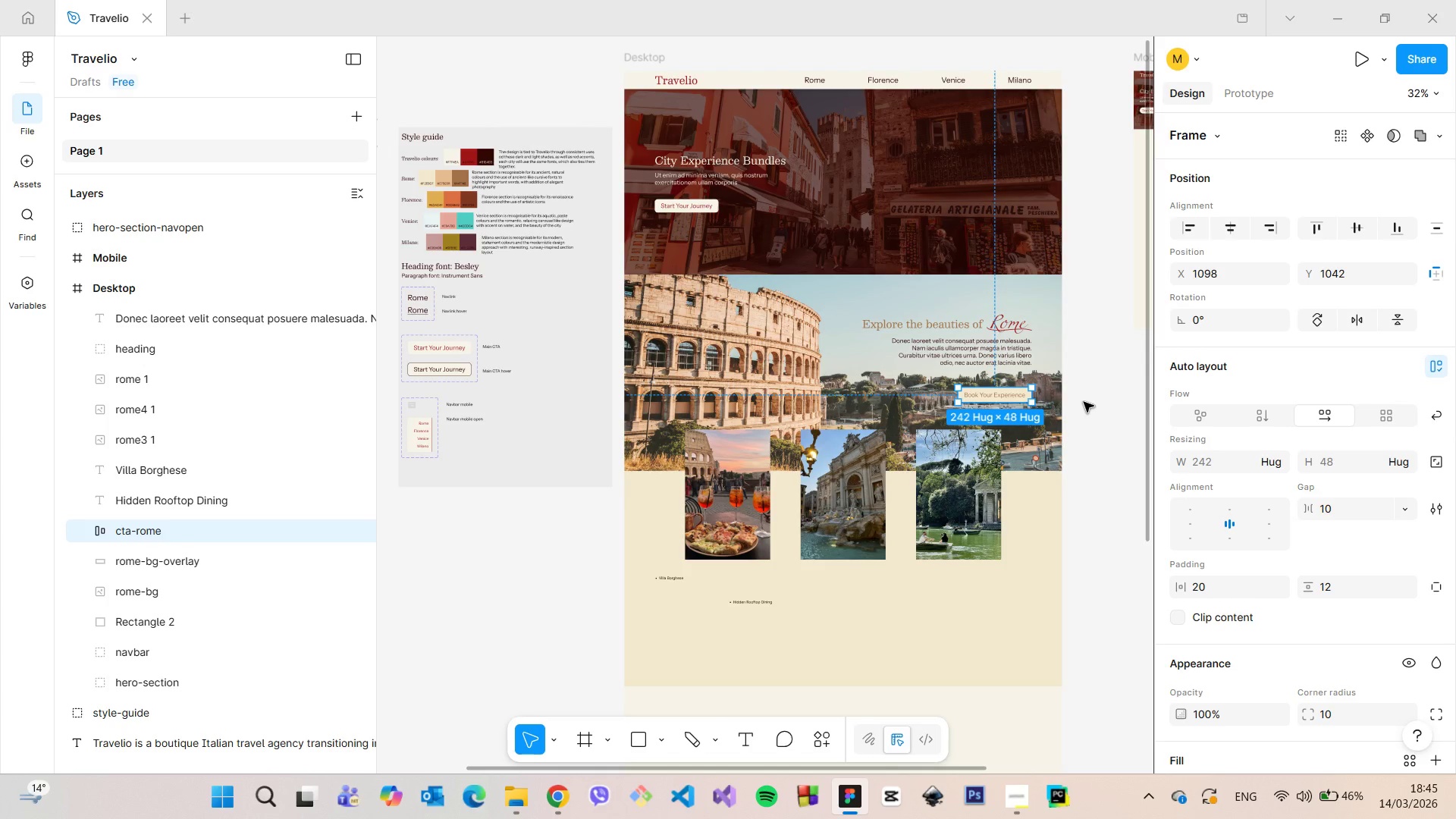 
left_click([1084, 402])
 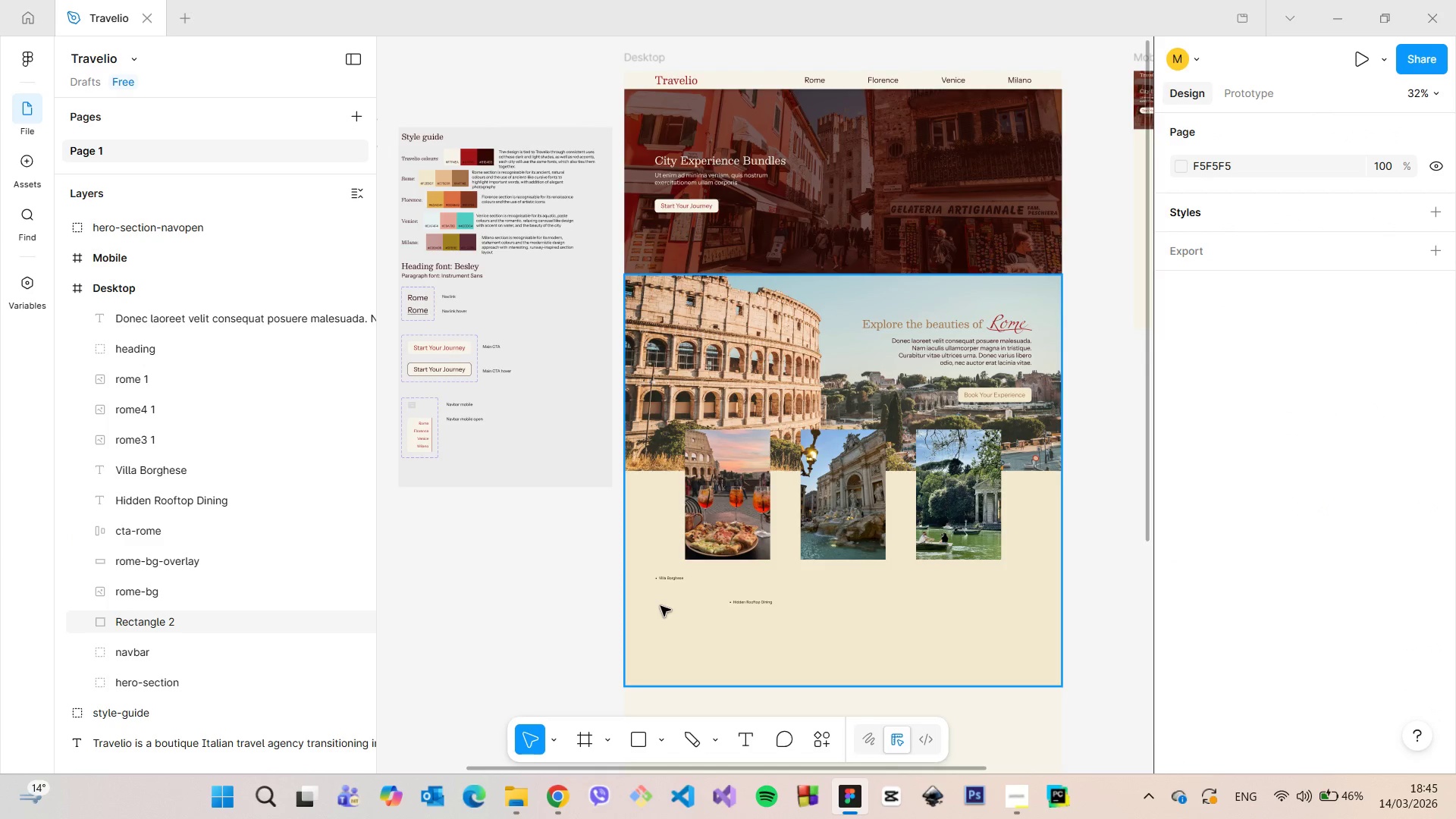 
scroll: coordinate [695, 594], scroll_direction: up, amount: 5.0
 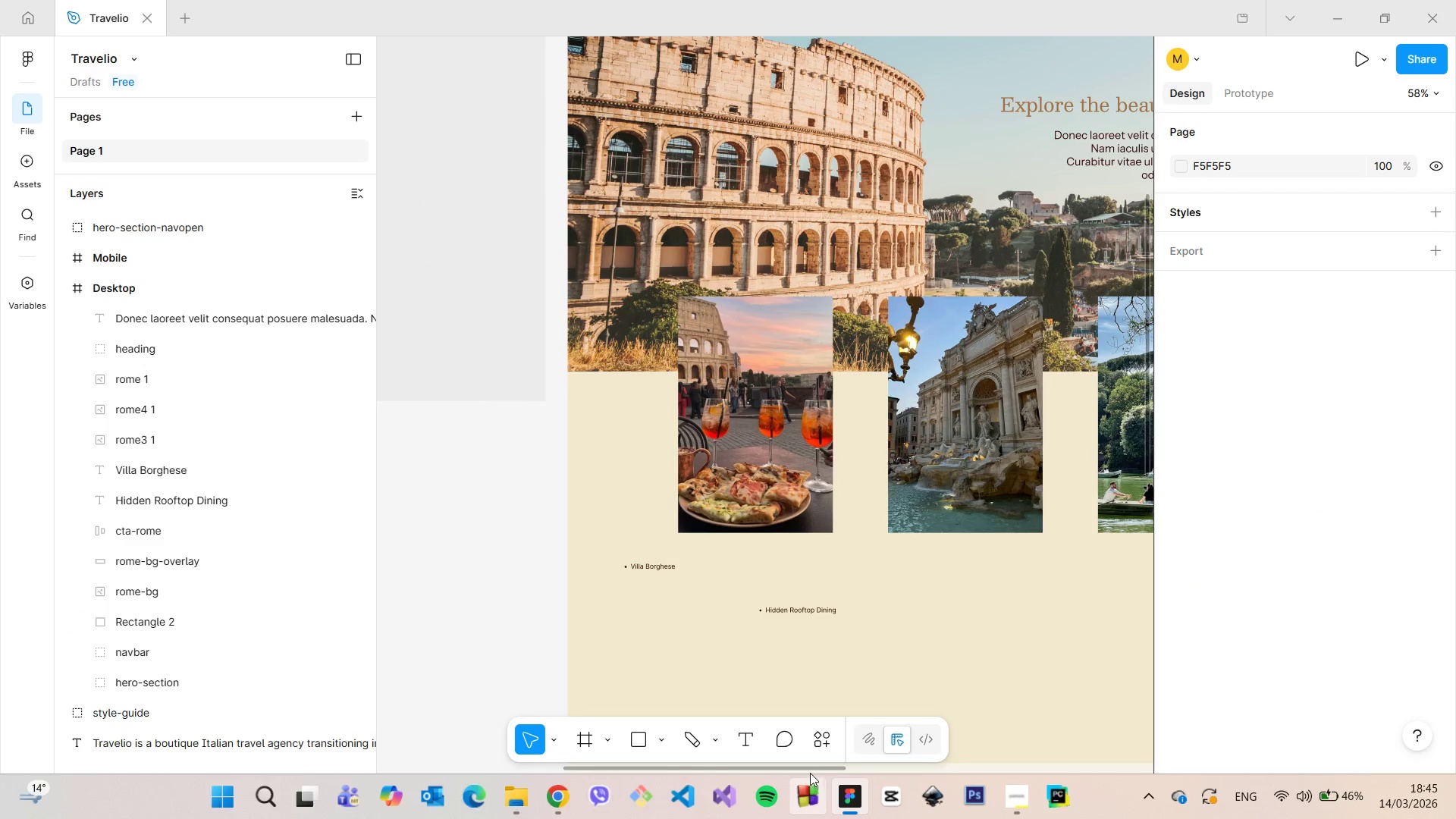 
left_click_drag(start_coordinate=[808, 770], to_coordinate=[868, 774])
 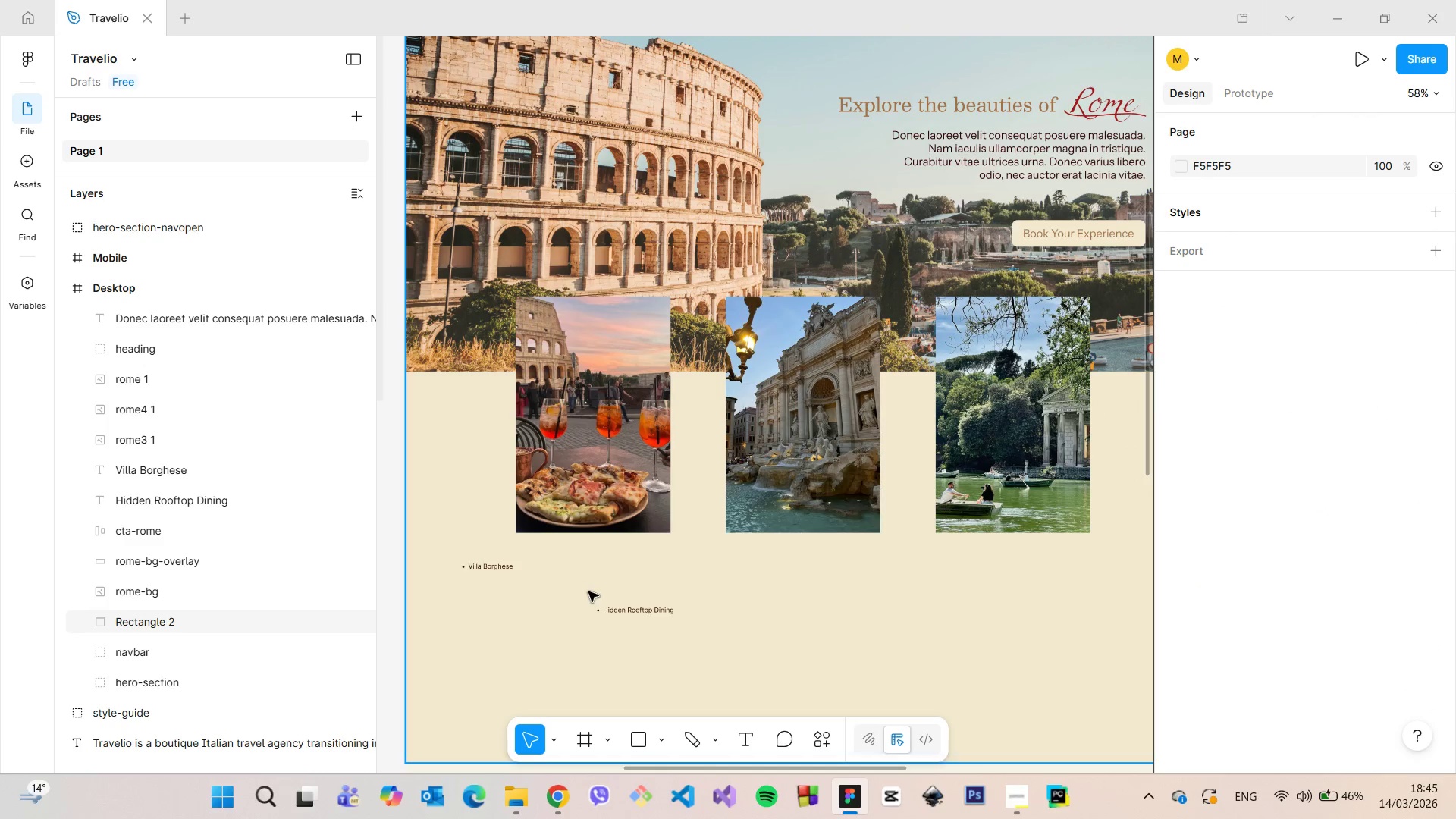 
left_click([628, 613])
 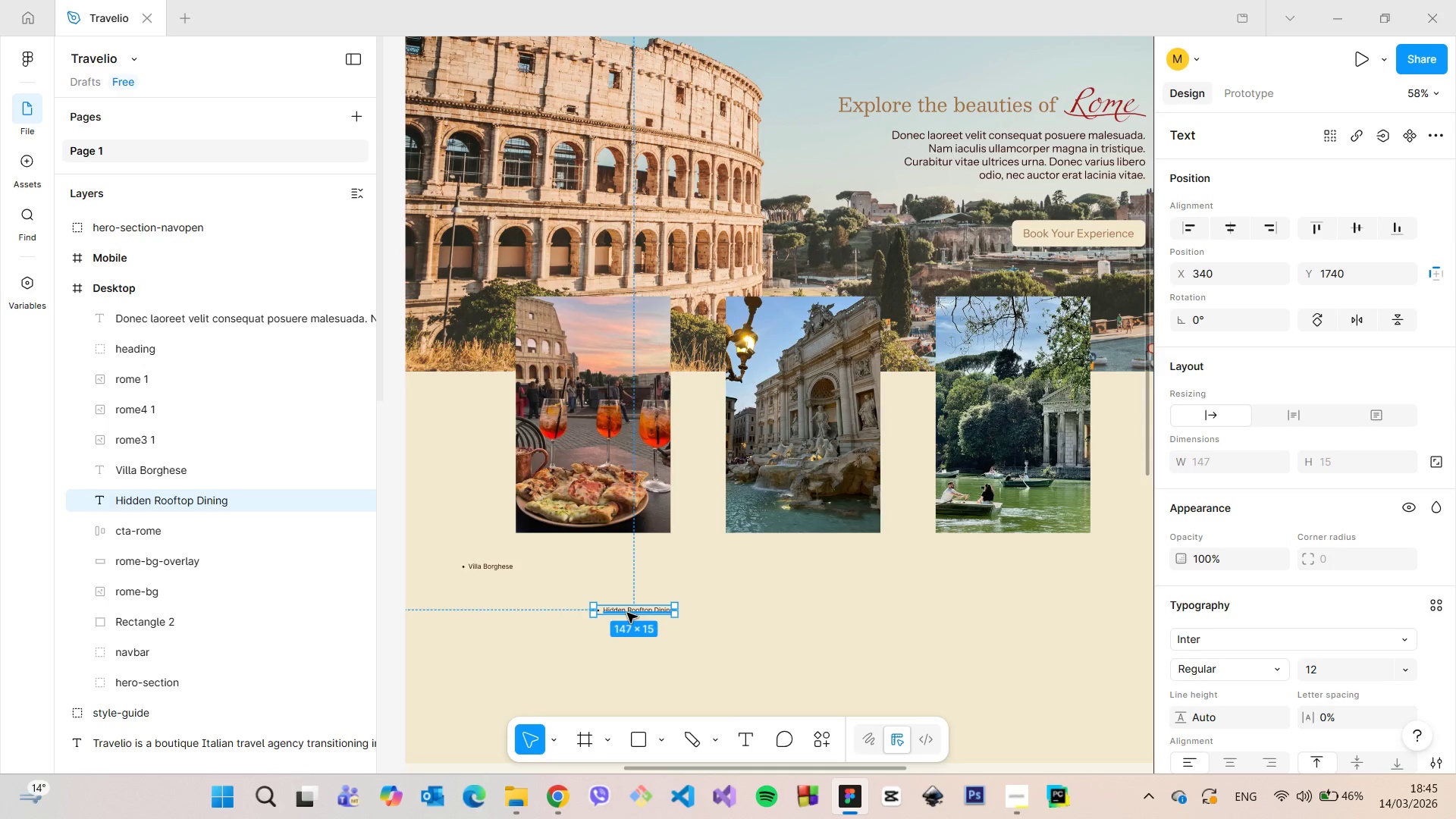 
double_click([620, 612])
 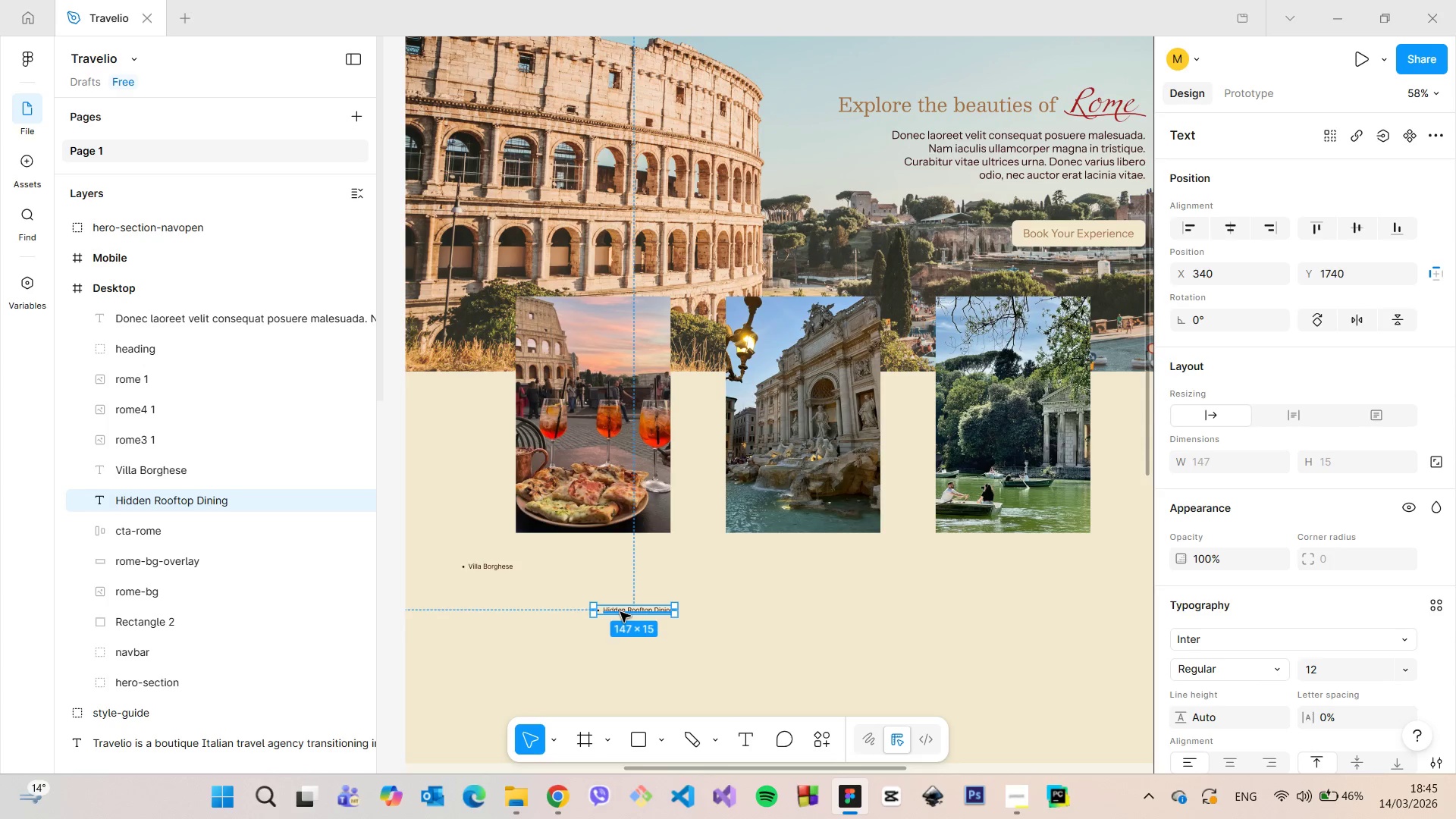 
triple_click([620, 612])
 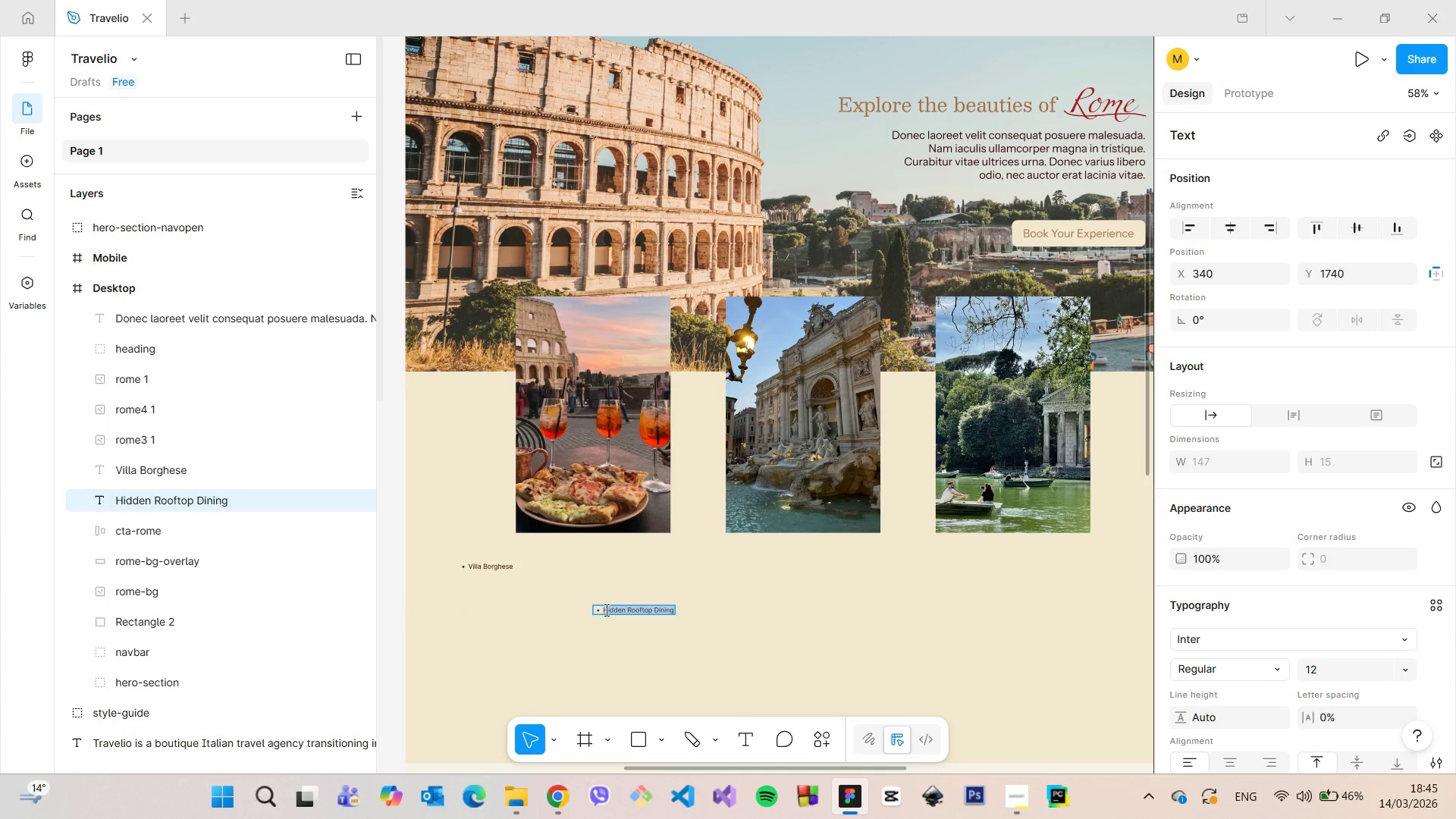 
triple_click([605, 610])
 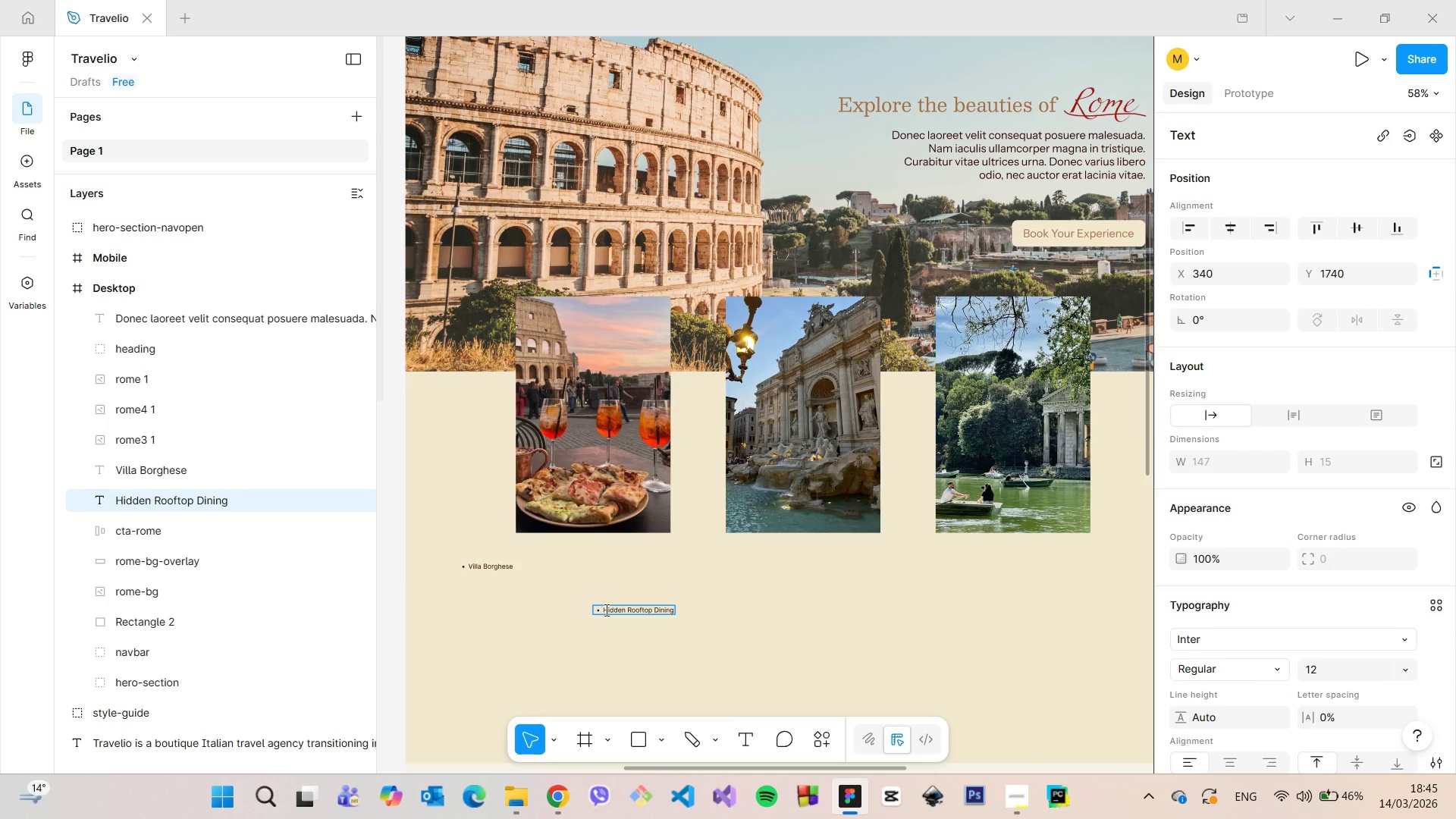 
key(Backspace)
 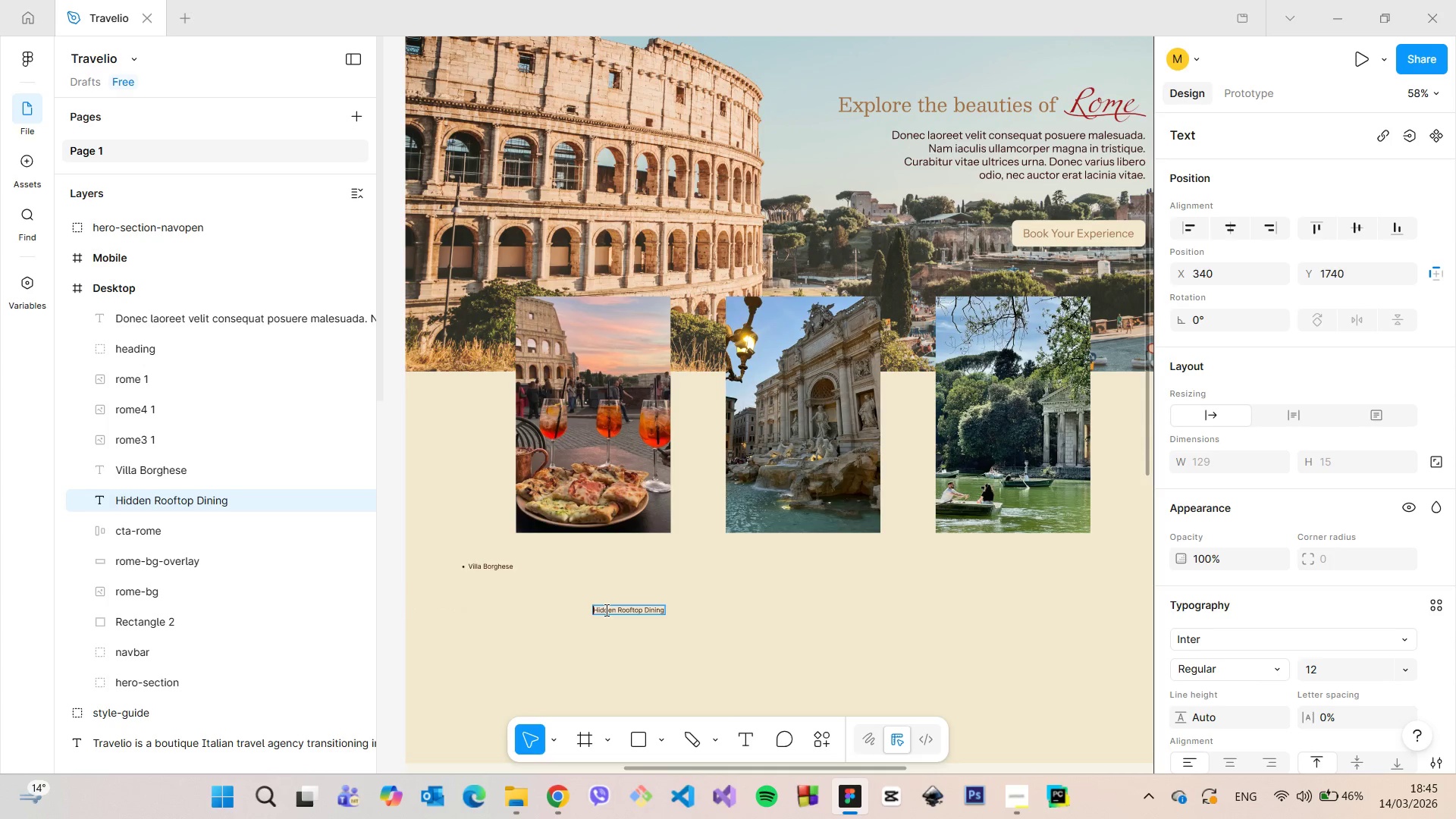 
key(Backspace)
 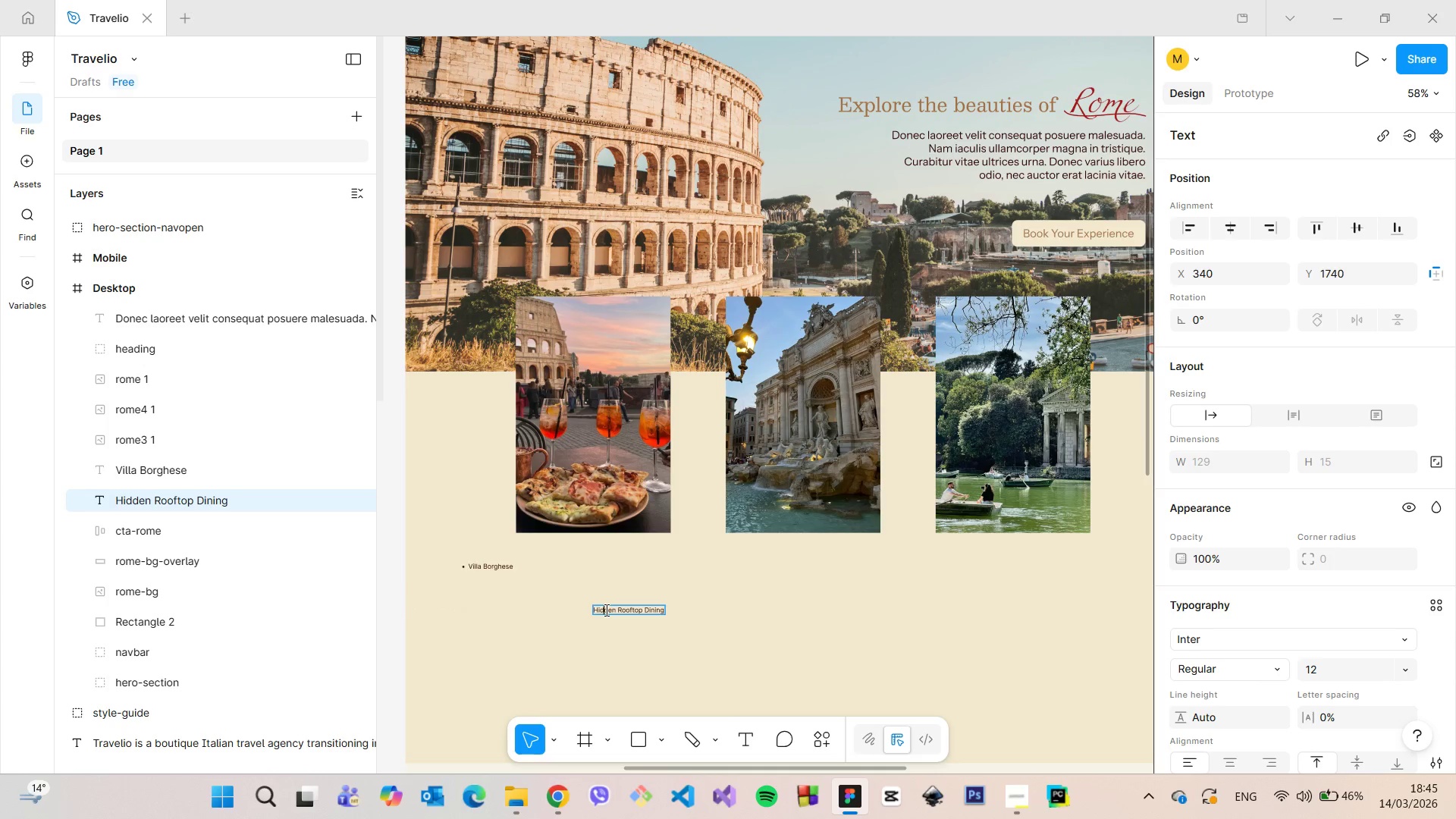 
double_click([605, 610])
 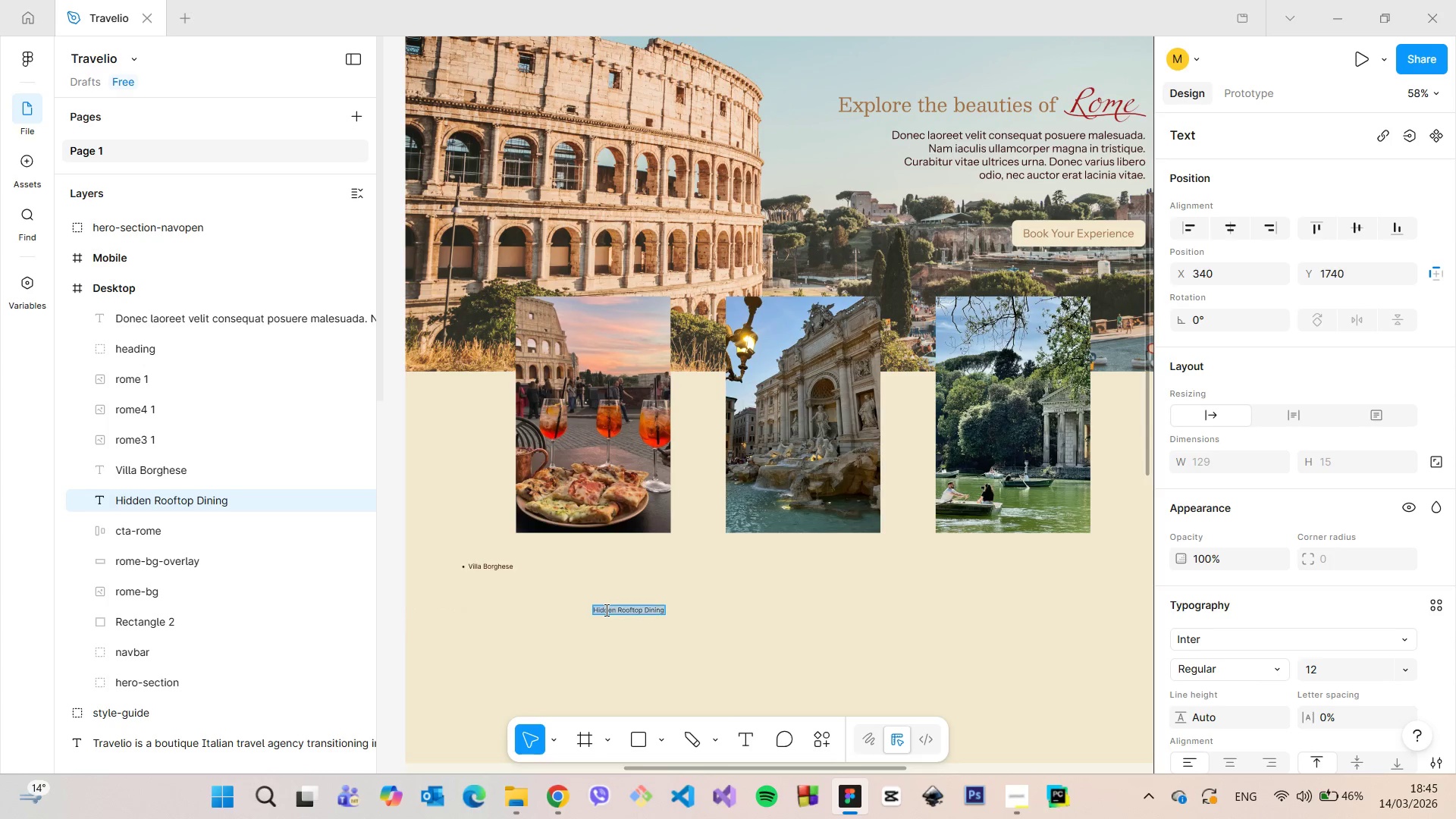 
triple_click([605, 610])
 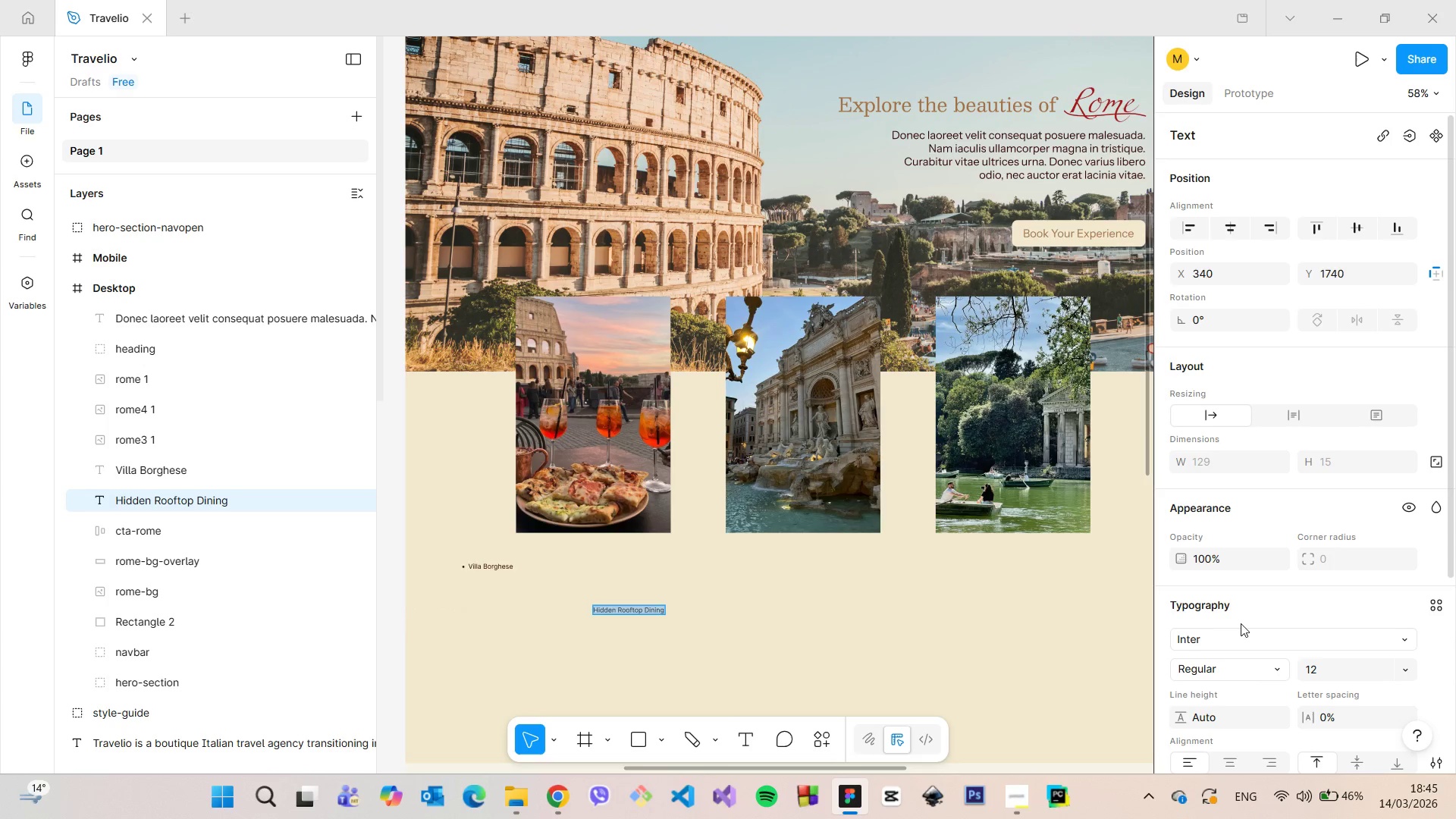 
left_click([1238, 630])
 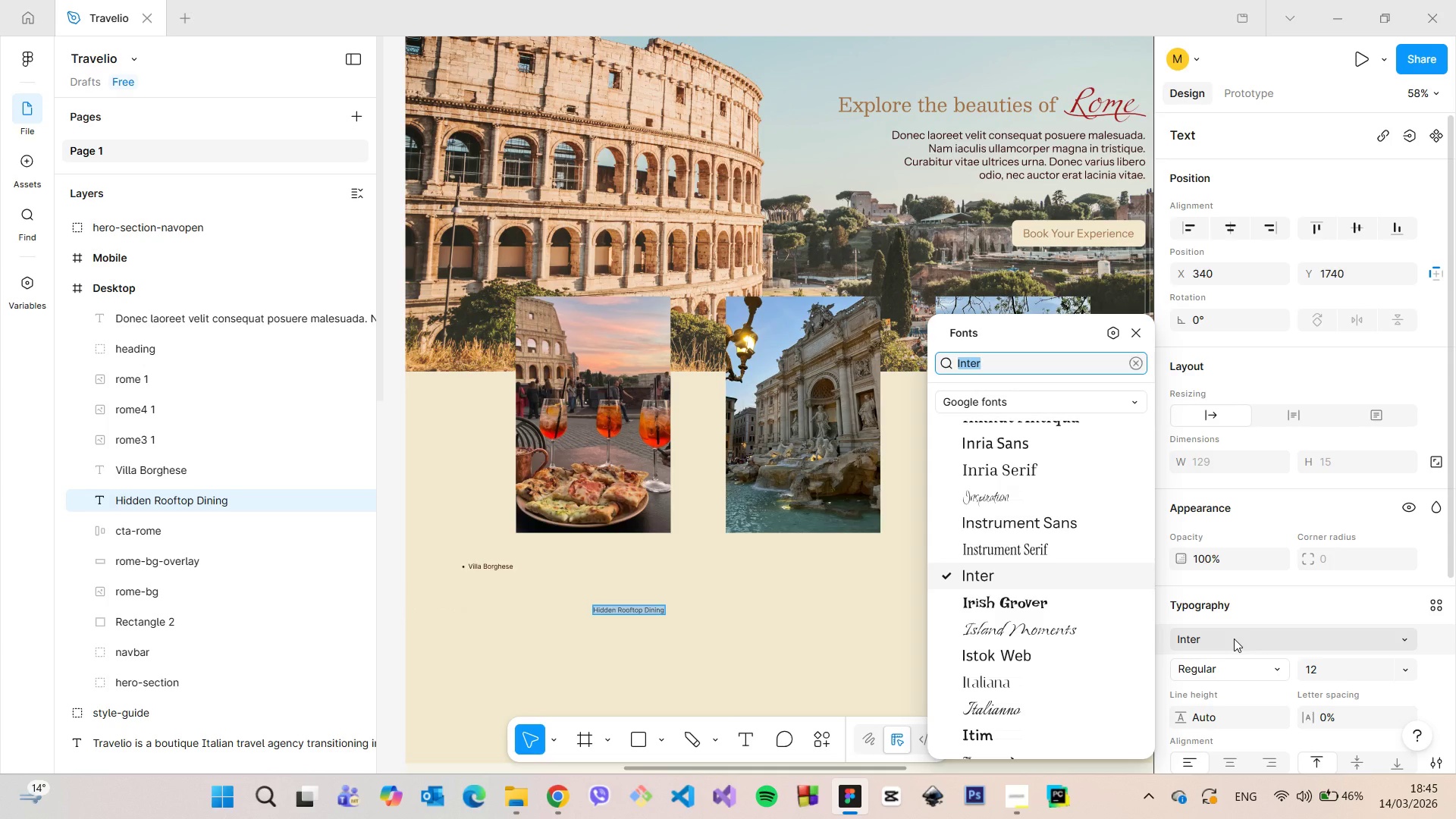 
type(Besl)
 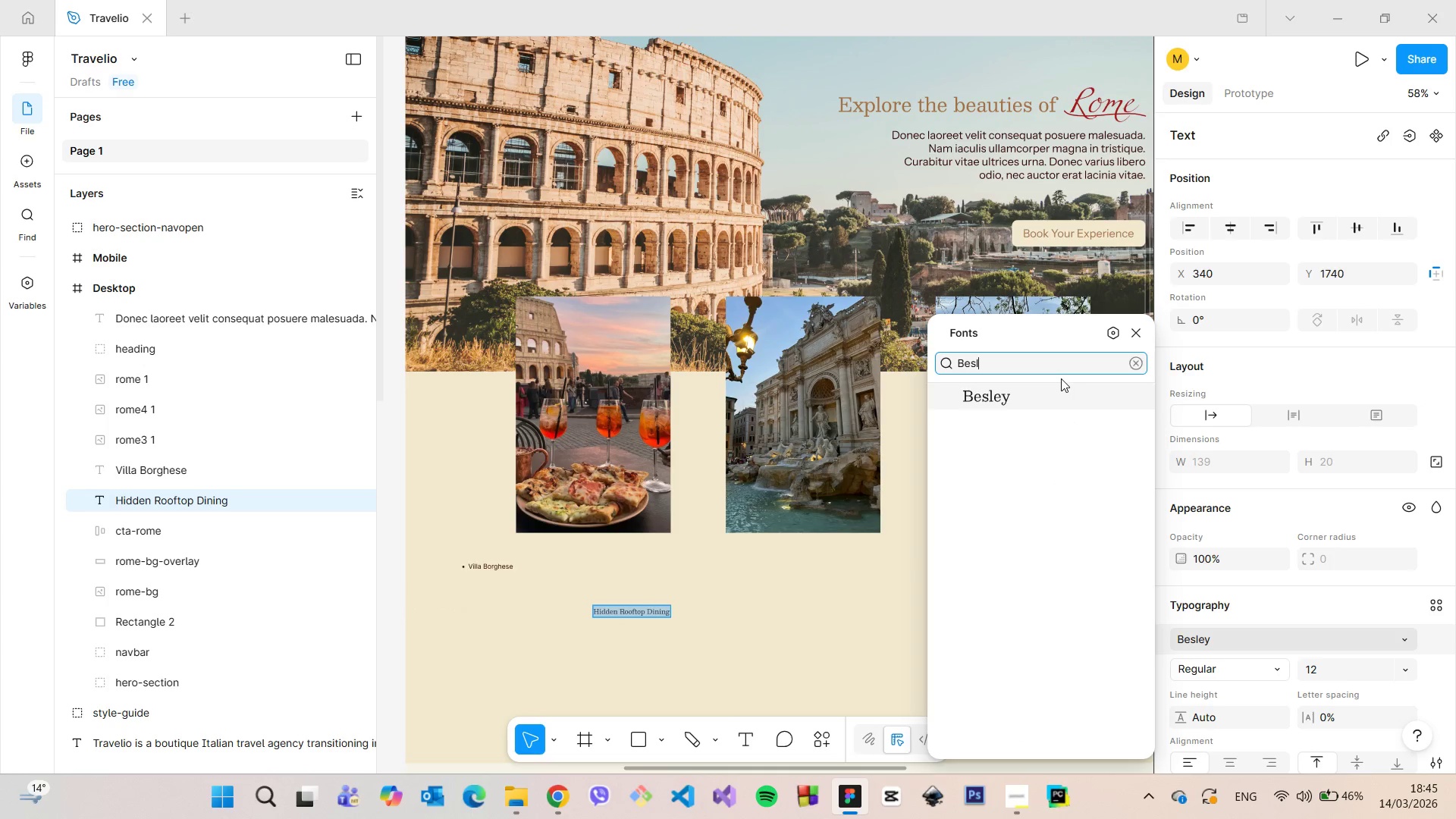 
left_click([1048, 395])
 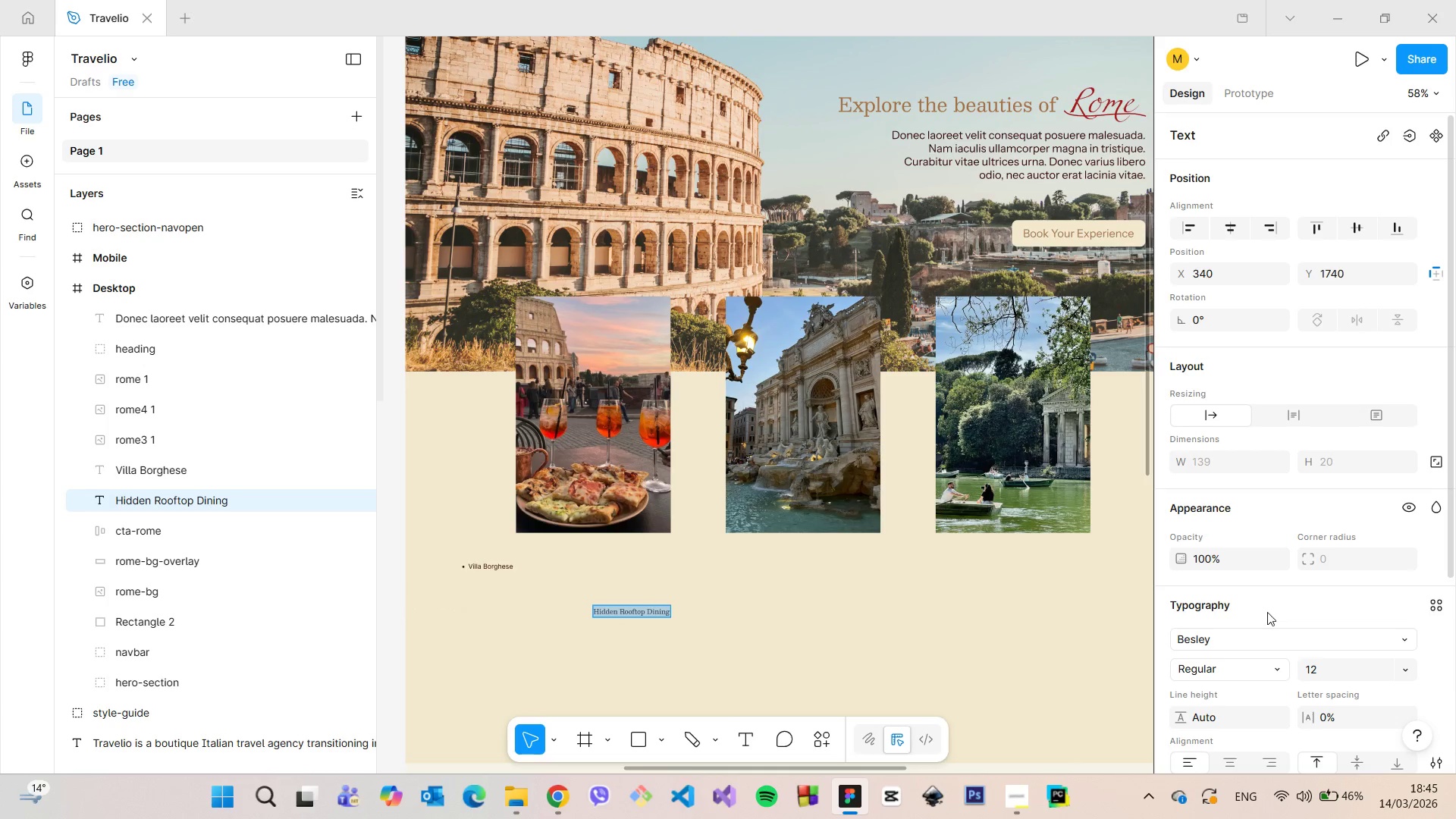 
scroll: coordinate [1267, 612], scroll_direction: down, amount: 4.0
 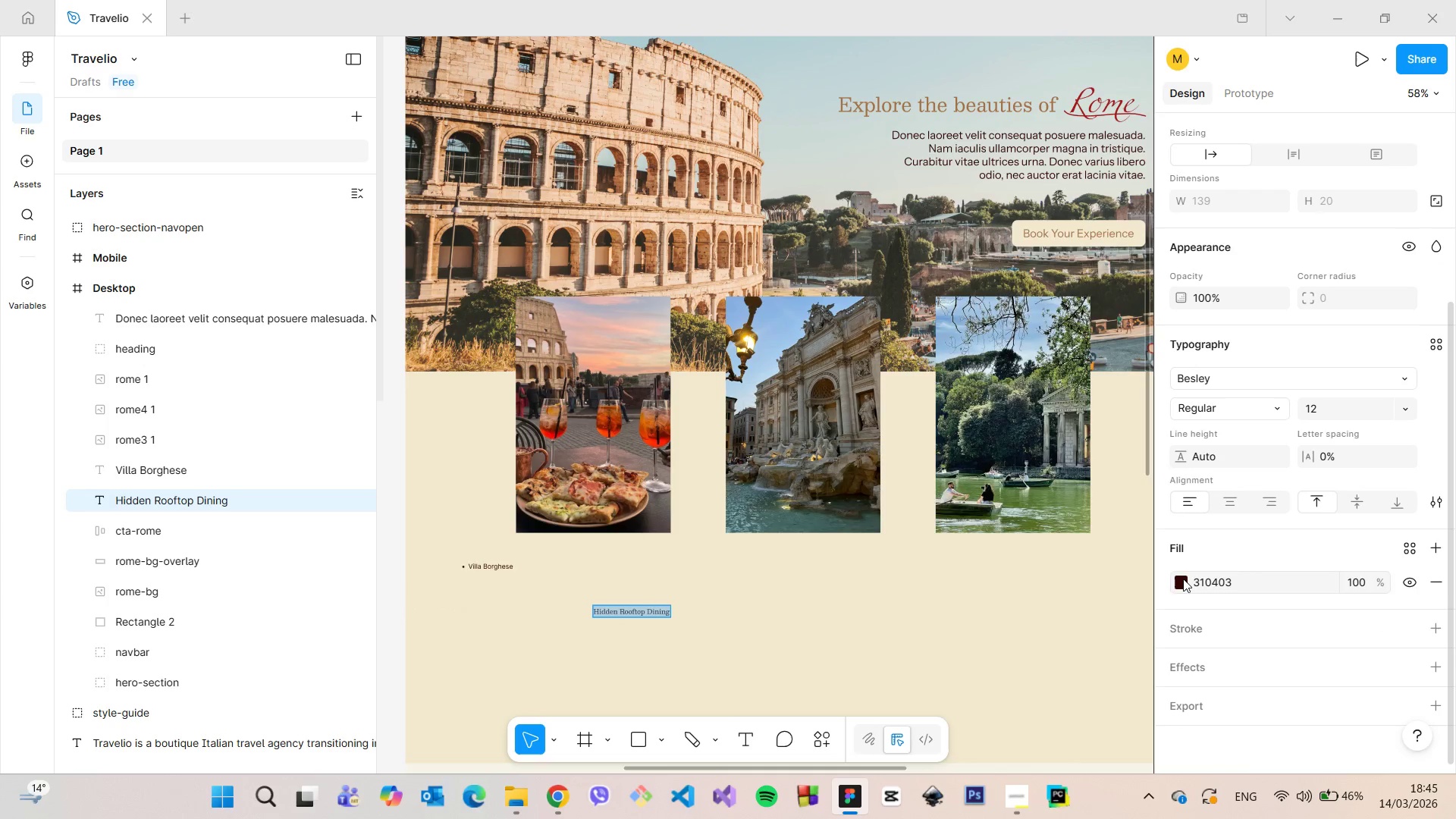 
left_click([1183, 579])
 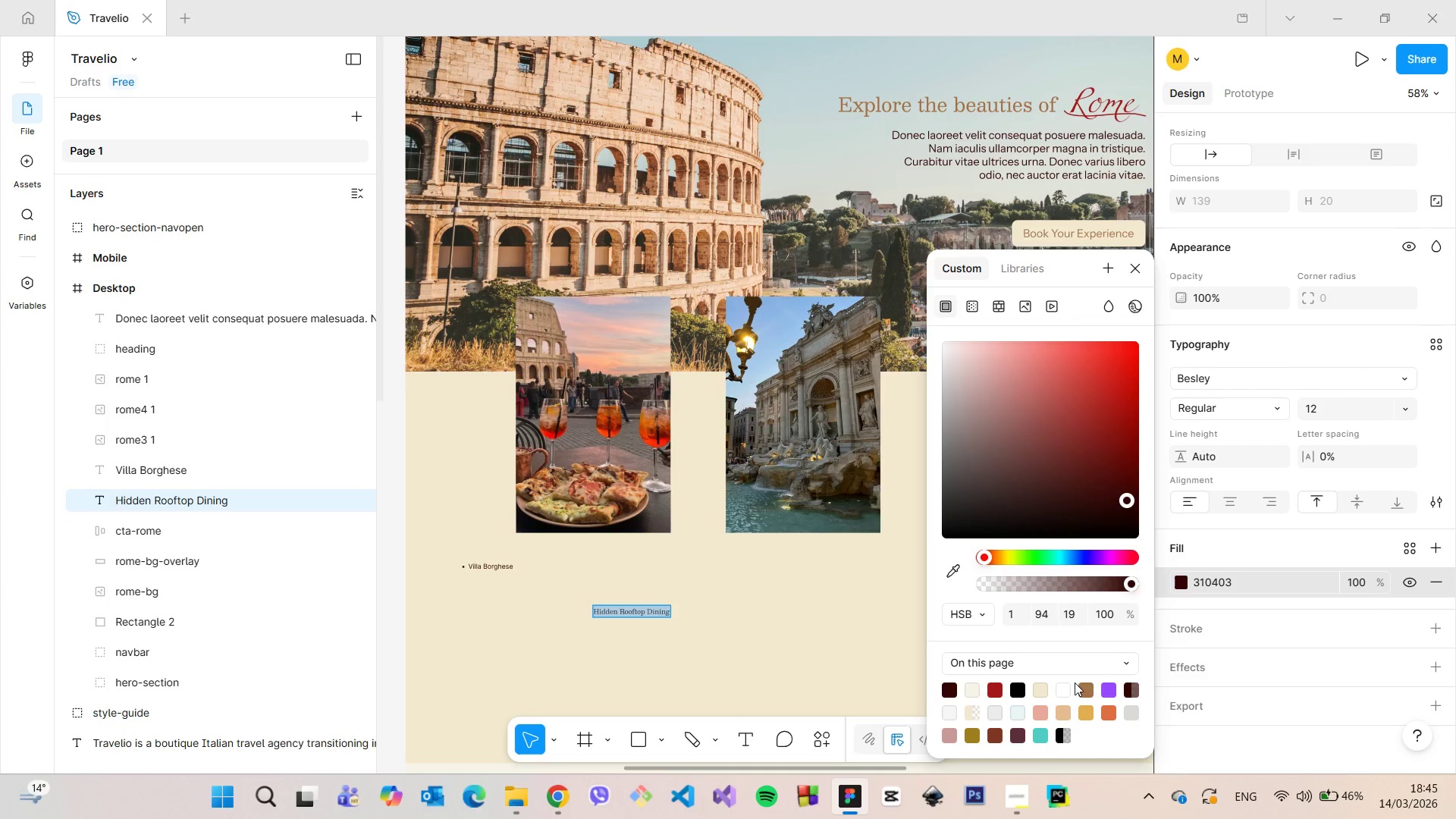 
left_click([1084, 689])
 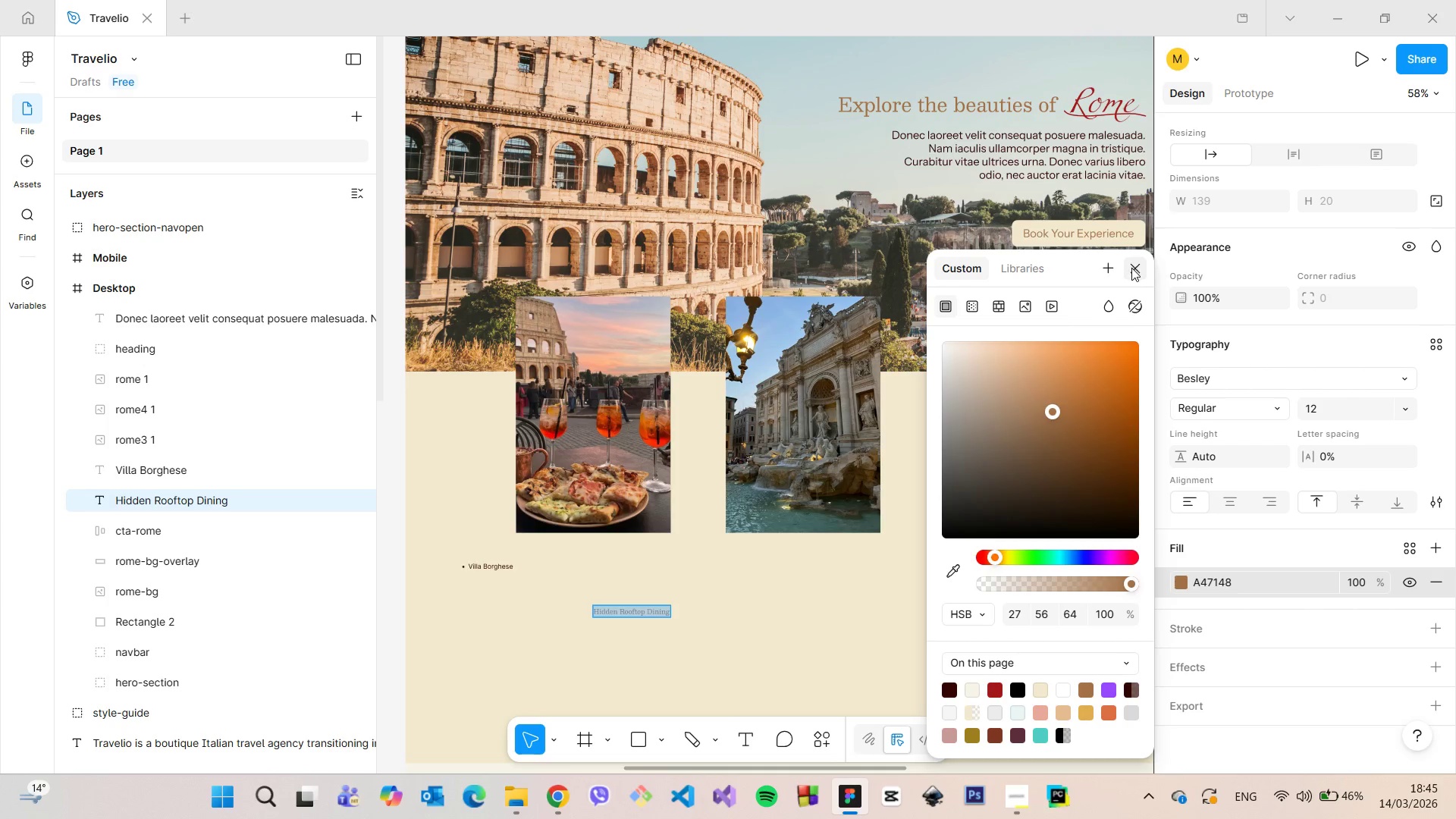 
left_click([1133, 269])
 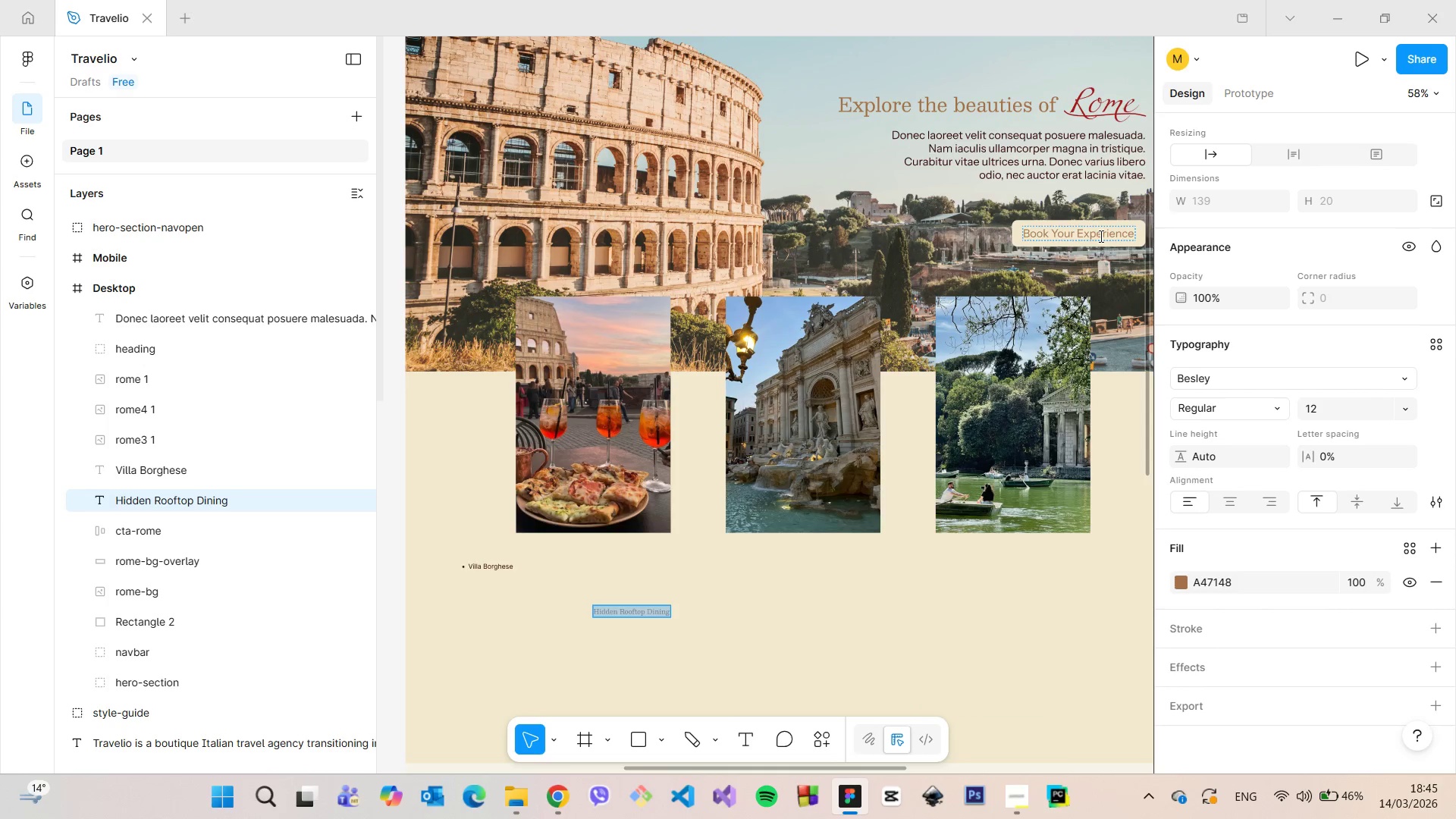 
left_click([1100, 236])
 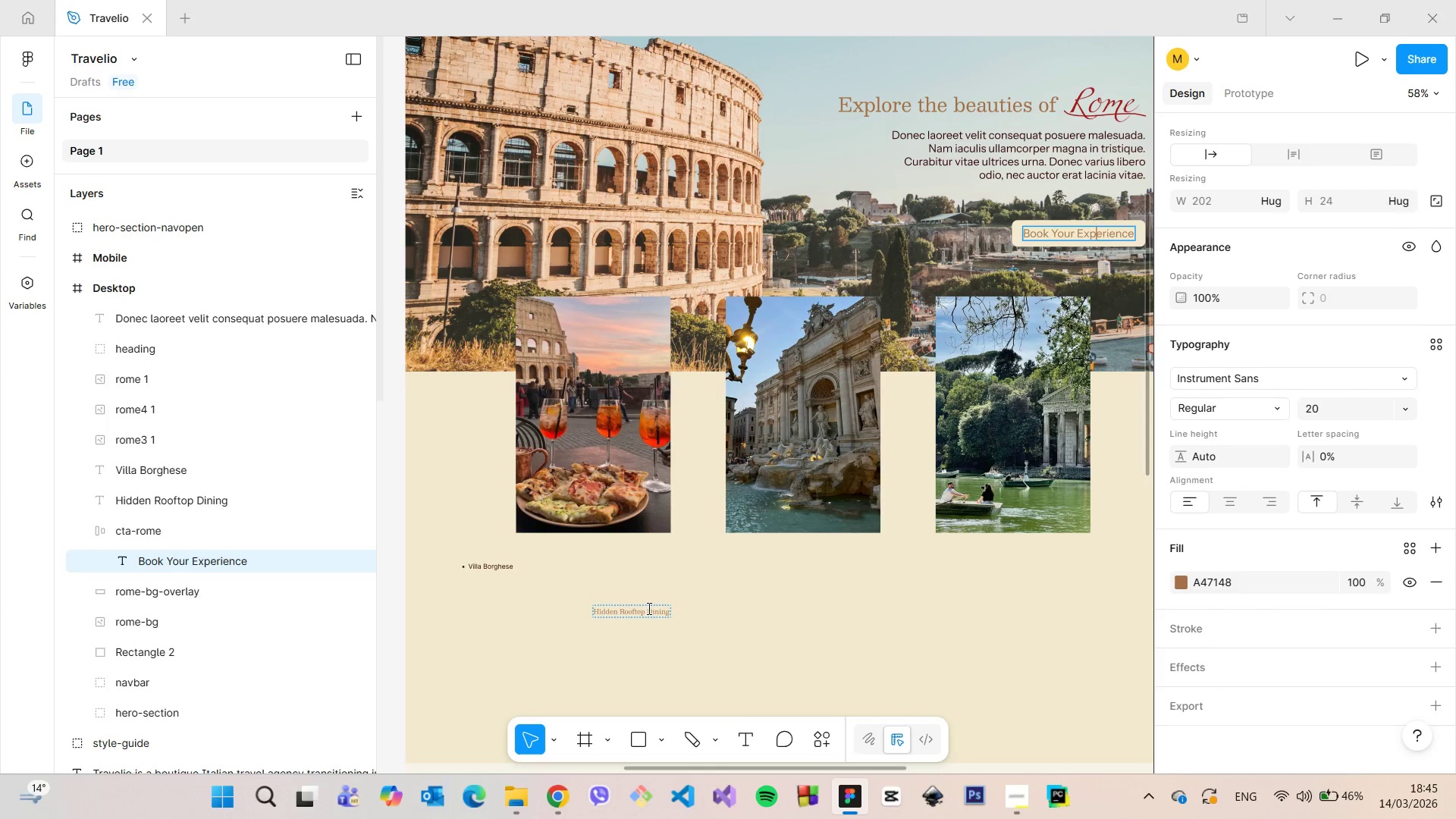 
double_click([648, 608])
 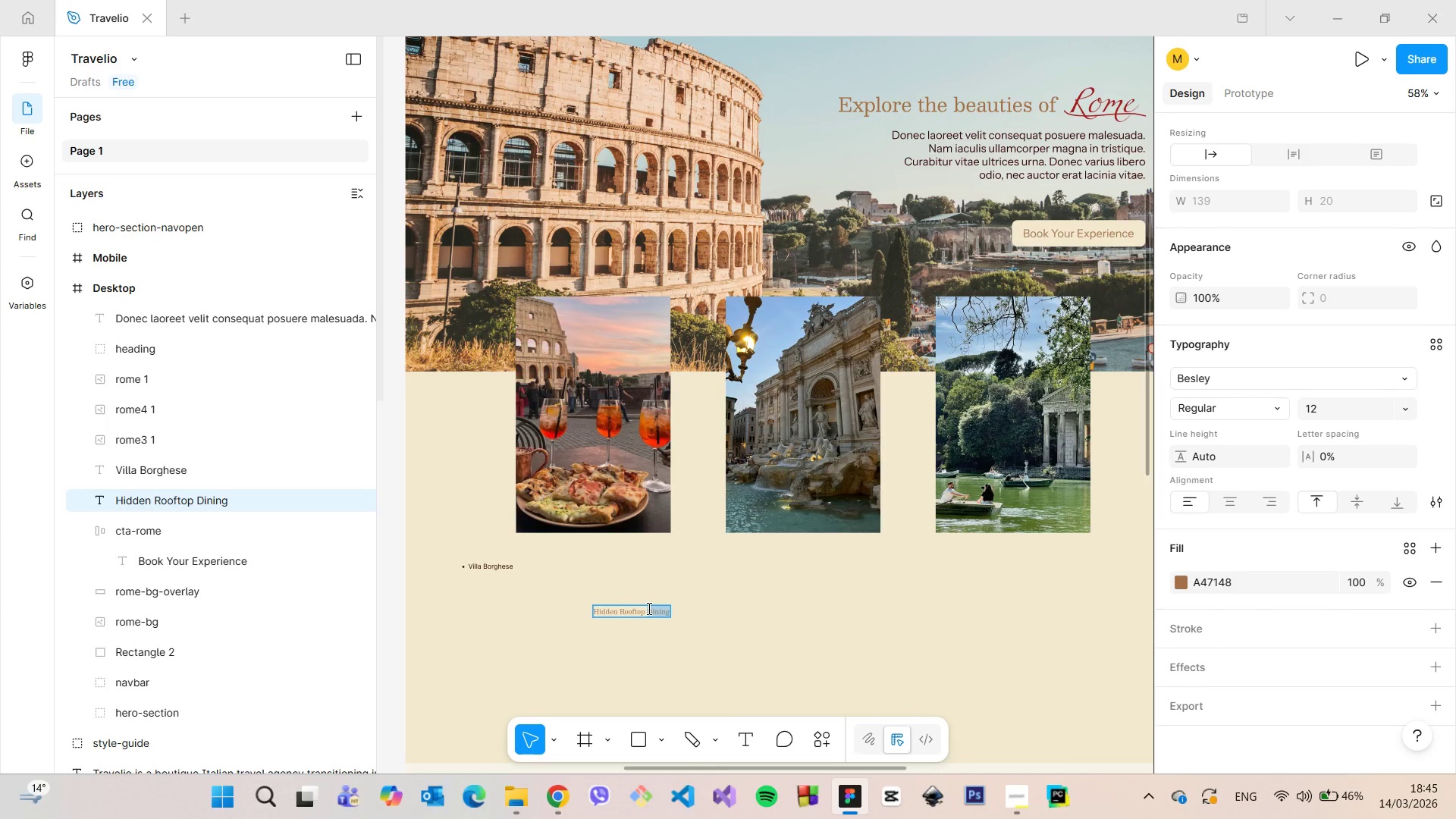 
triple_click([648, 608])
 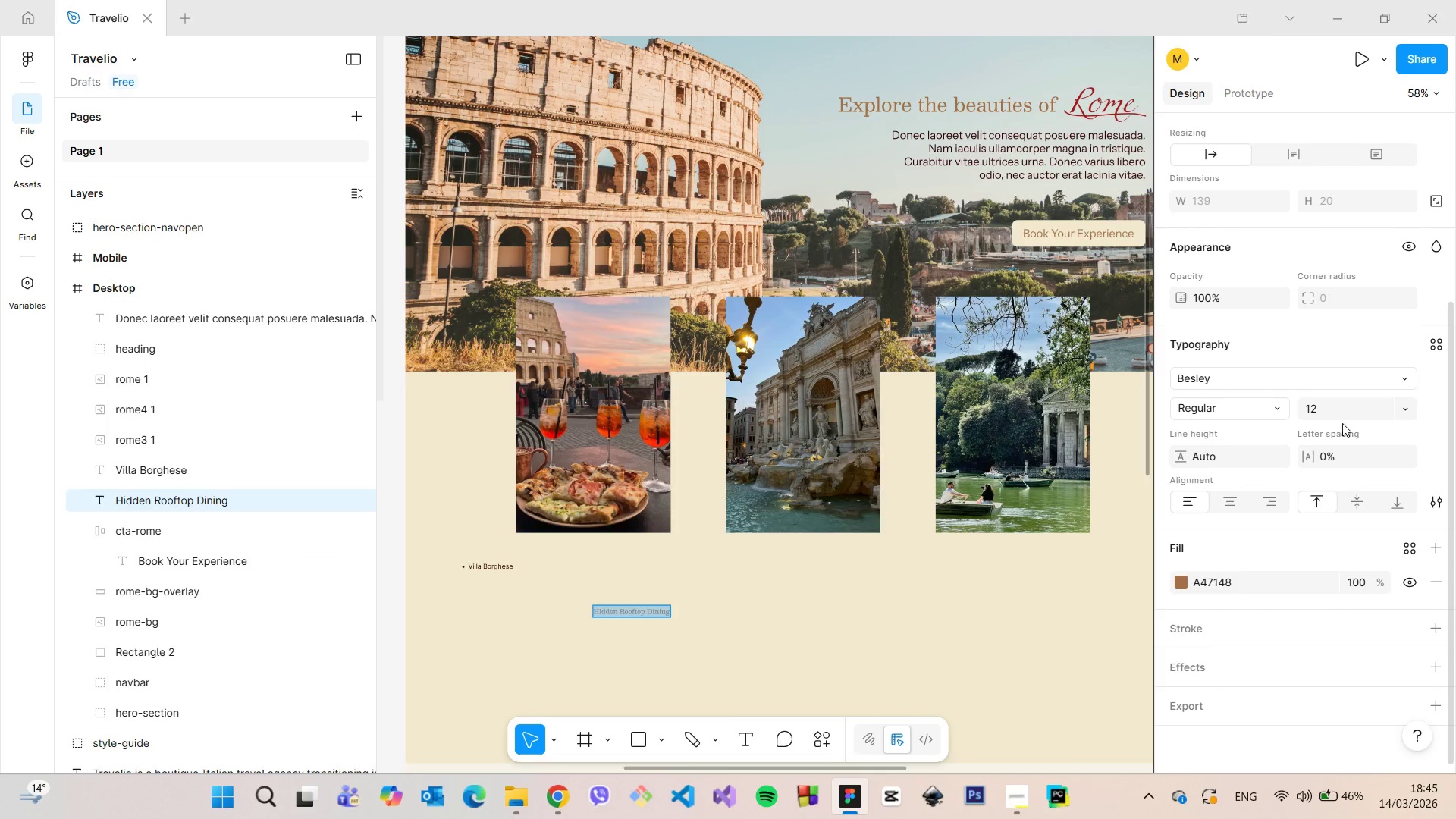 
left_click([1341, 409])
 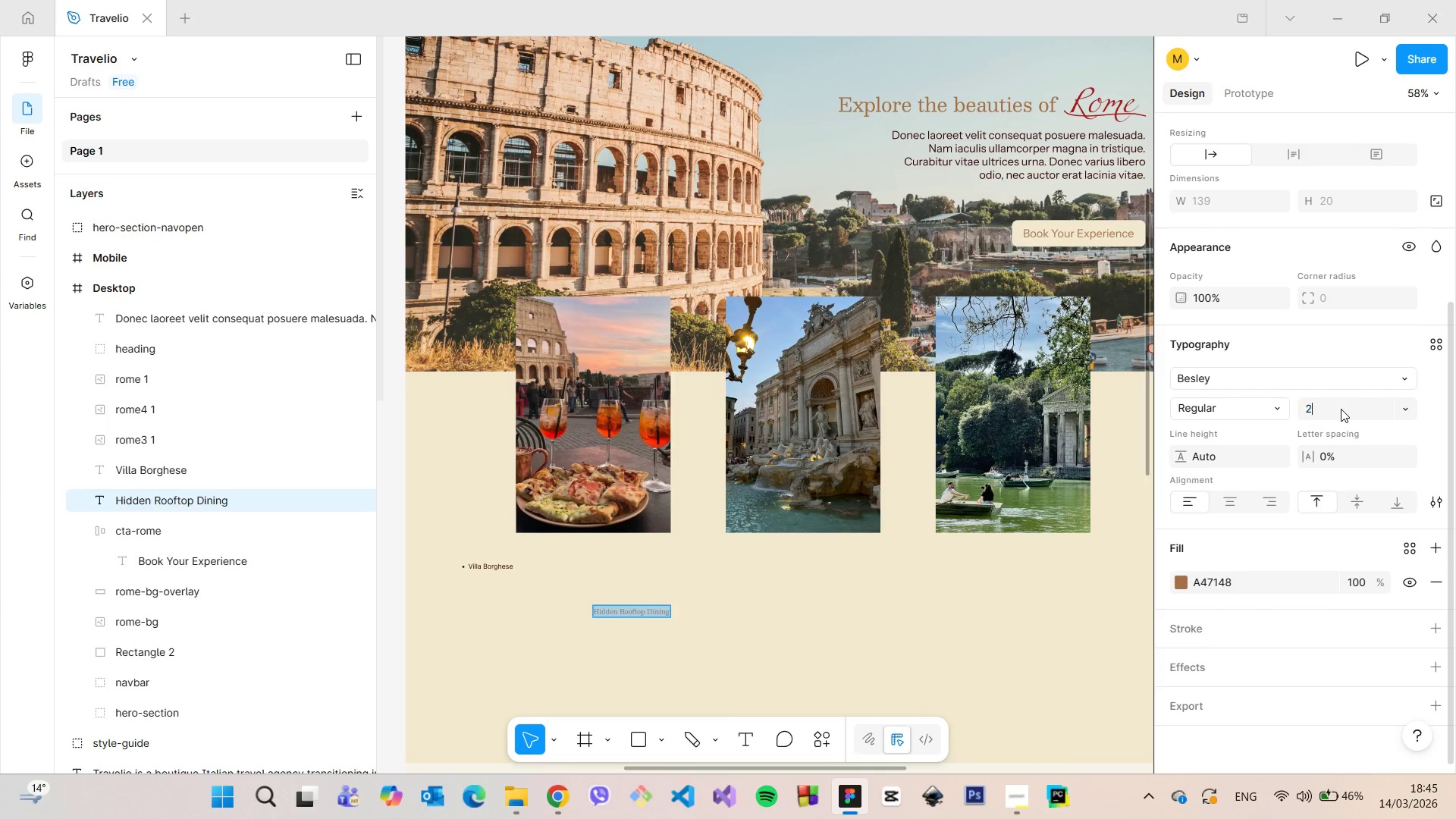 
type(20)
 